 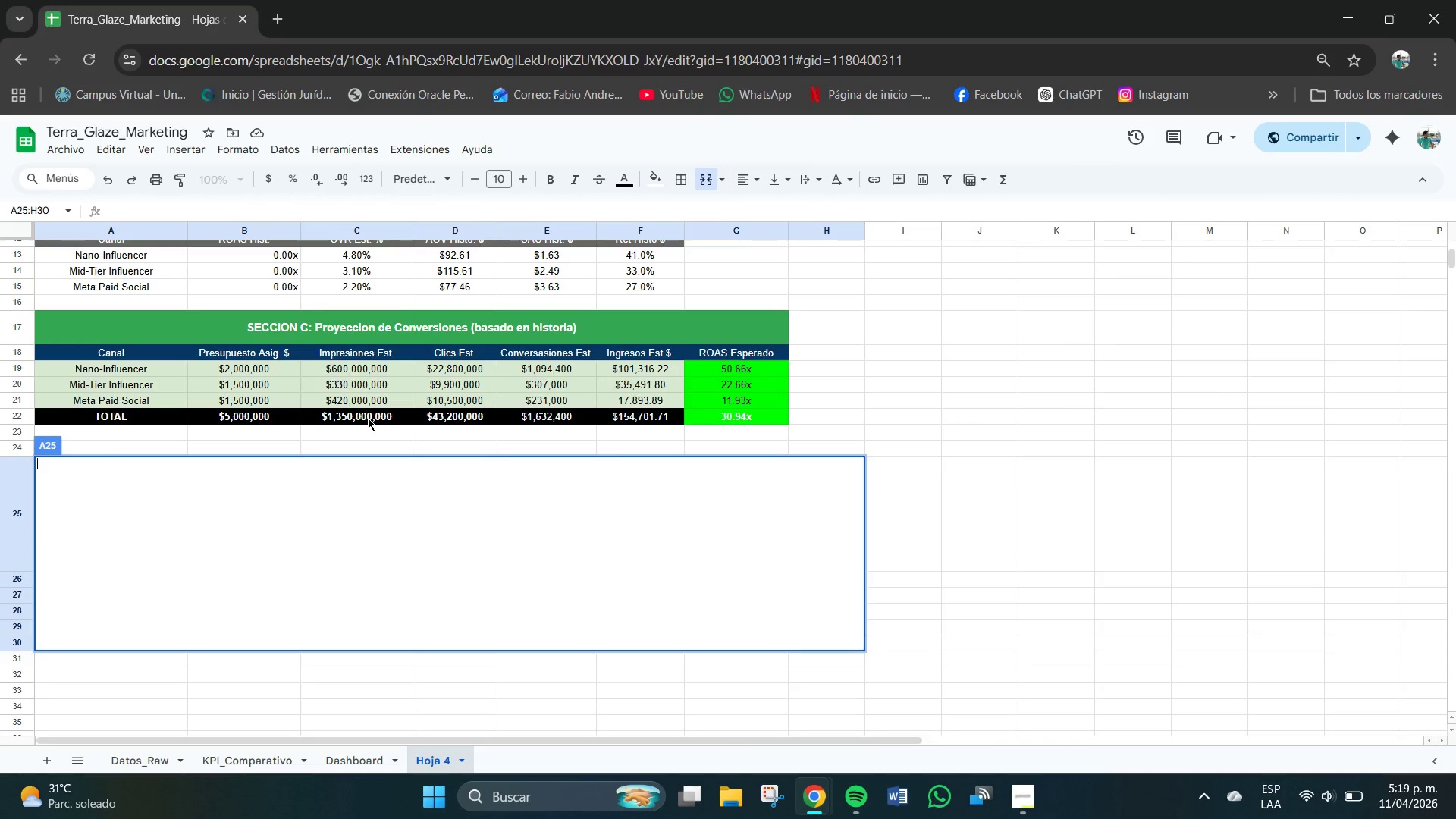 
left_click([350, 526])
 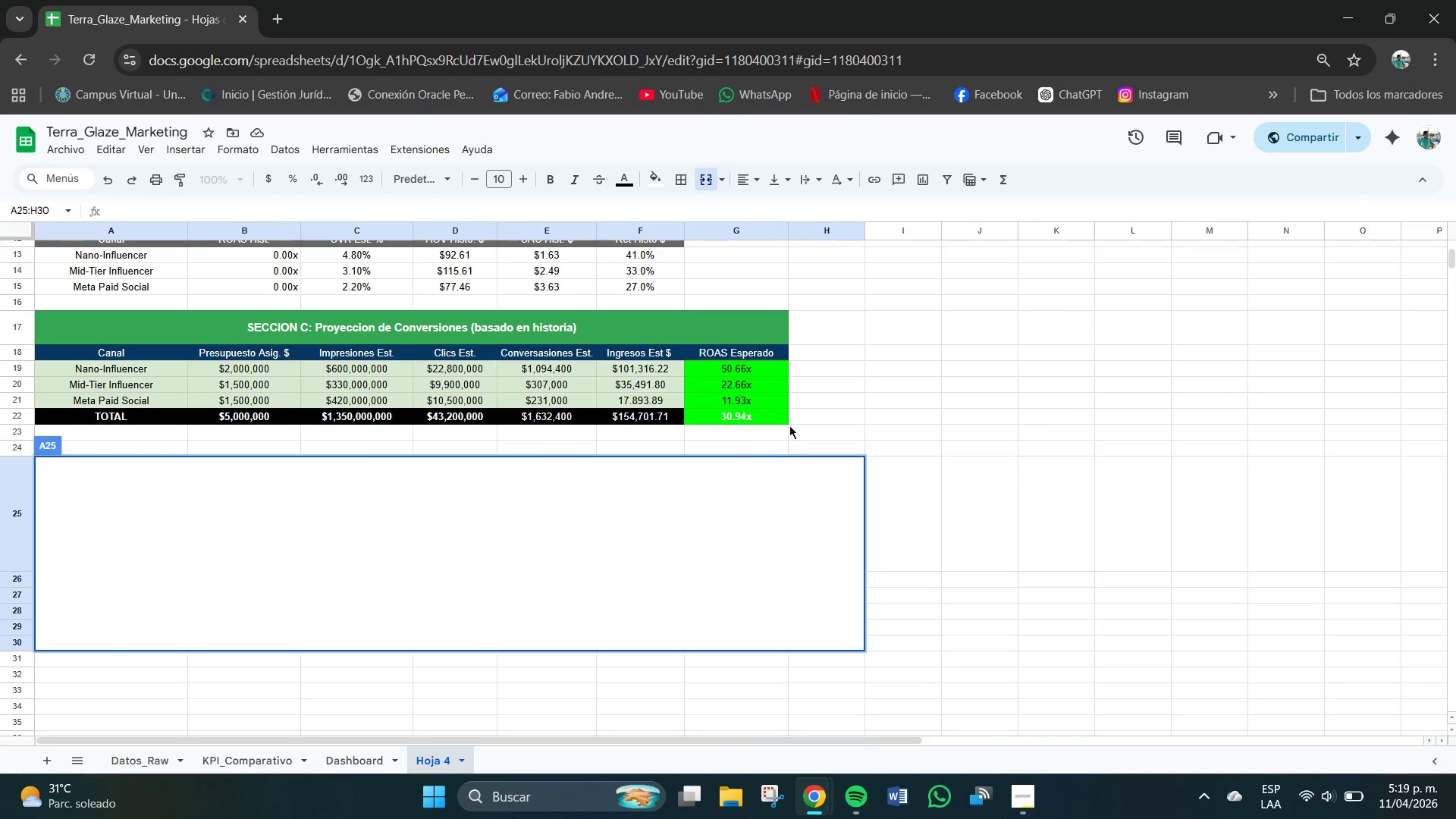 
left_click([930, 435])
 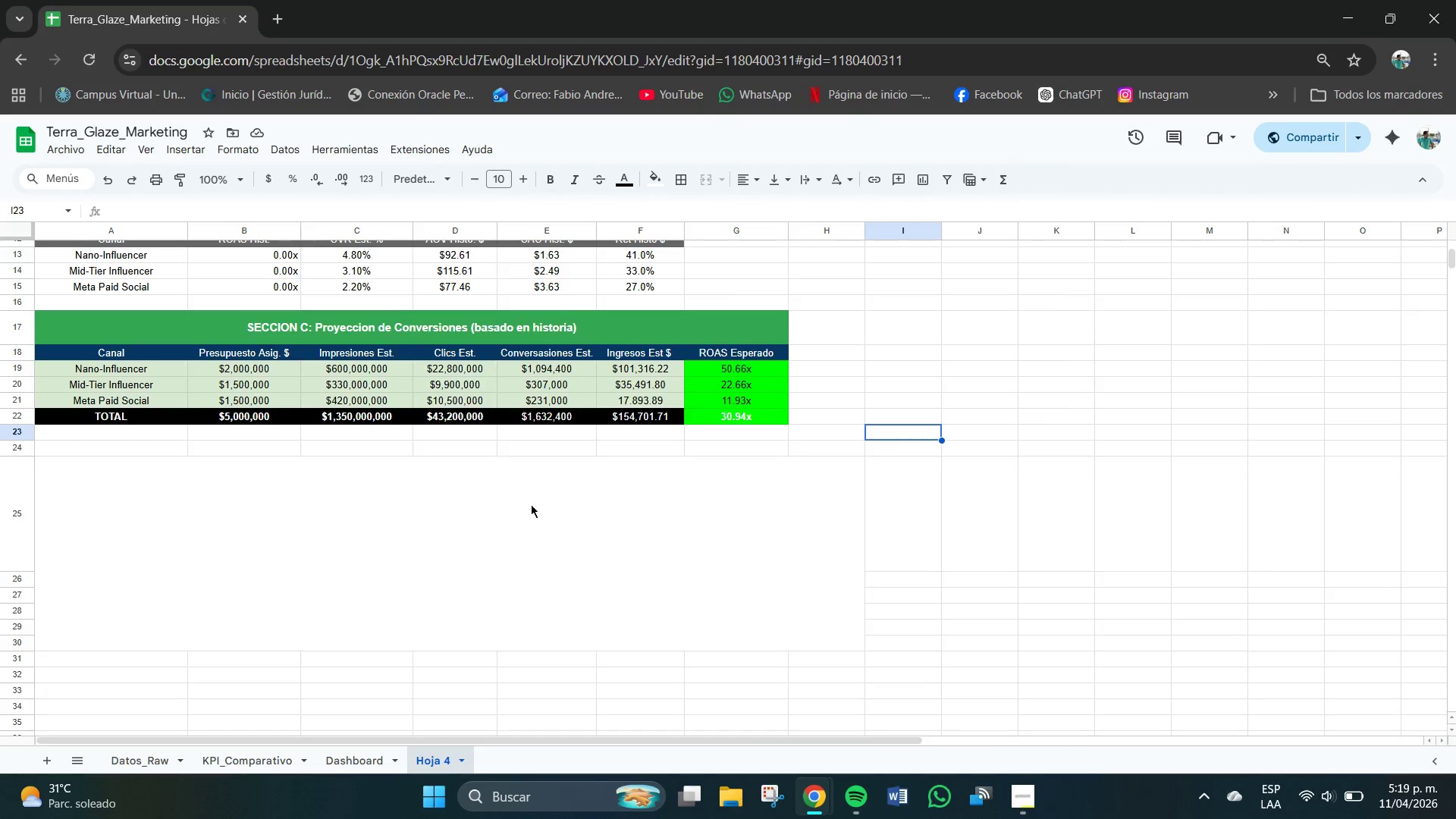 
left_click([117, 500])
 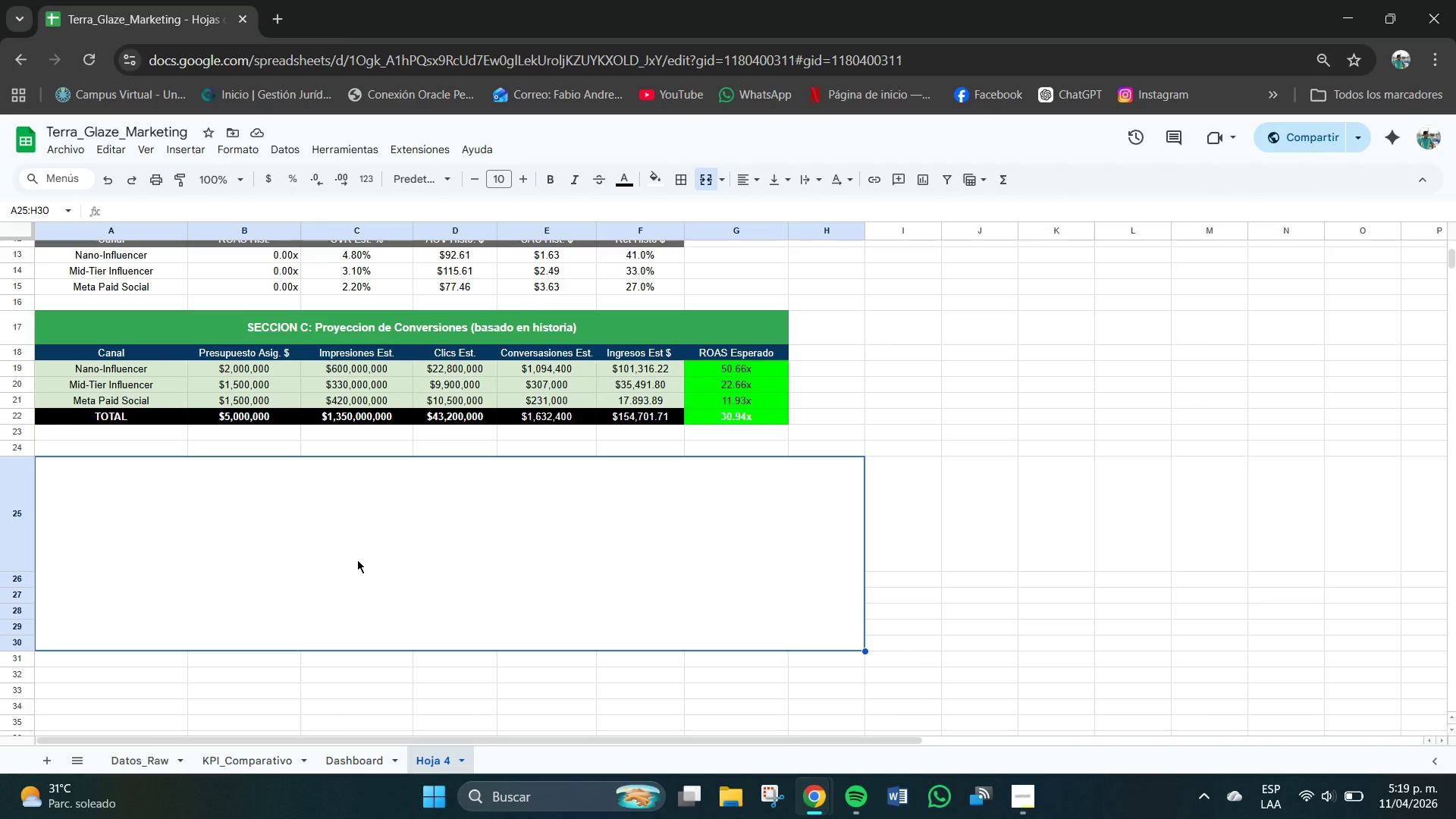 
scroll: coordinate [111, 513], scroll_direction: none, amount: 0.0
 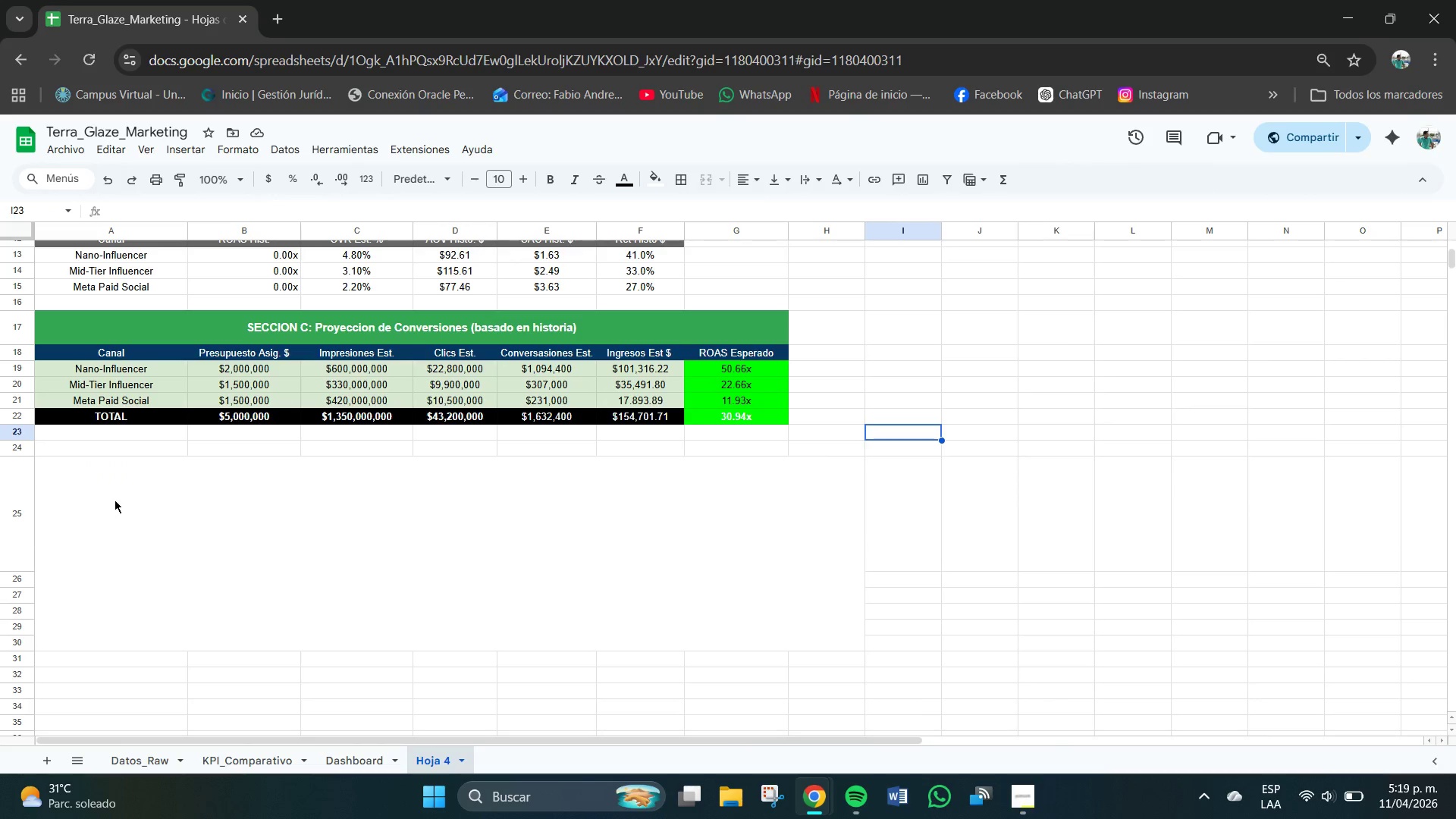 
wait(19.95)
 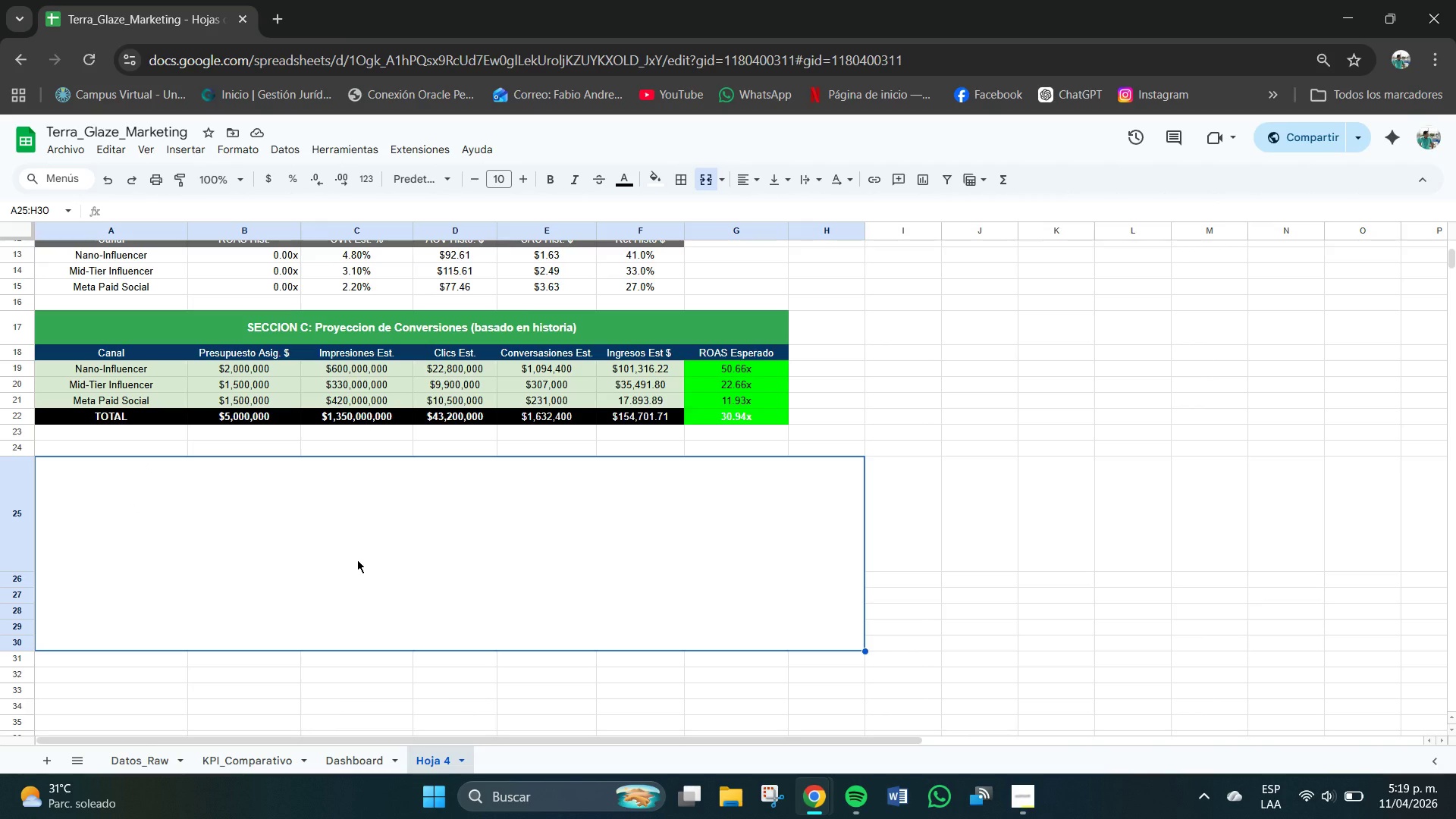 
left_click([375, 530])
 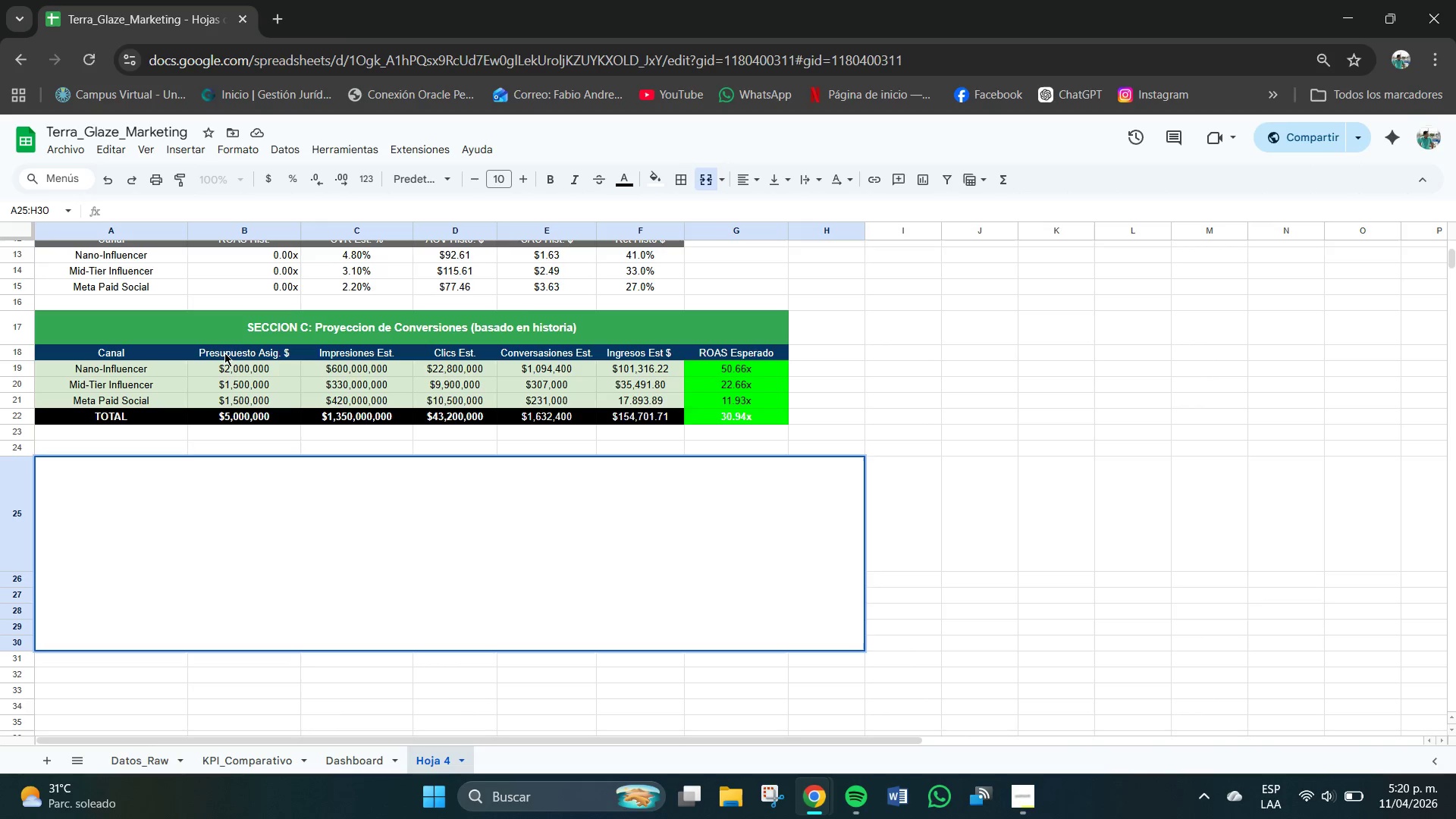 
right_click([172, 469])
 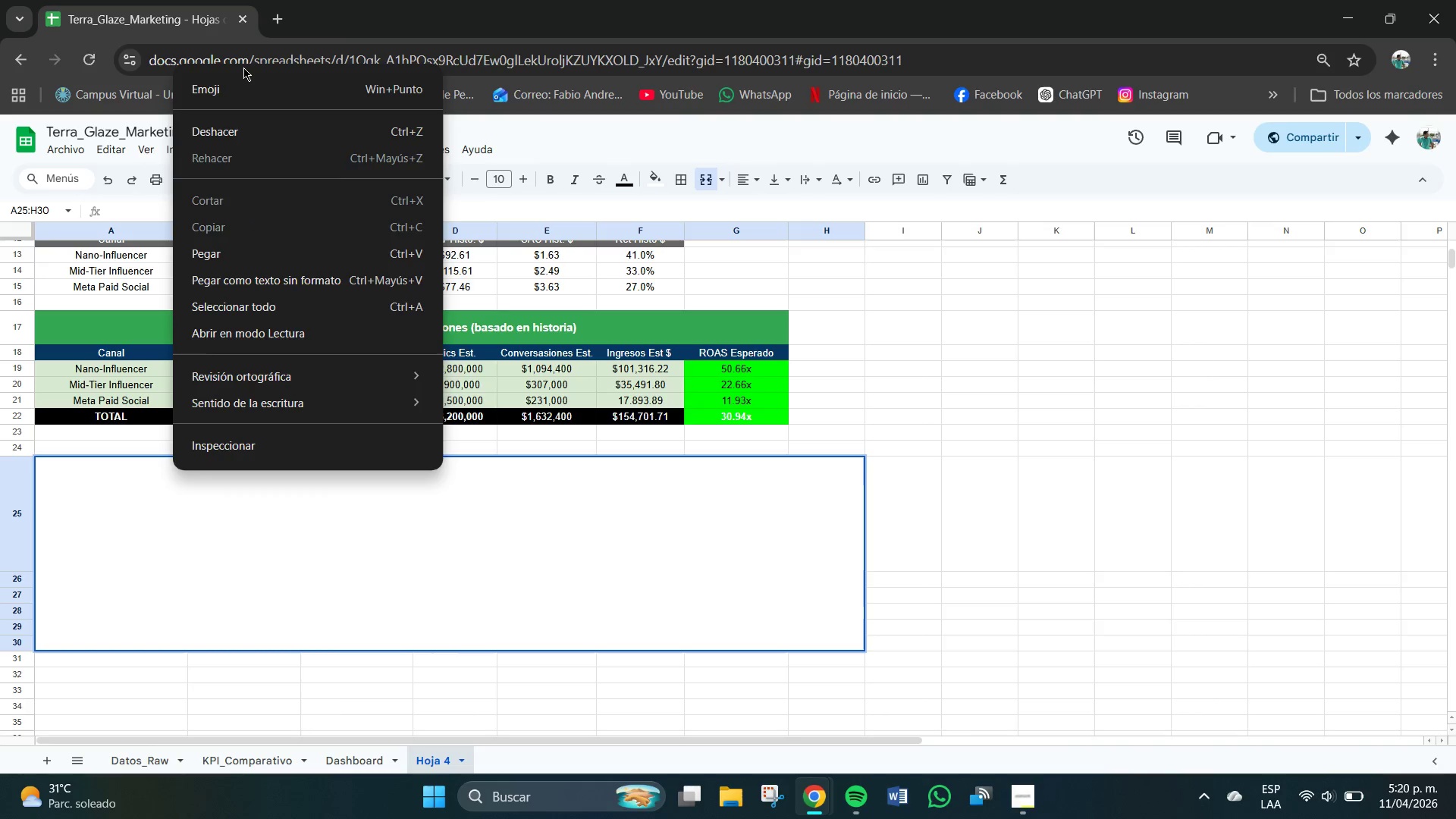 
left_click([220, 93])
 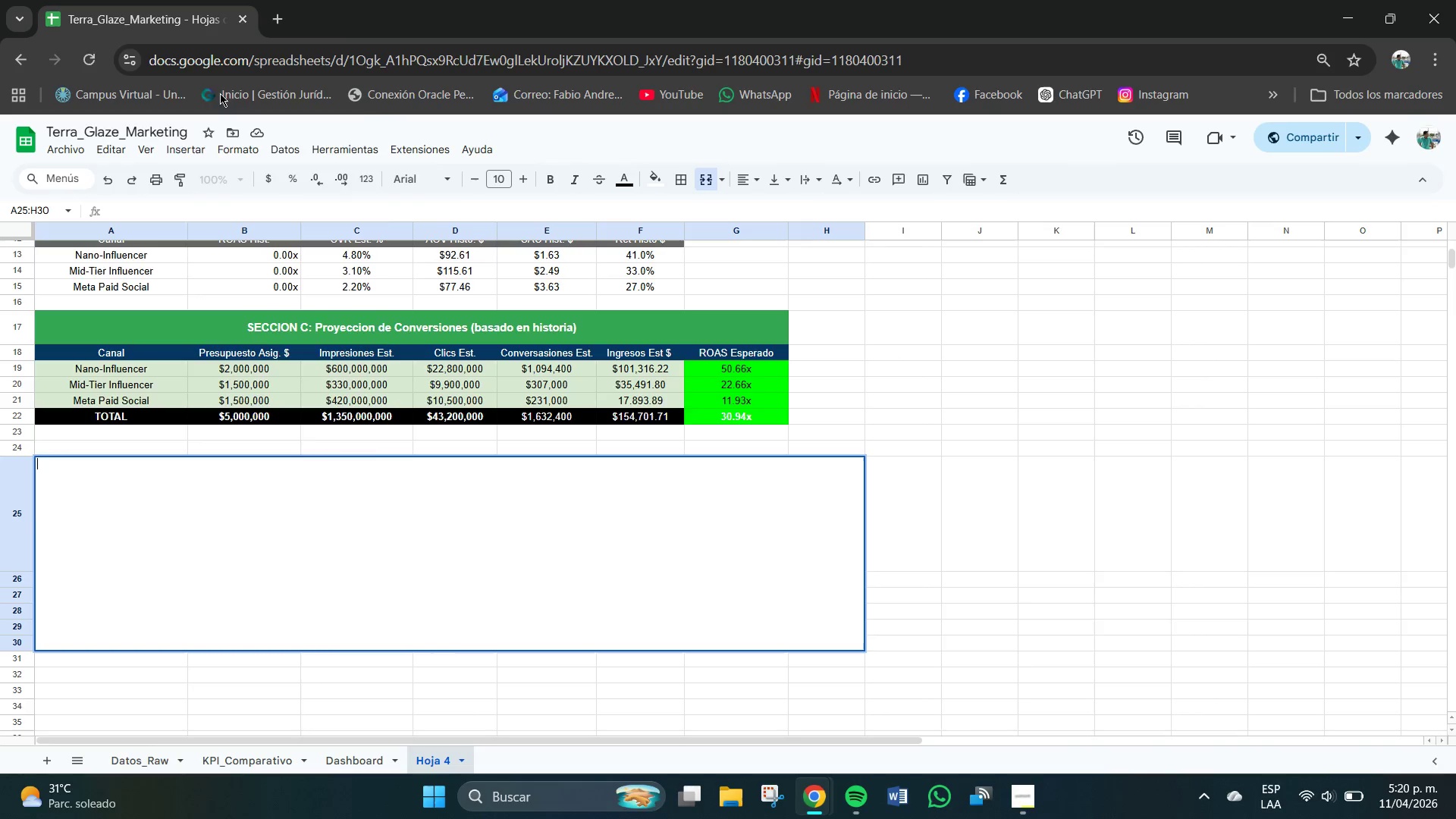 
key(Meta+Period)
 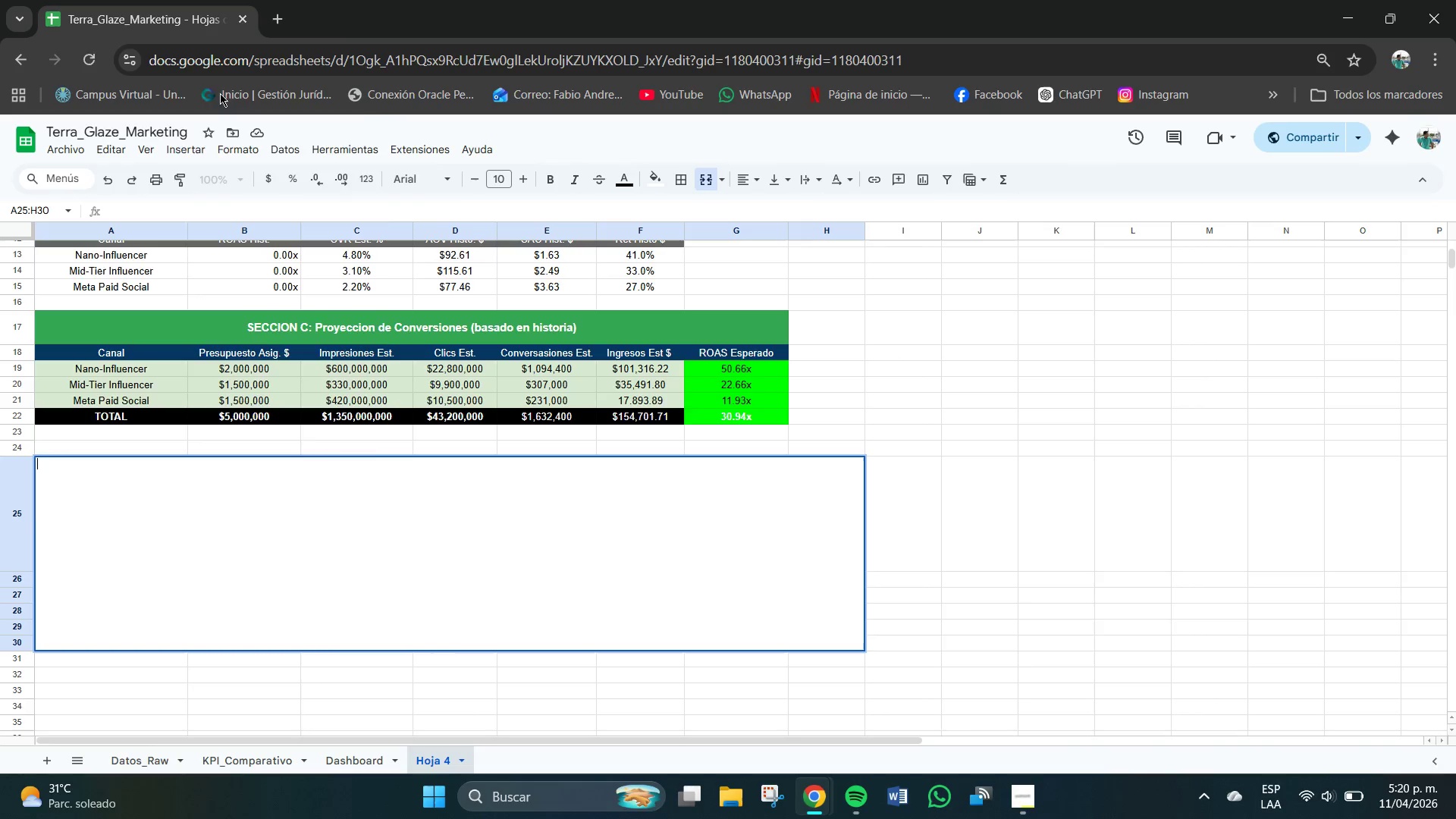 
scroll: coordinate [271, 340], scroll_direction: up, amount: 1.0
 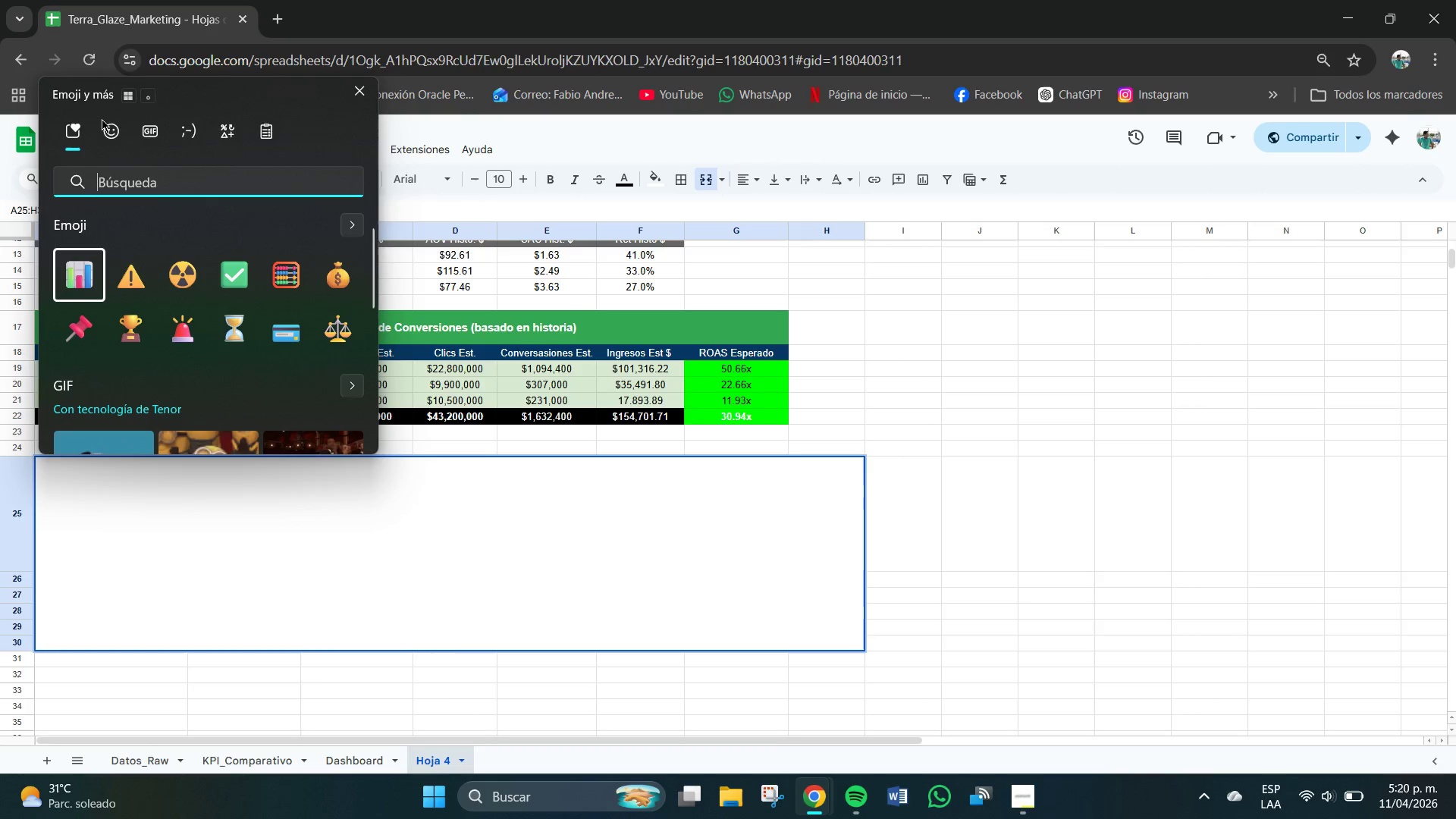 
left_click([107, 136])
 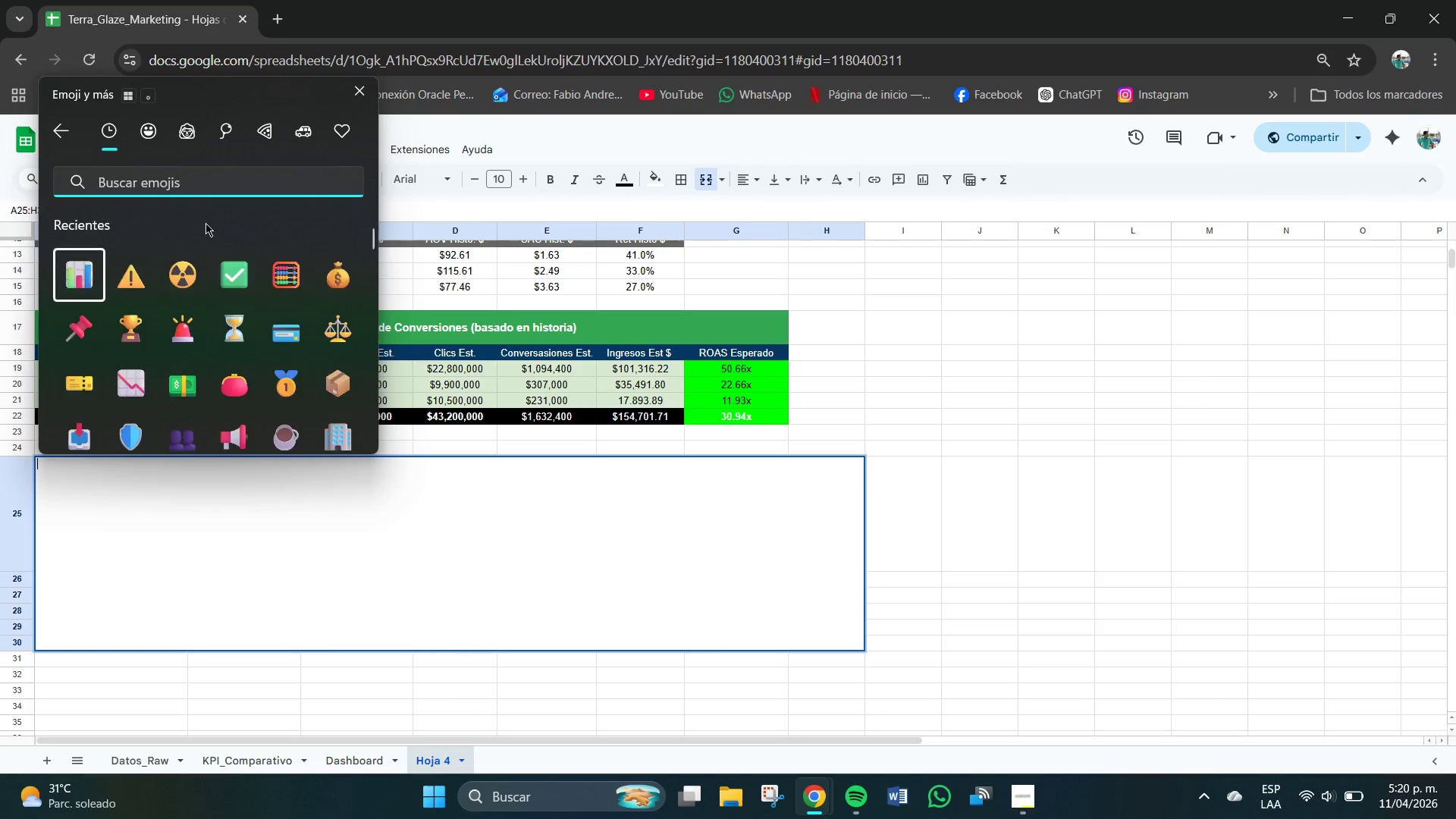 
scroll: coordinate [240, 374], scroll_direction: down, amount: 2.0
 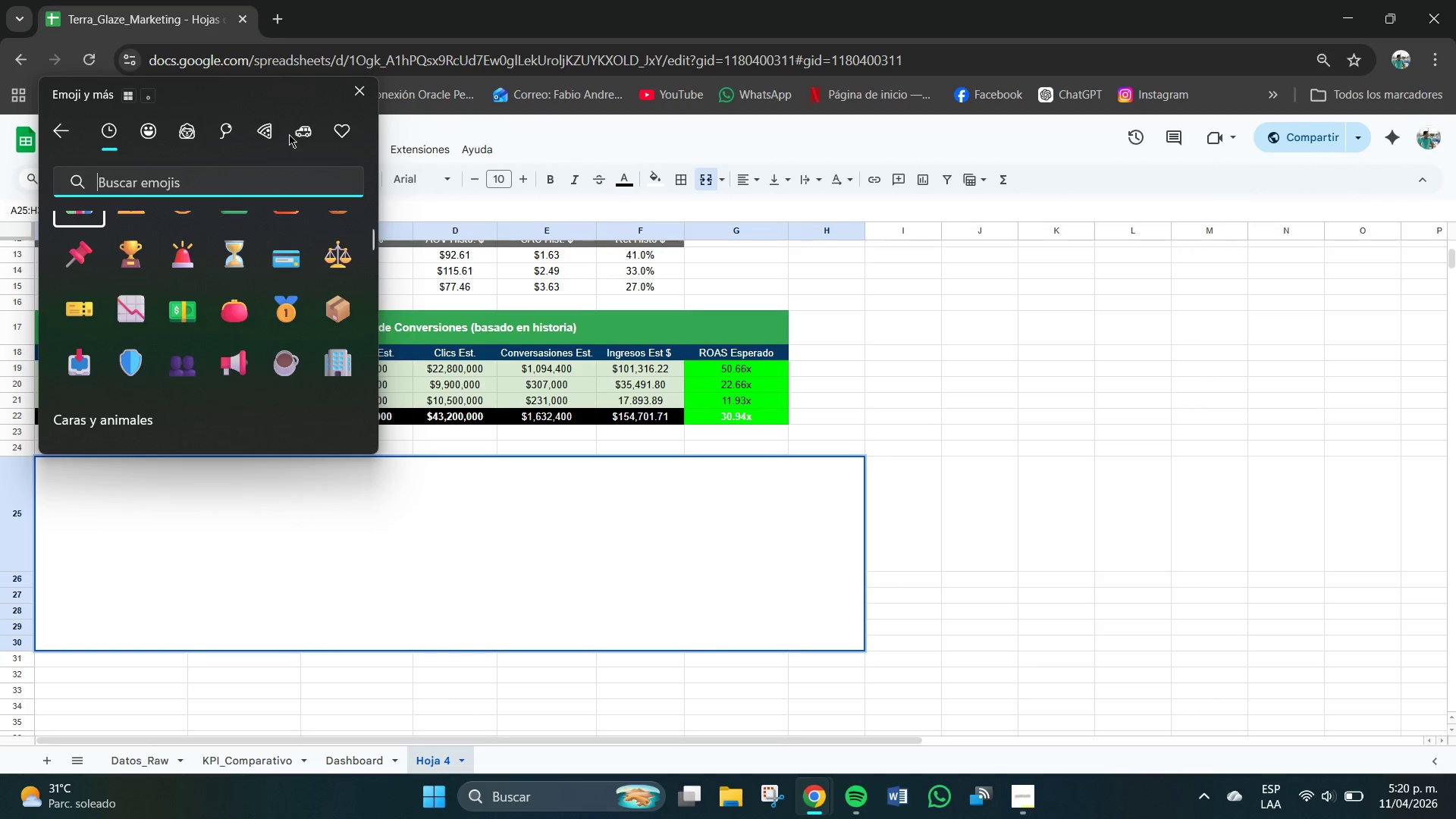 
left_click([301, 129])
 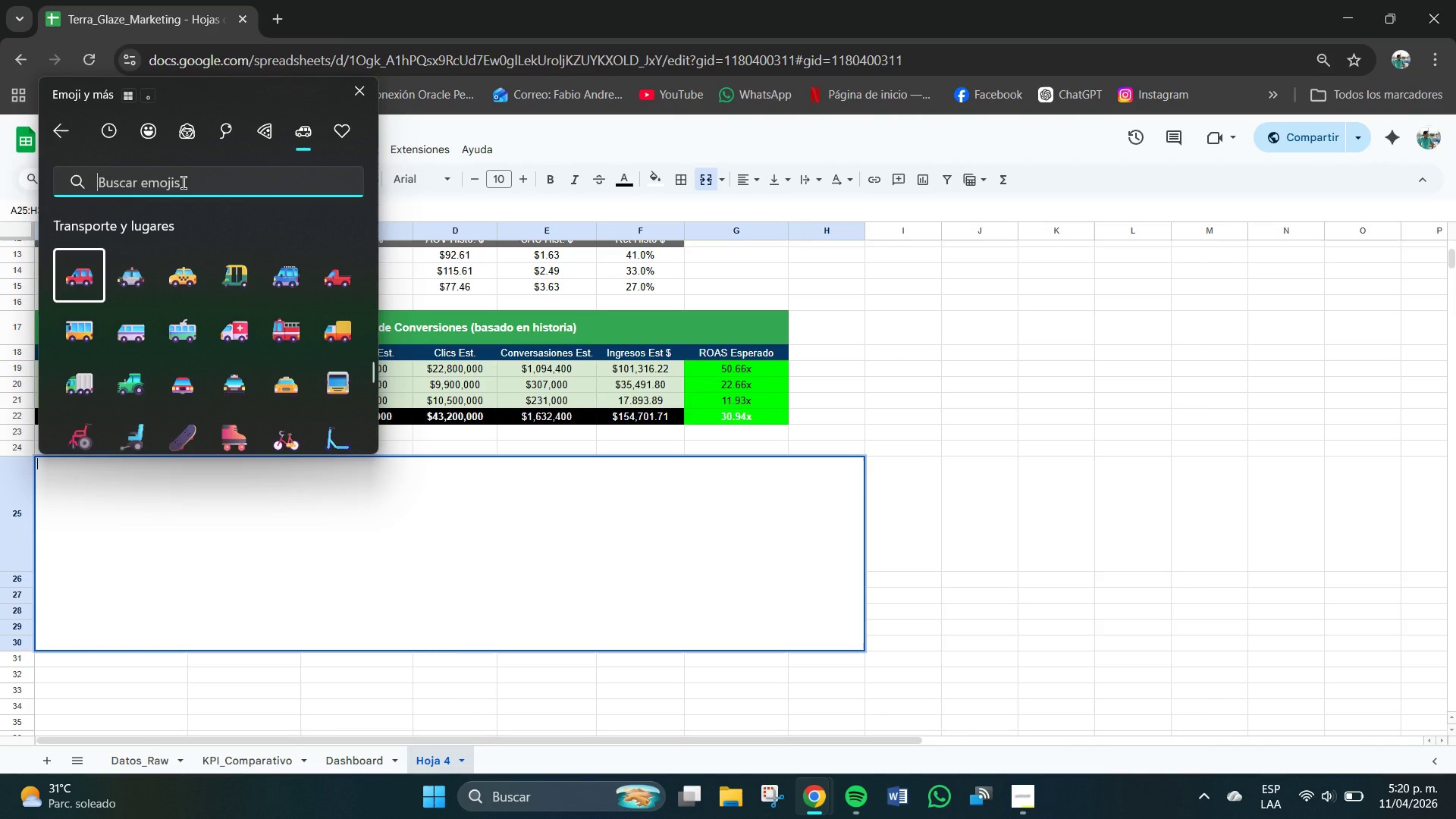 
type(TABLA)
 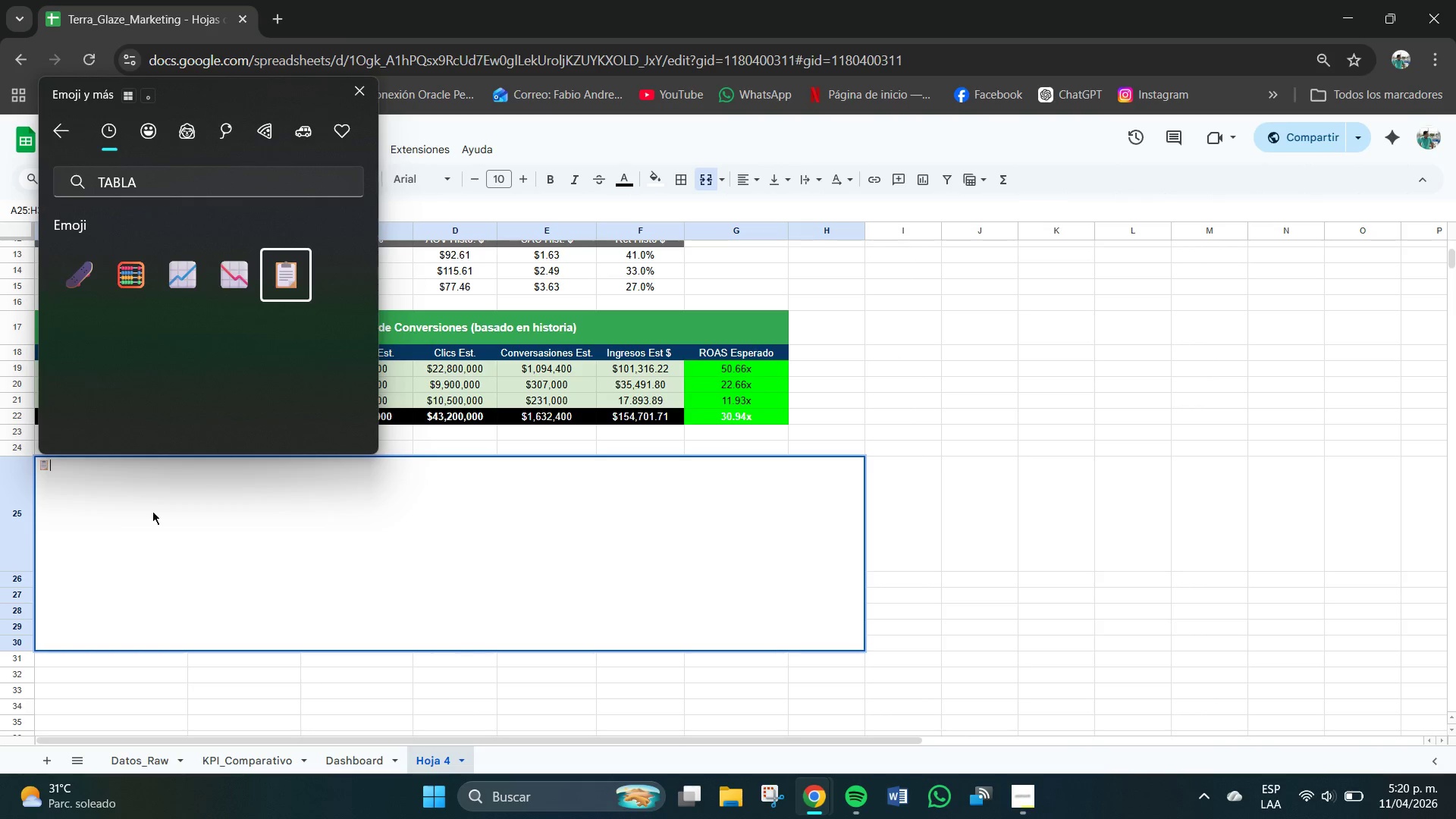 
triple_click([60, 470])
 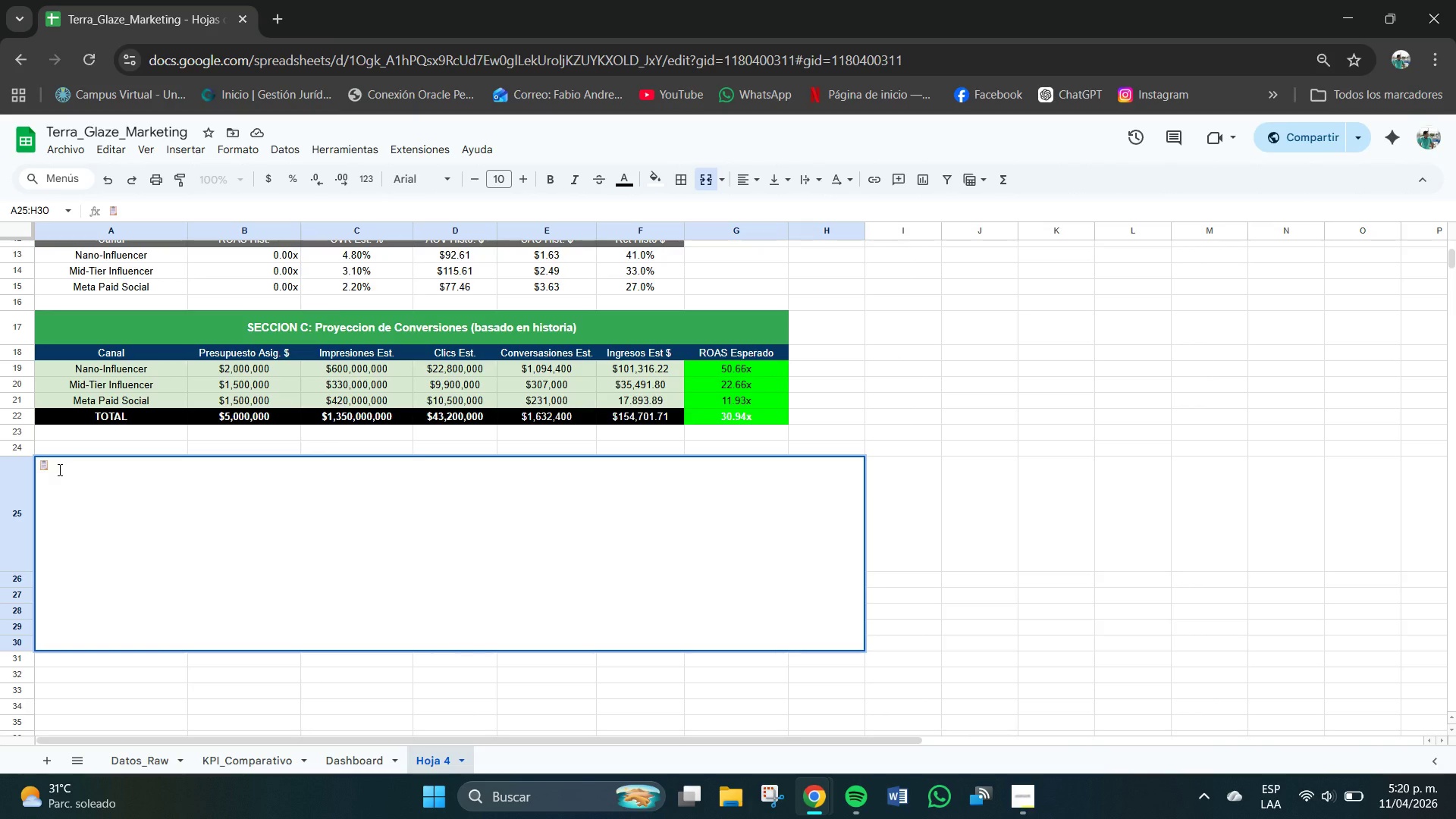 
type(INSTRIU)
key(Backspace)
key(Backspace)
 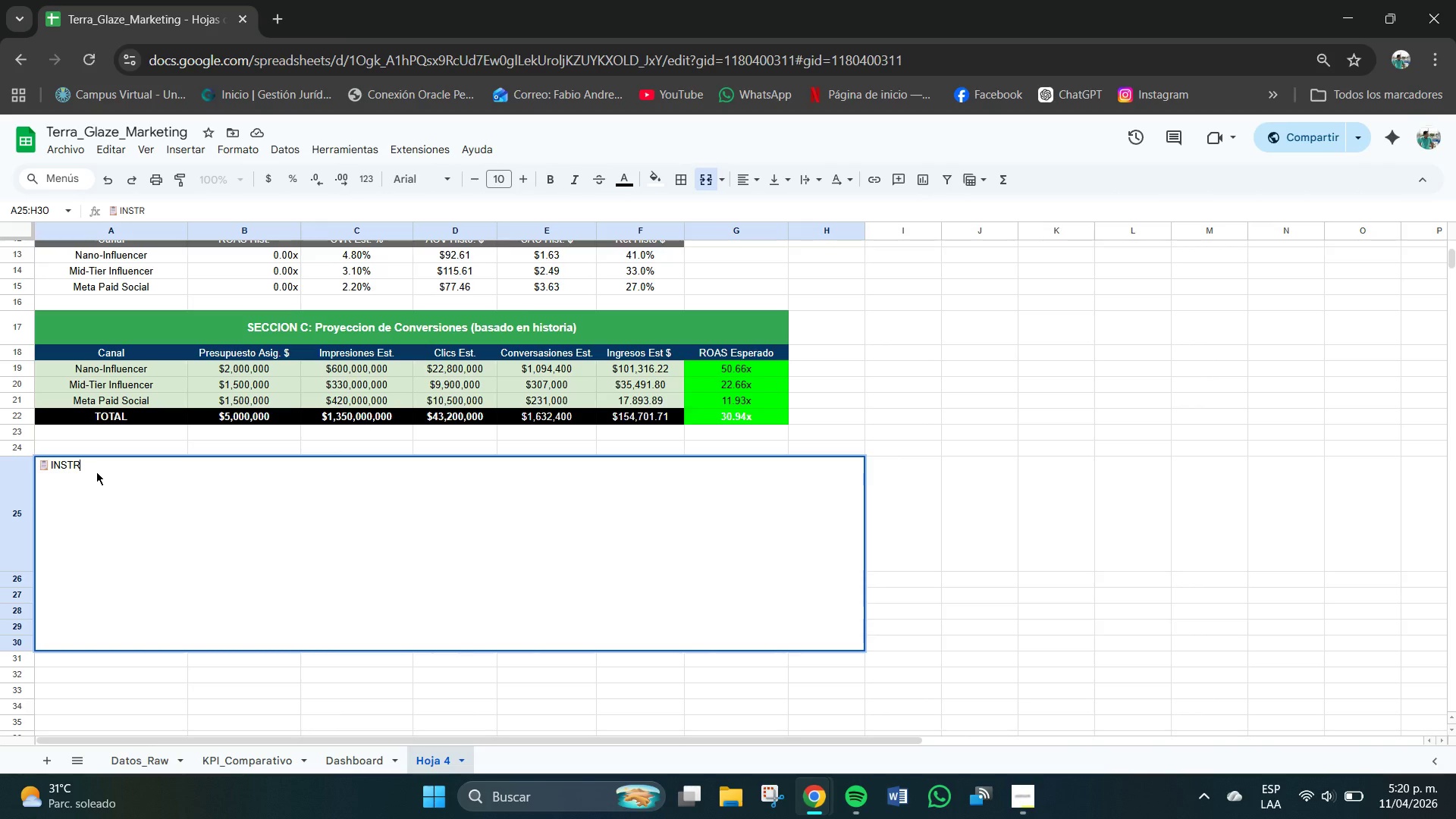 
type(UCCIONES DE USO )
 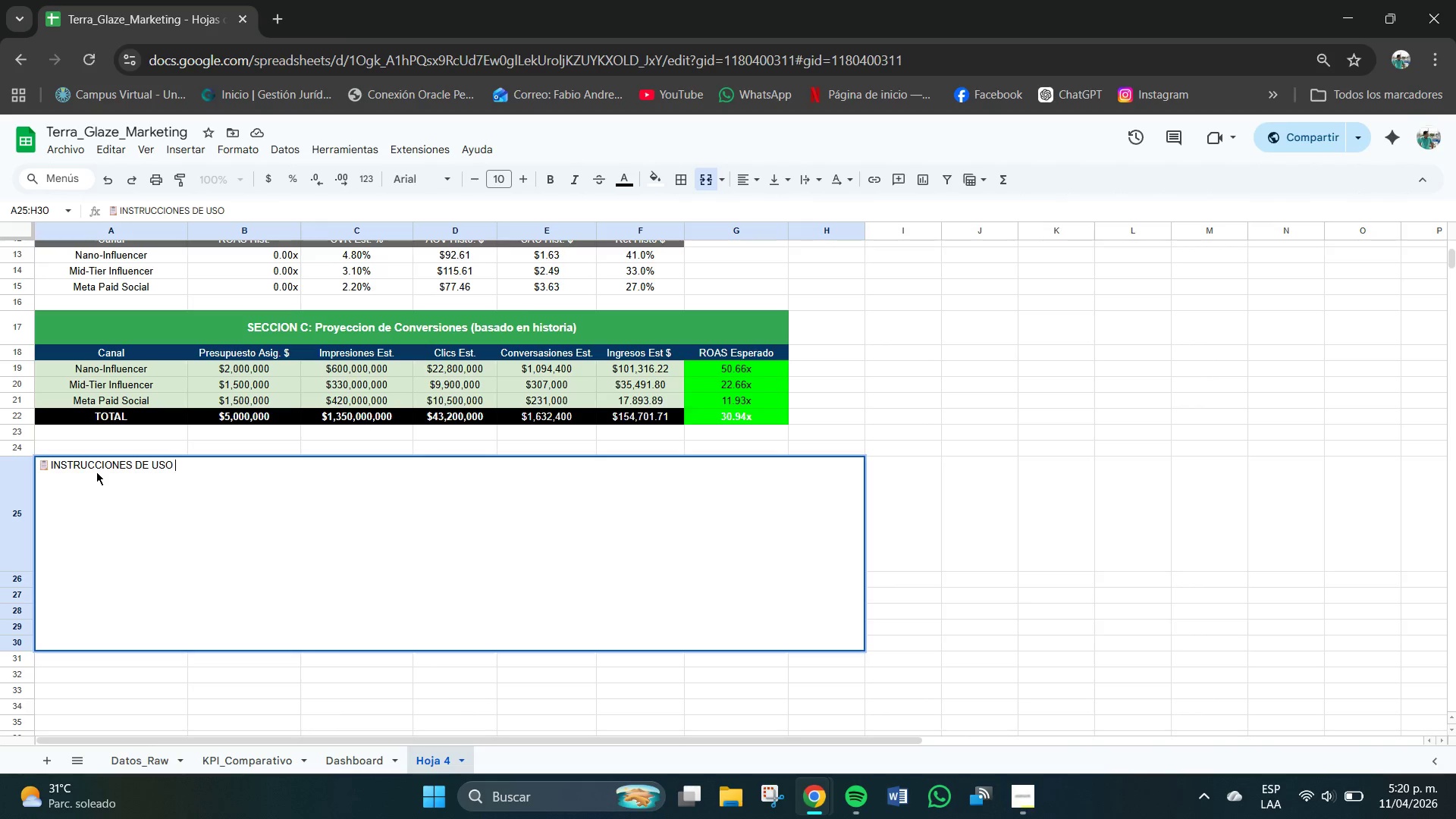 
key(Enter)
 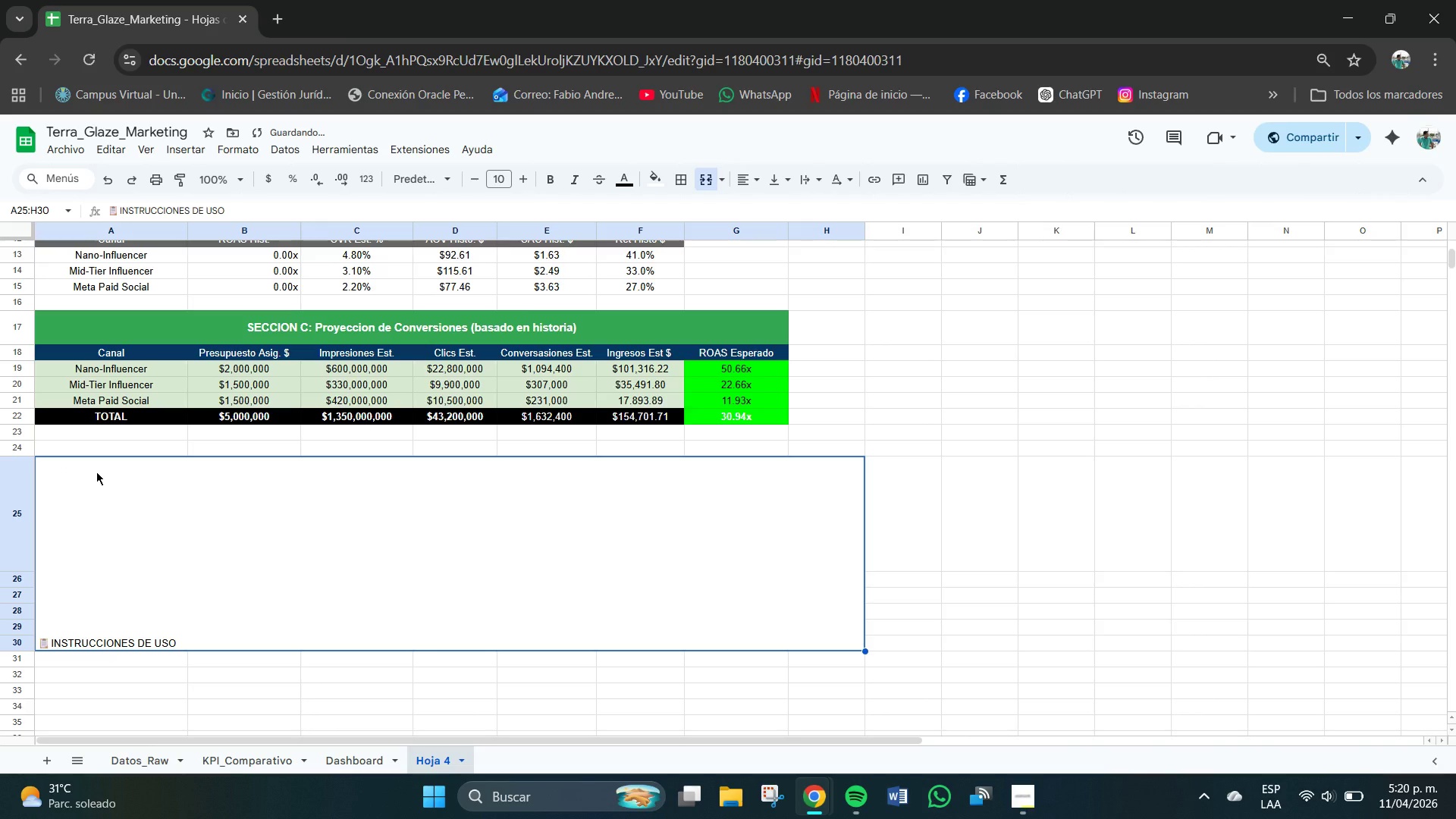 
key(Backspace)
 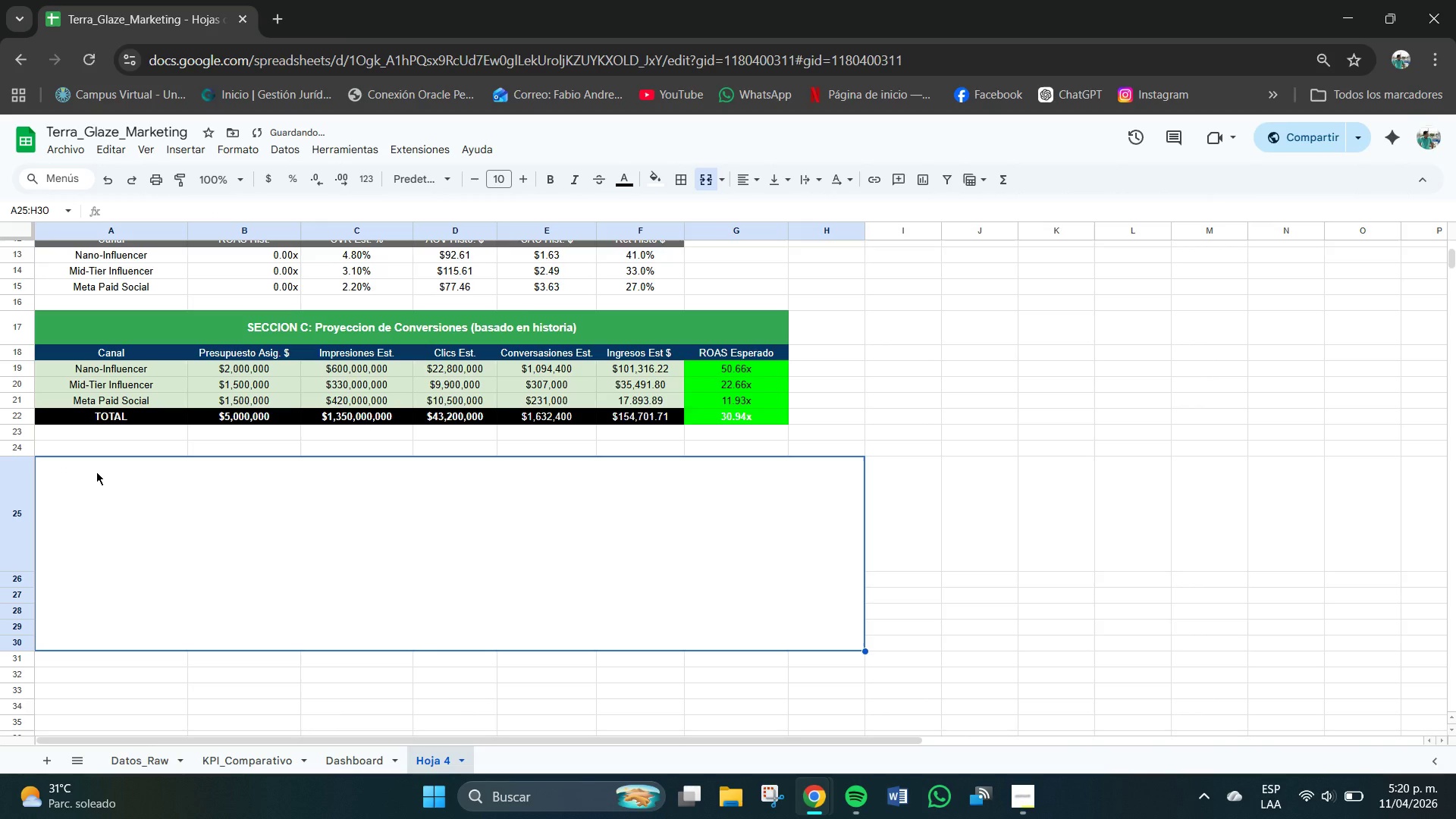 
key(Control+Z)
 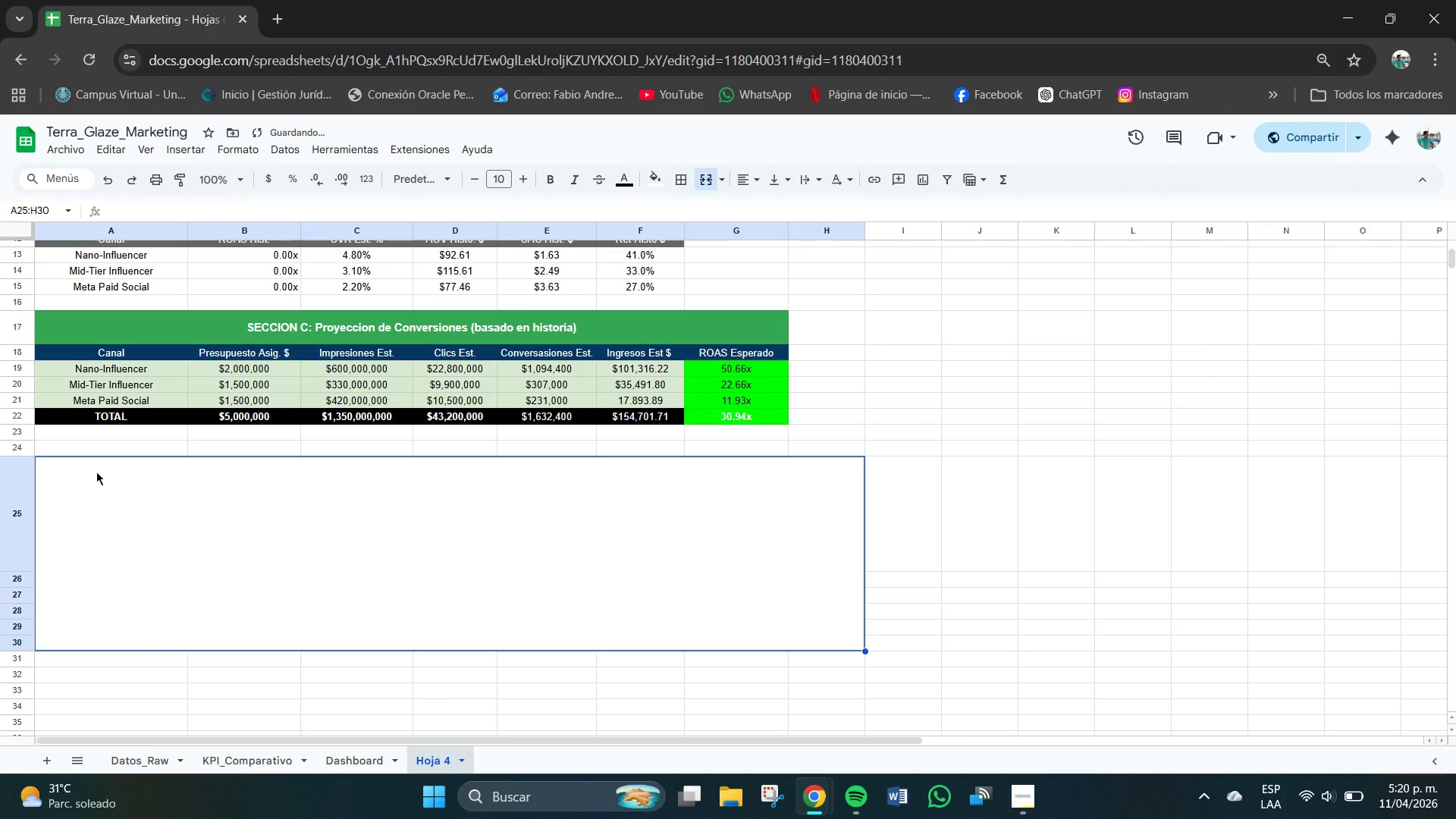 
key(Control+Z)
 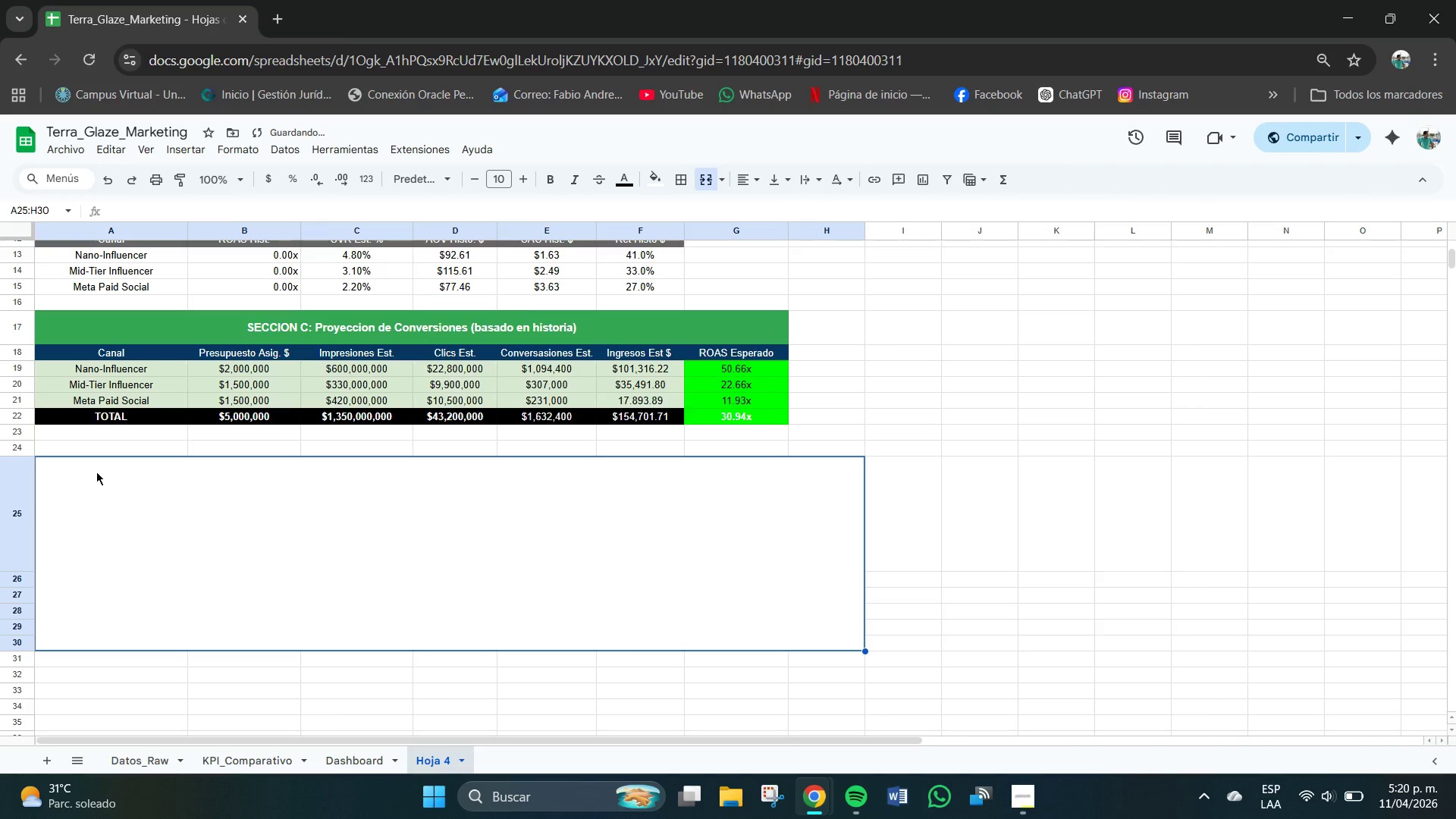 
key(Control+Z)
 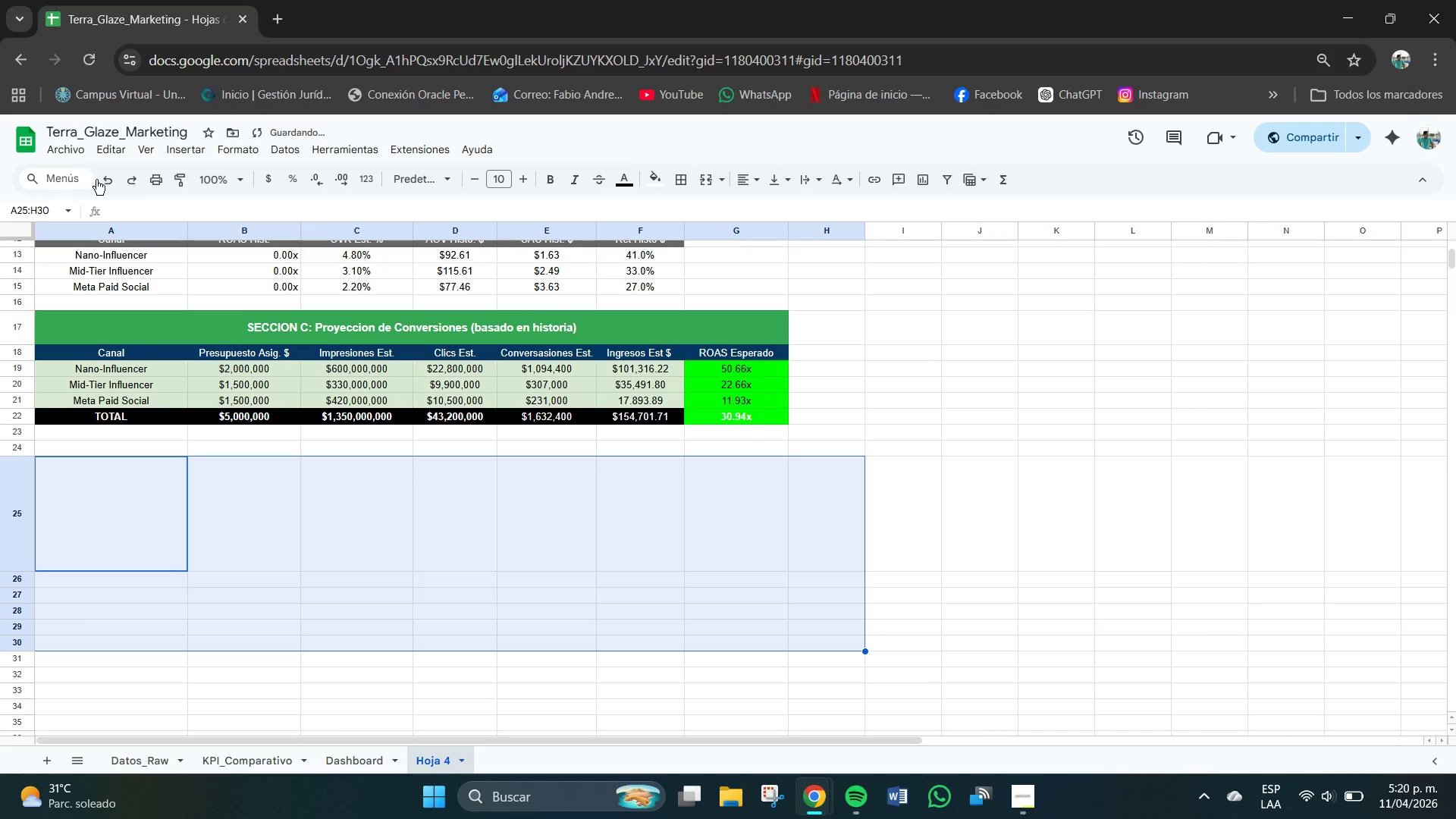 
double_click([130, 180])
 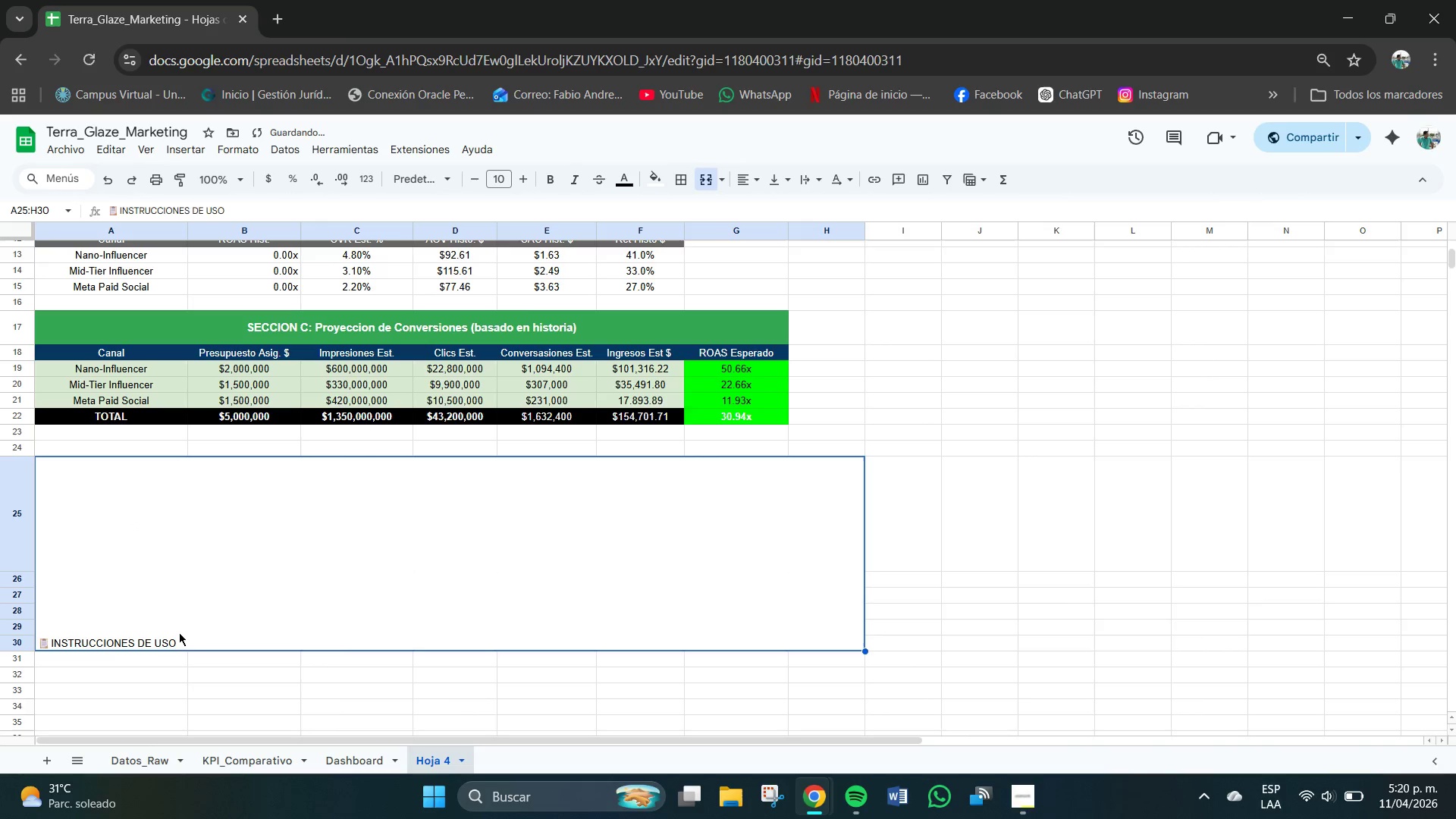 
left_click([99, 637])
 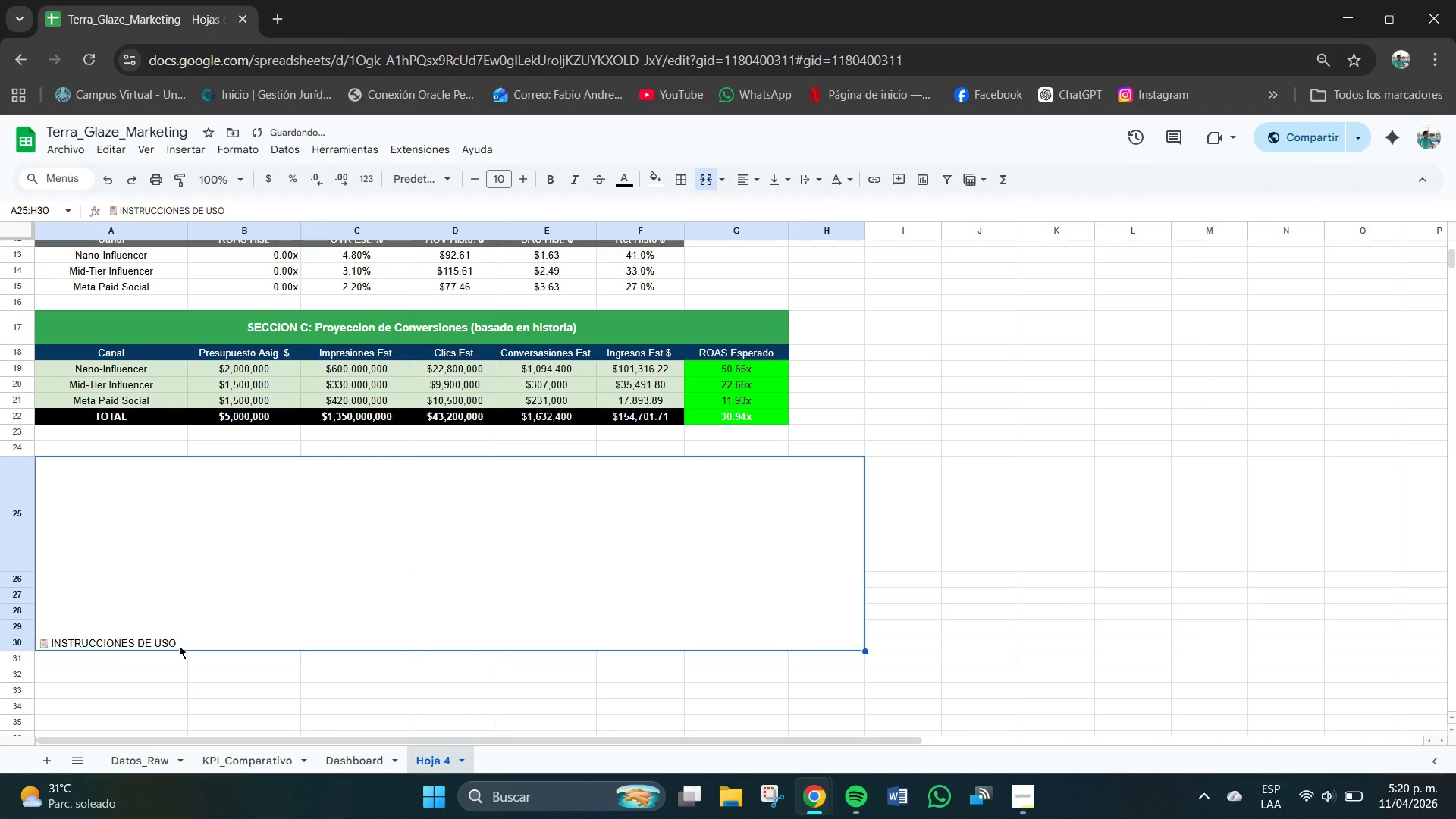 
double_click([180, 645])
 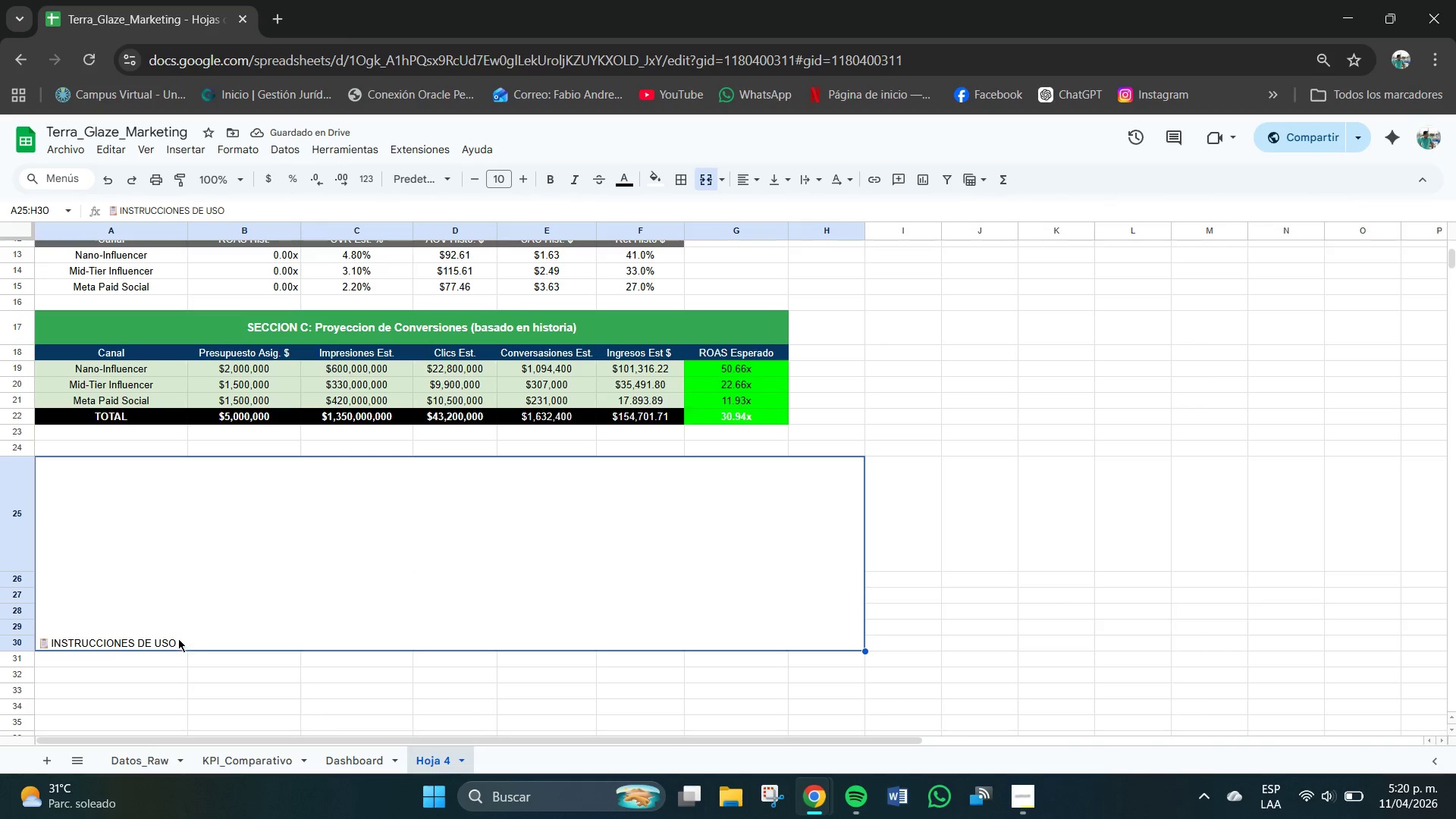 
left_click([180, 637])
 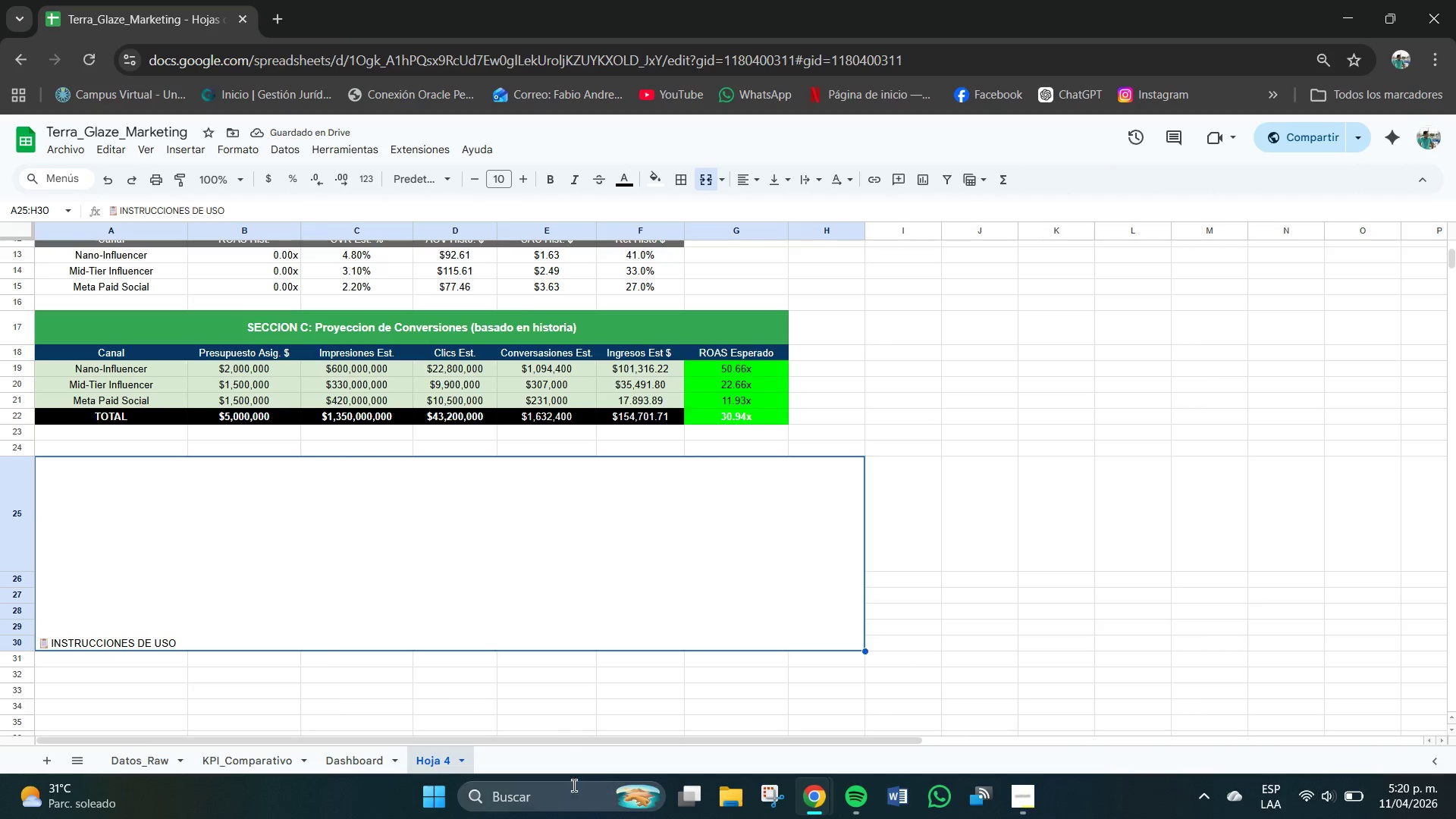 
left_click([575, 719])
 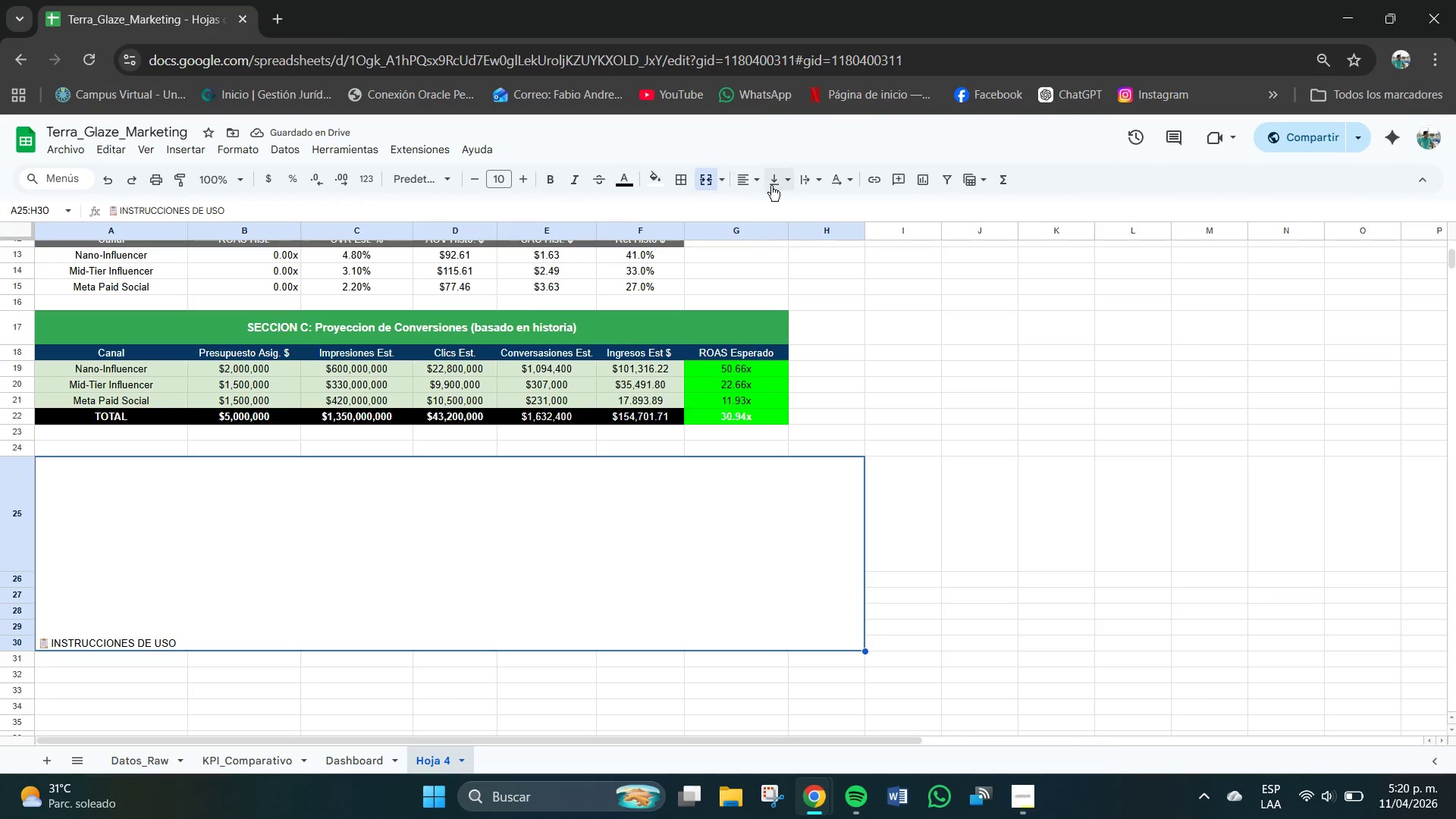 
left_click([781, 182])
 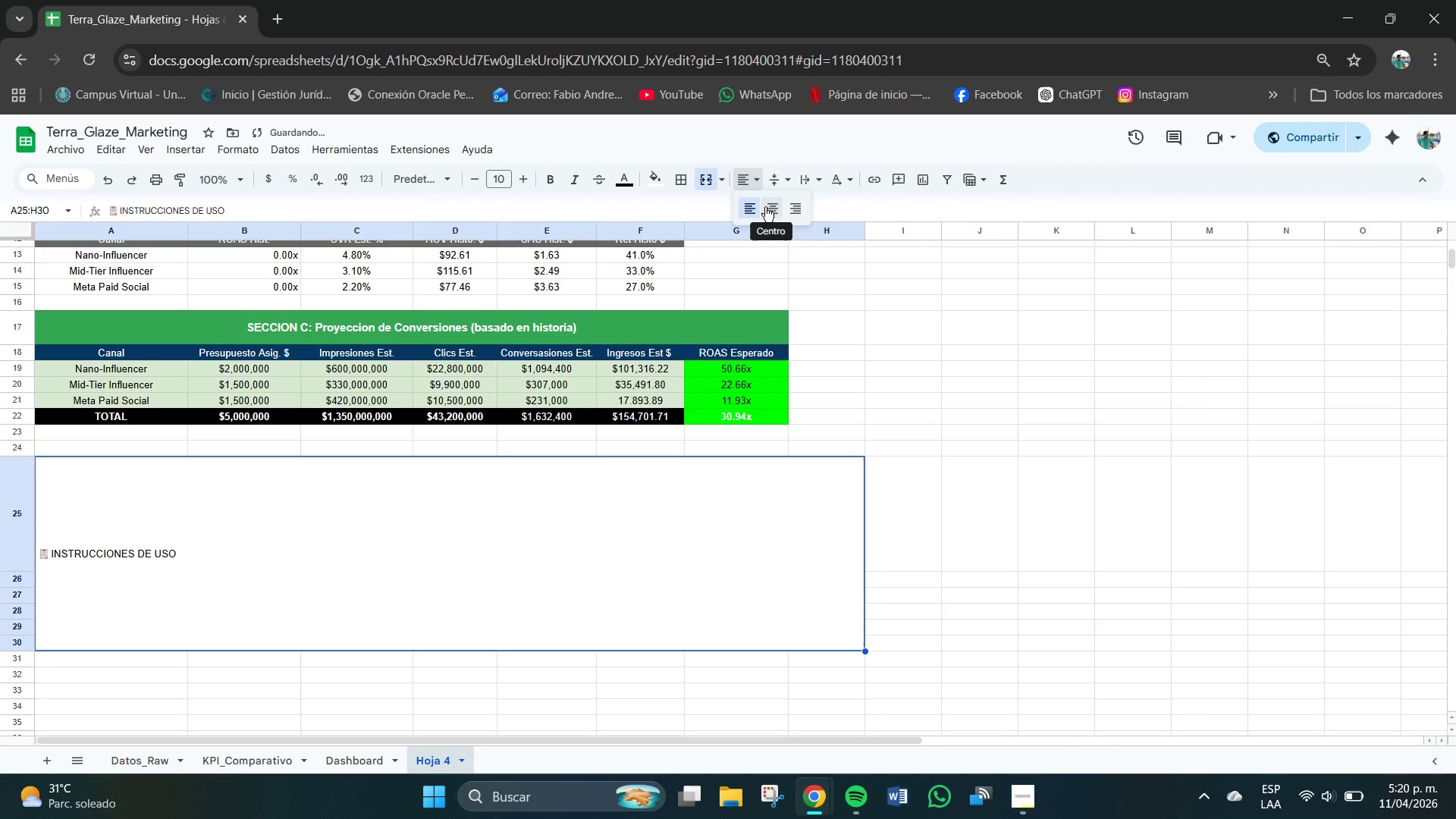 
left_click([748, 206])
 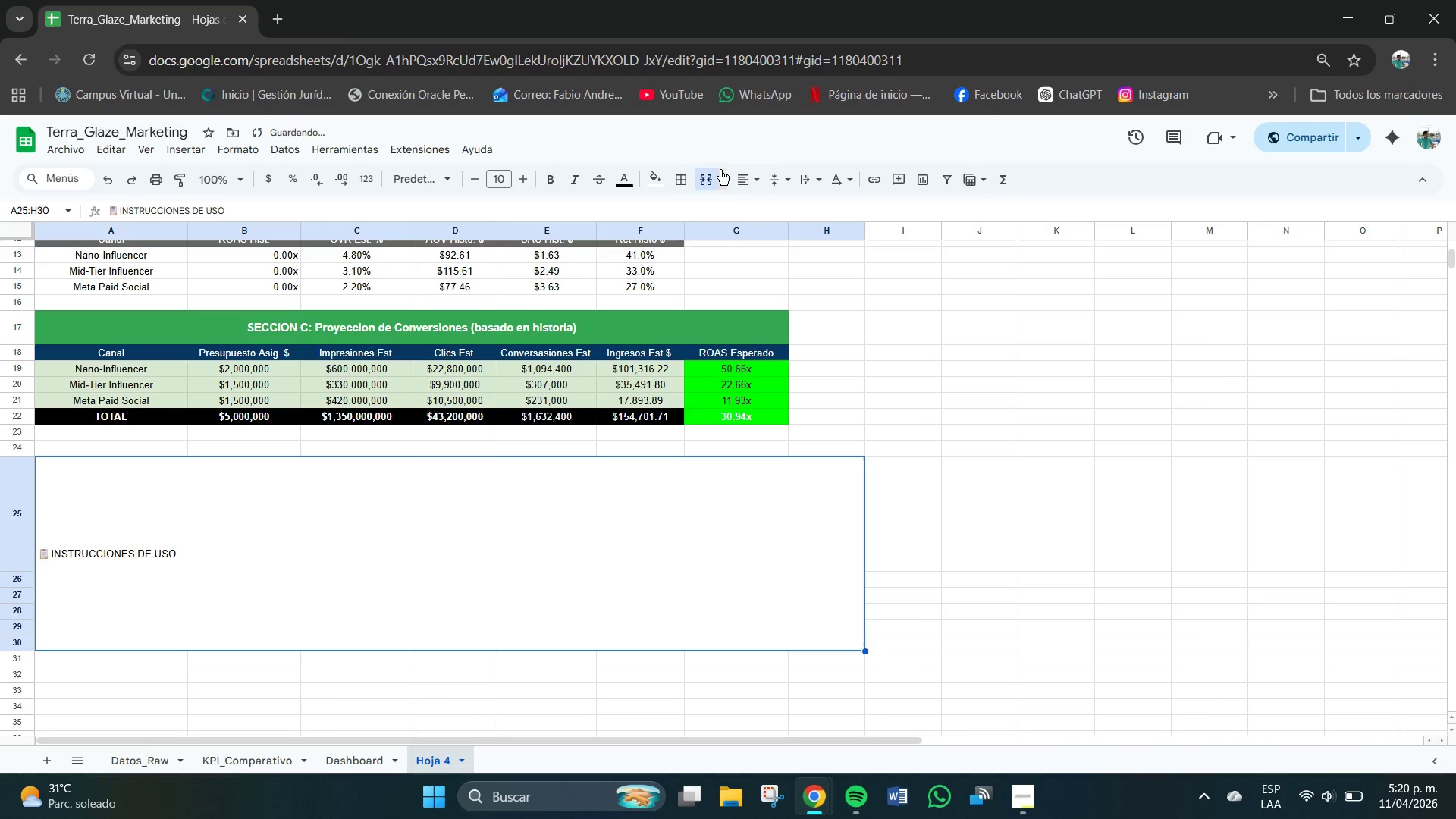 
left_click([770, 178])
 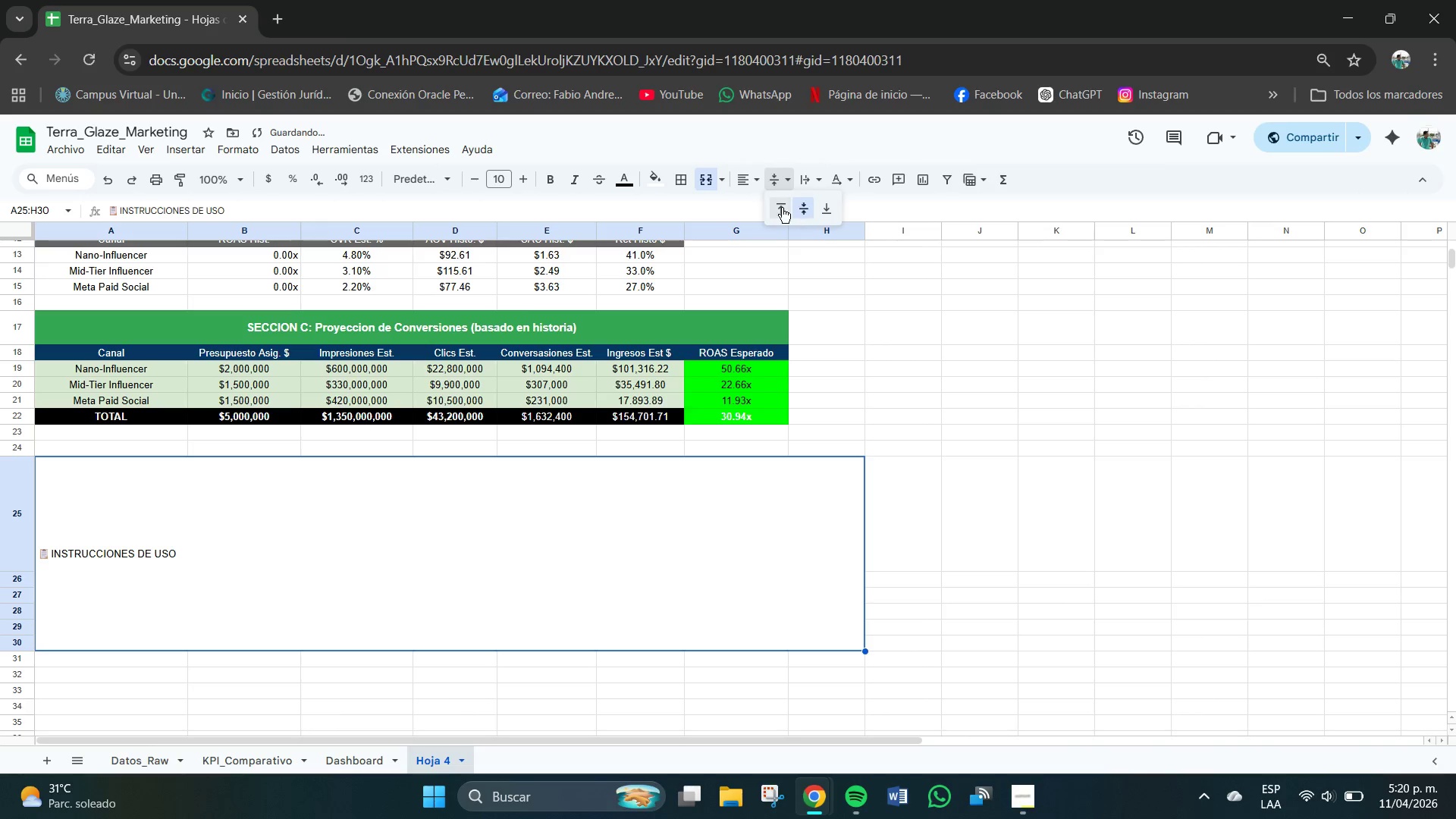 
left_click([782, 208])
 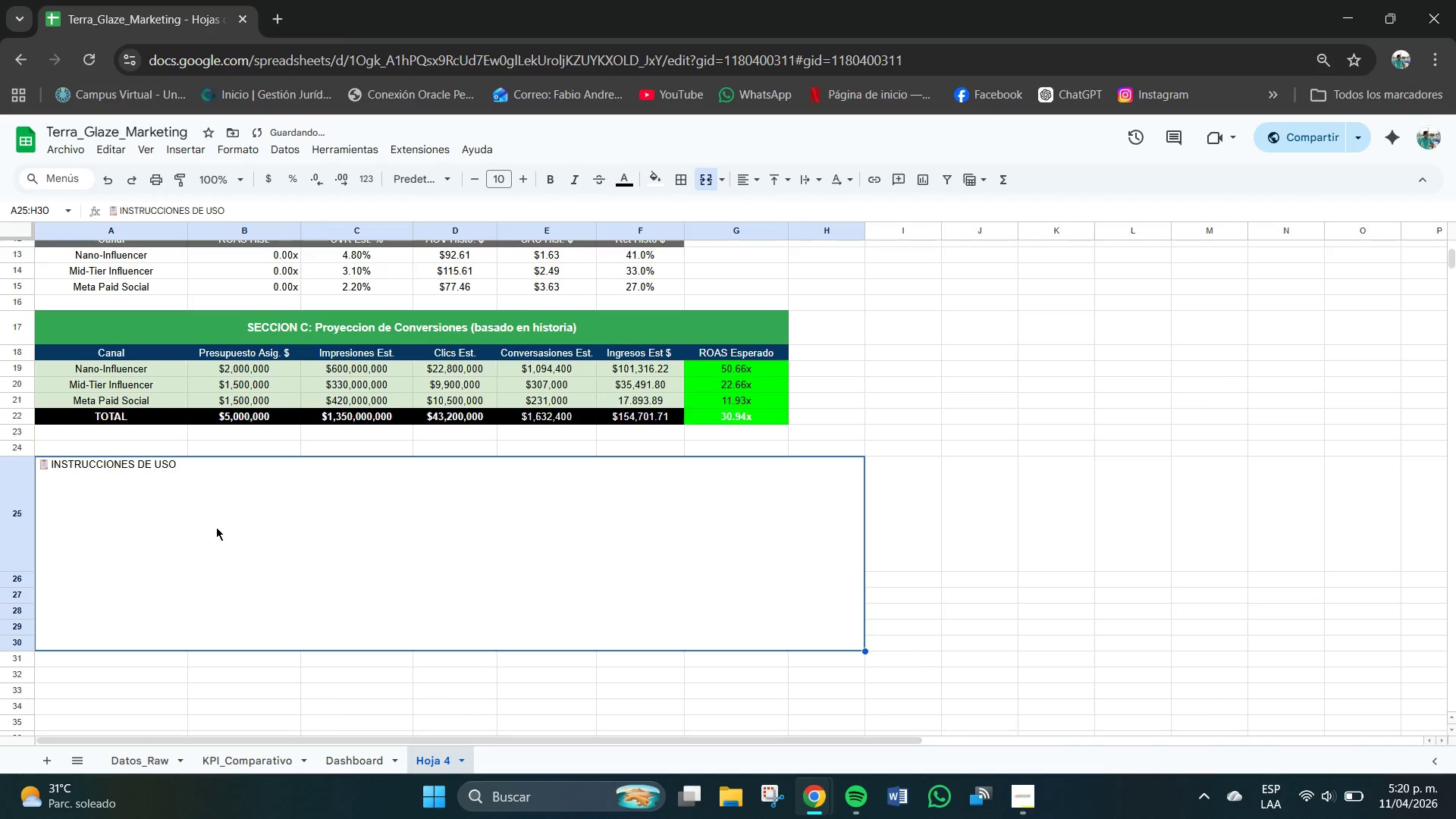 
left_click([109, 544])
 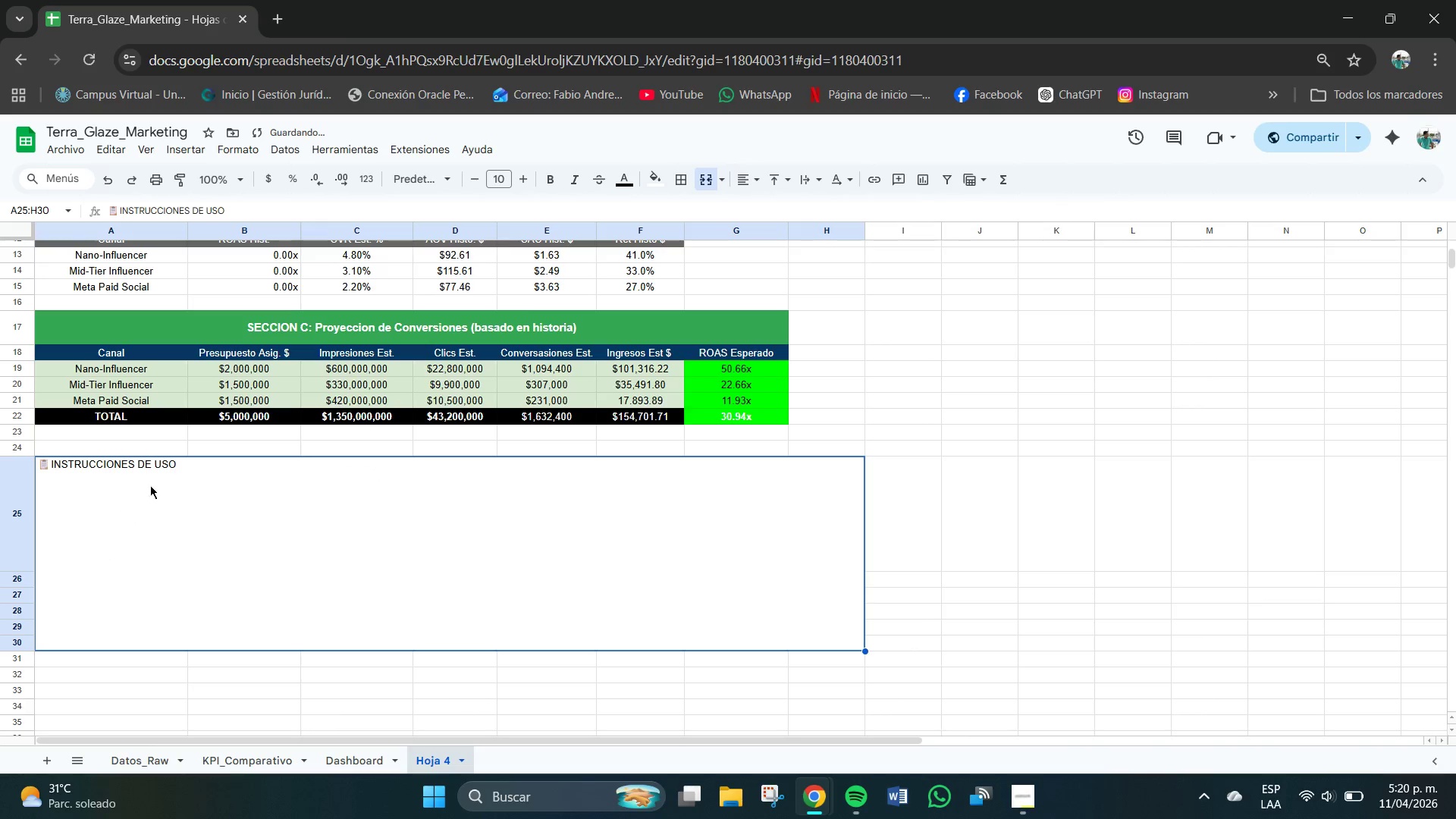 
double_click([197, 460])
 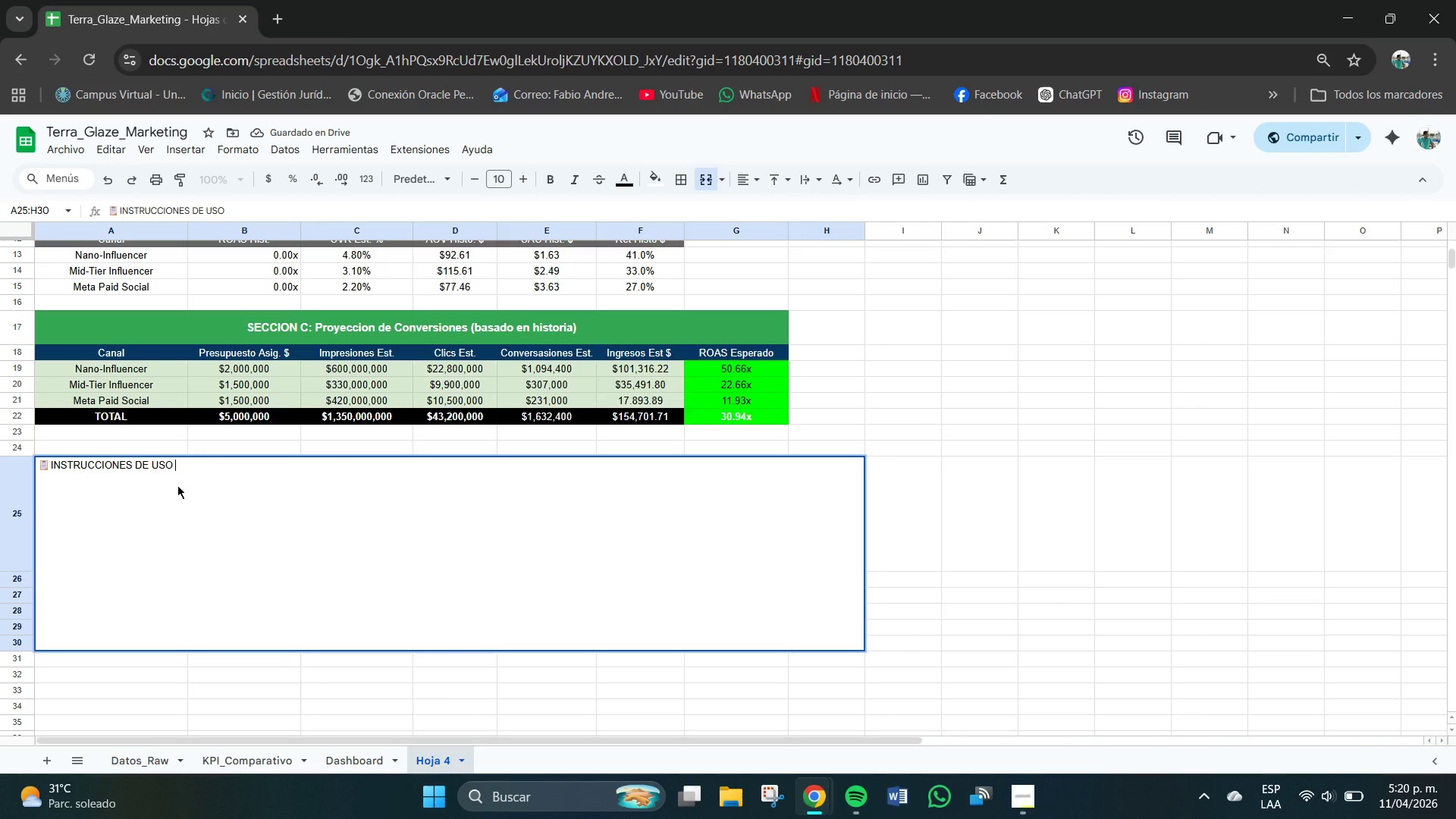 
key(Enter)
 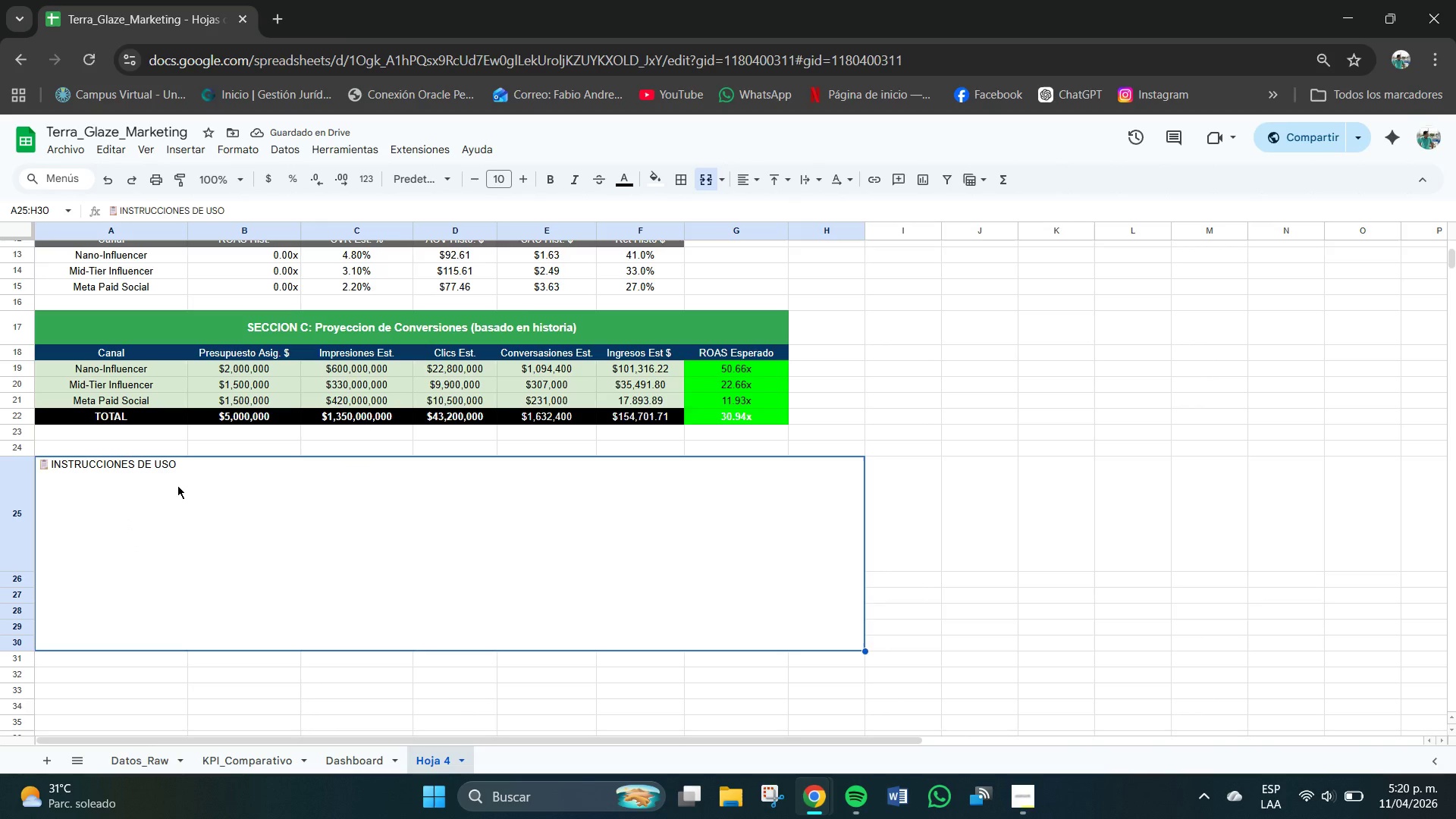 
key(Enter)
 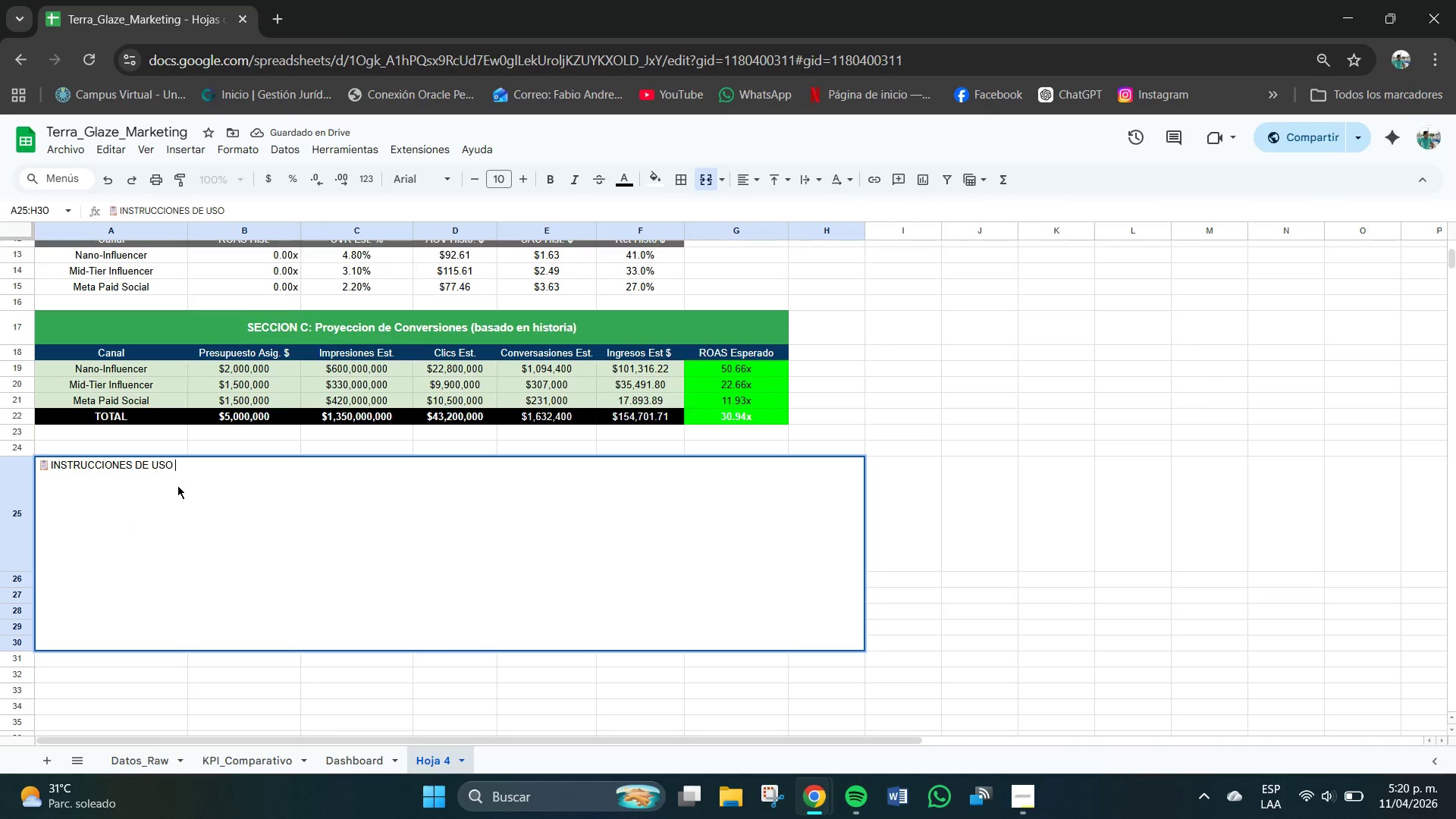 
key(Enter)
 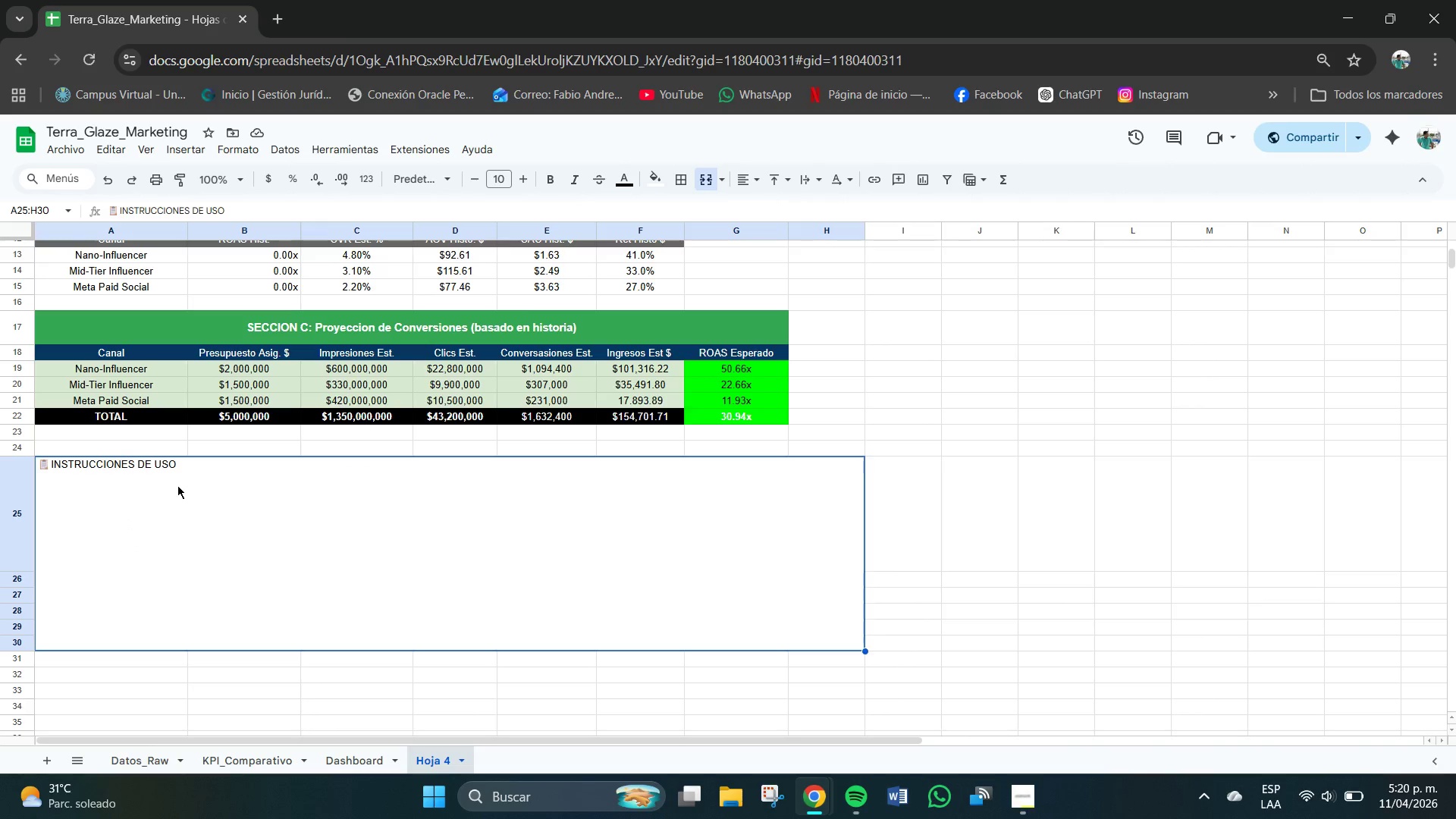 
type(DNVJDN)
 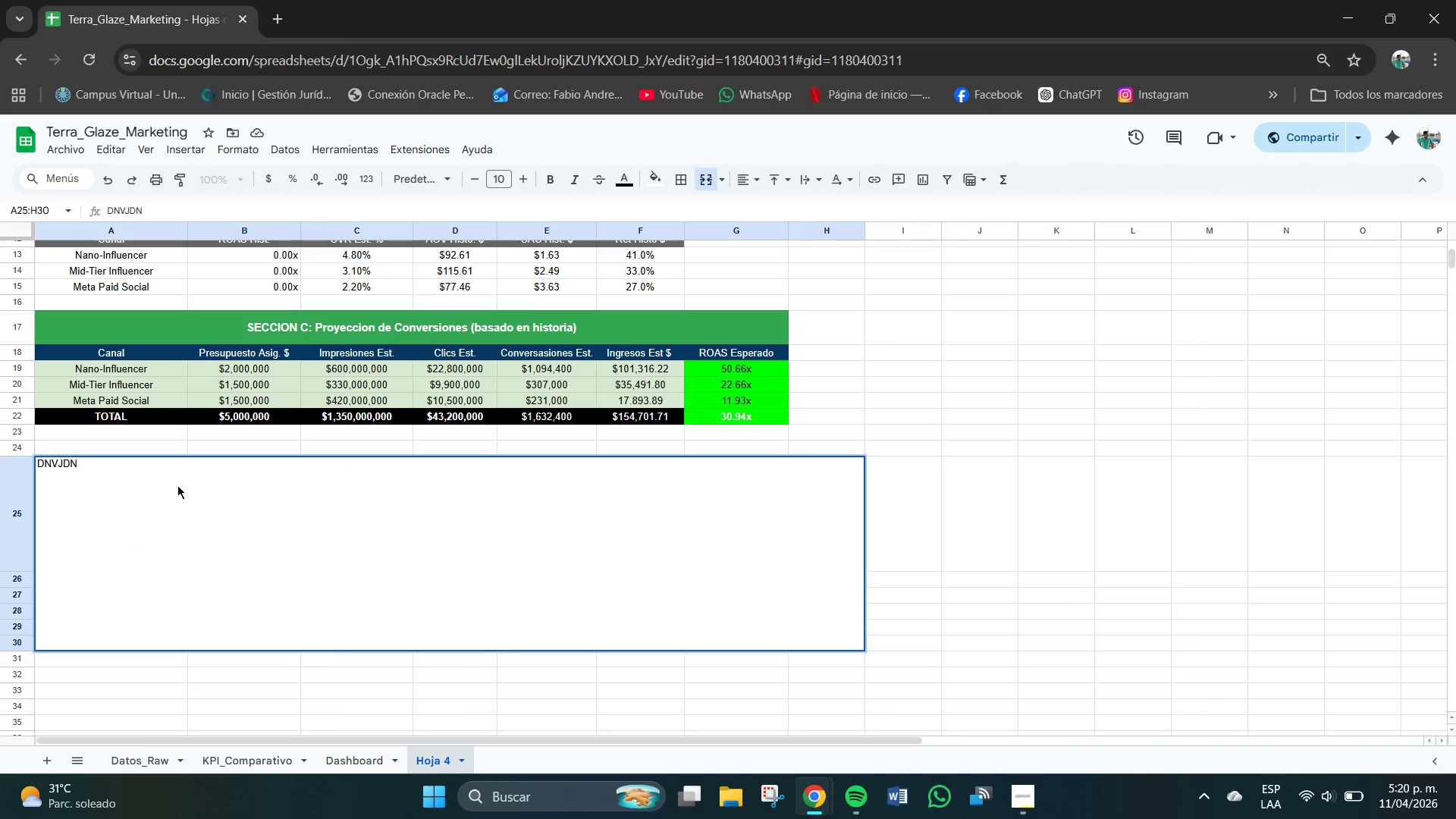 
key(Control+Z)
 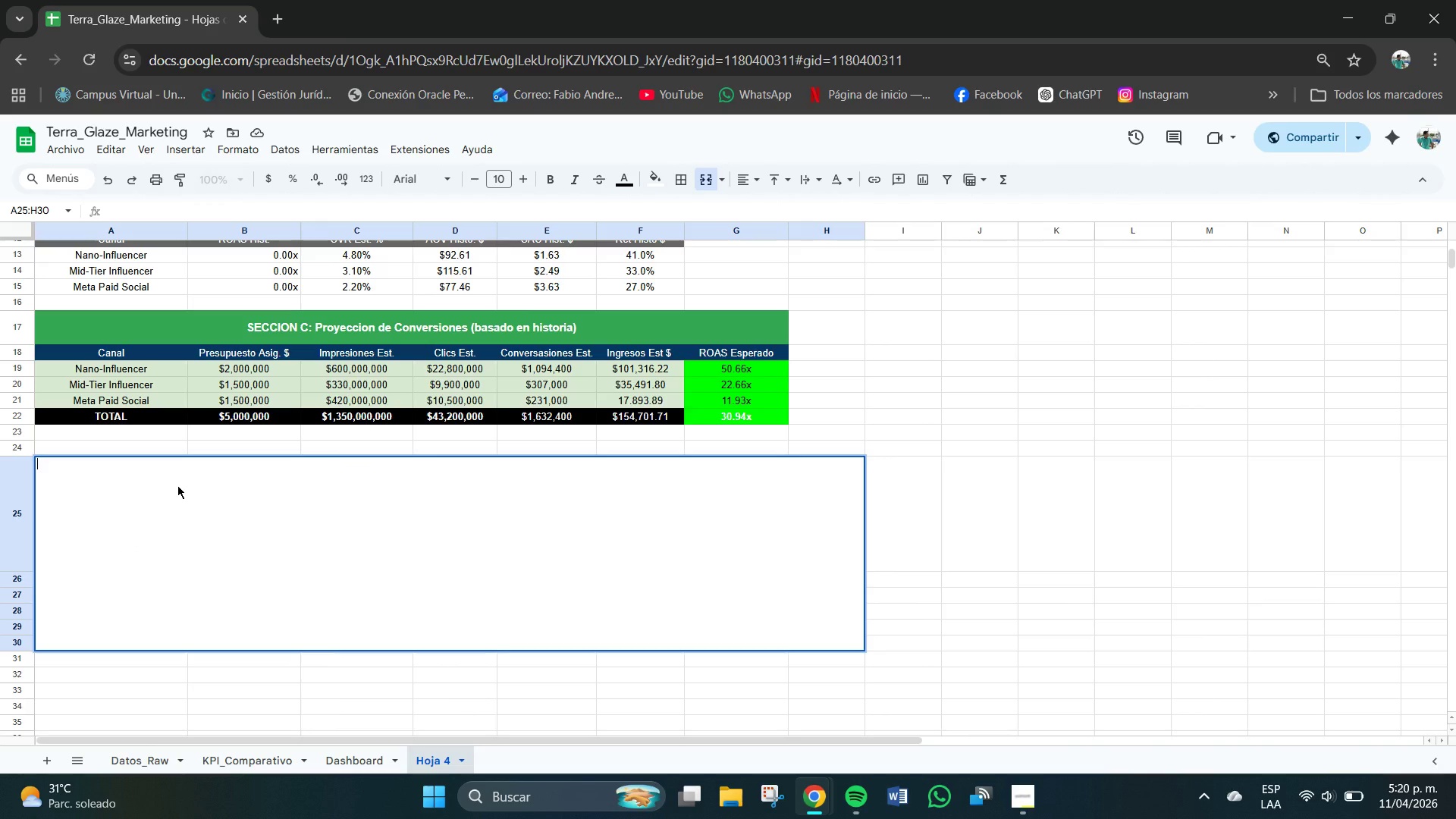 
key(Control+Z)
 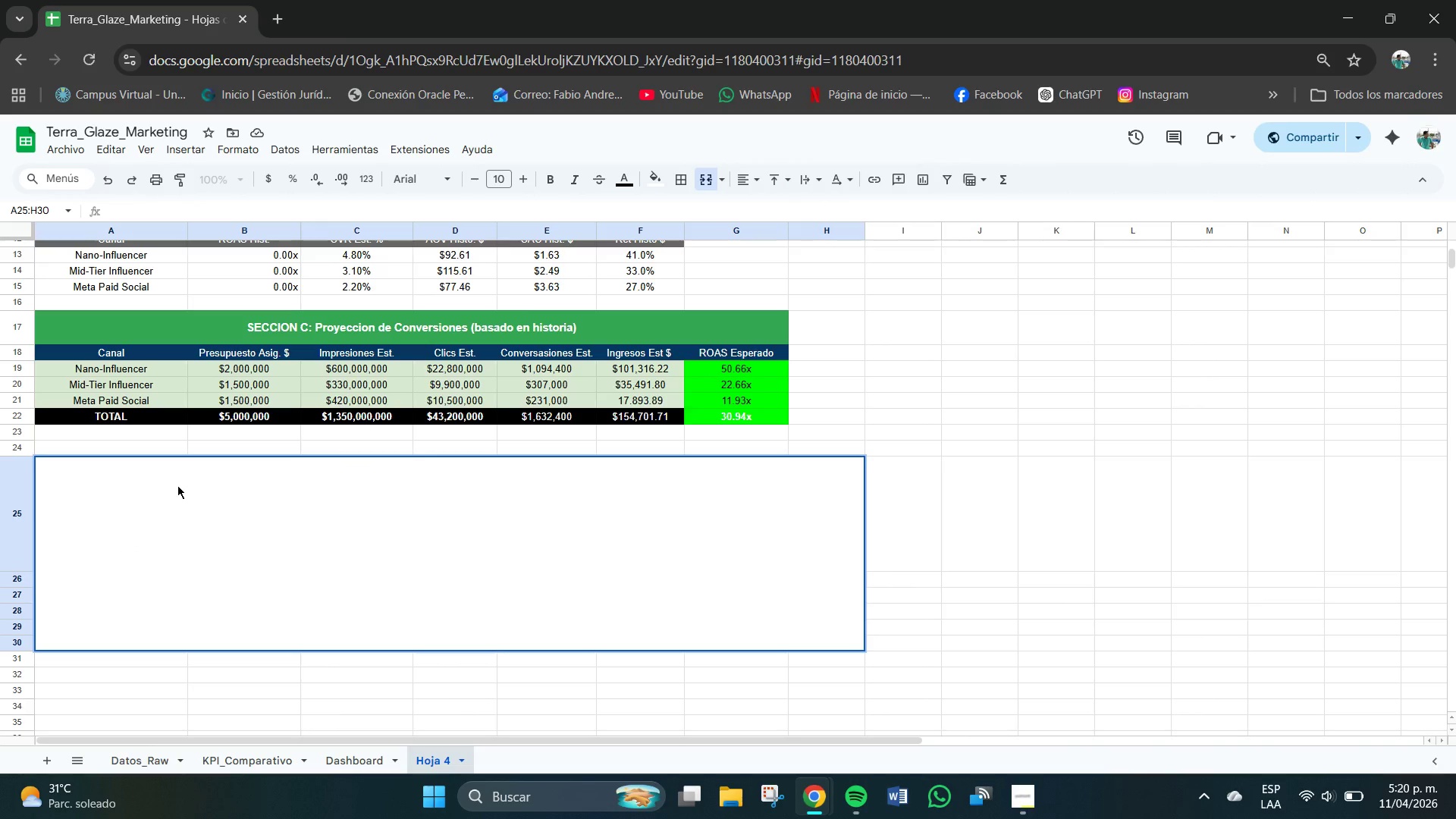 
key(Control+Z)
 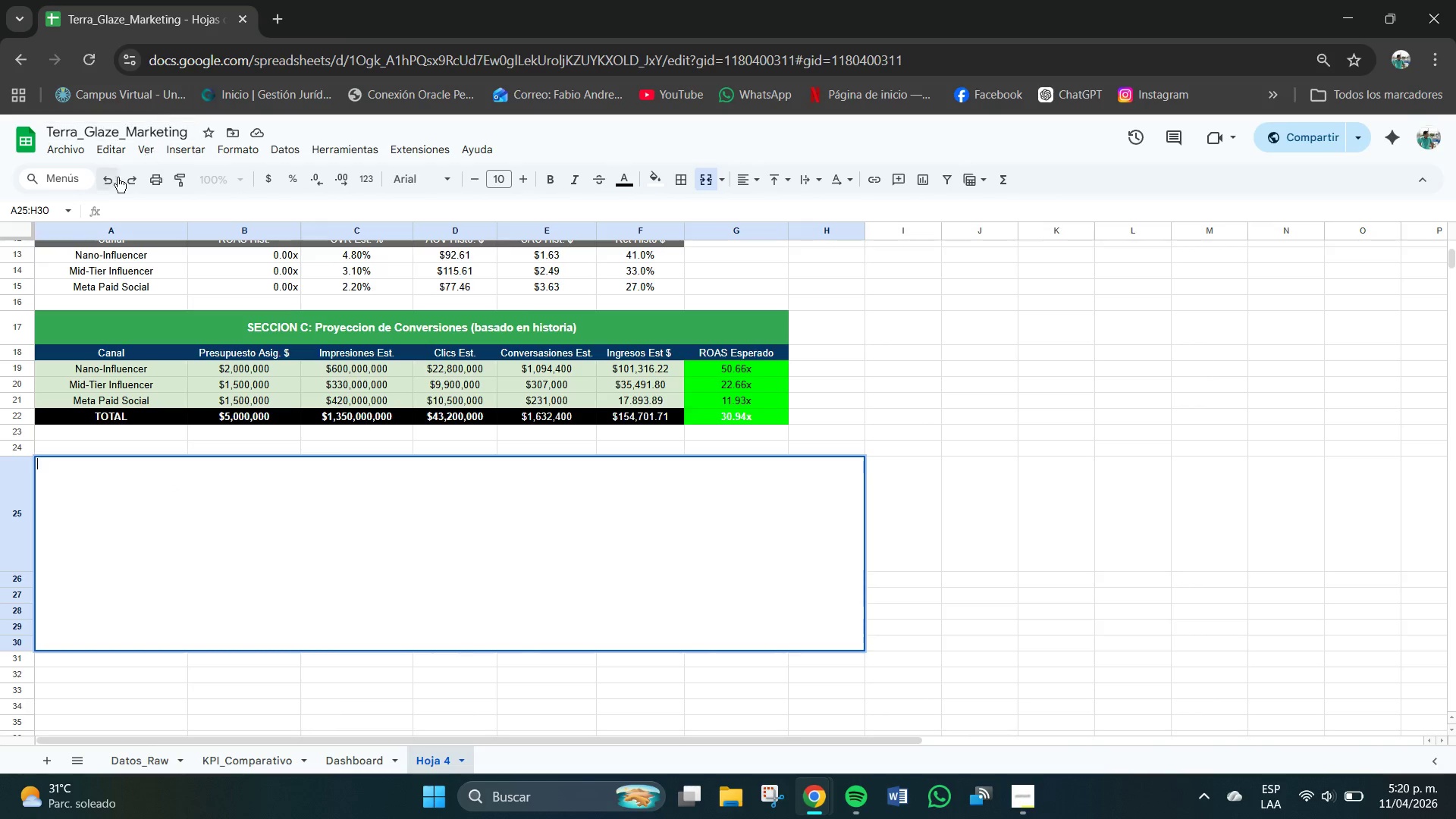 
double_click([113, 179])
 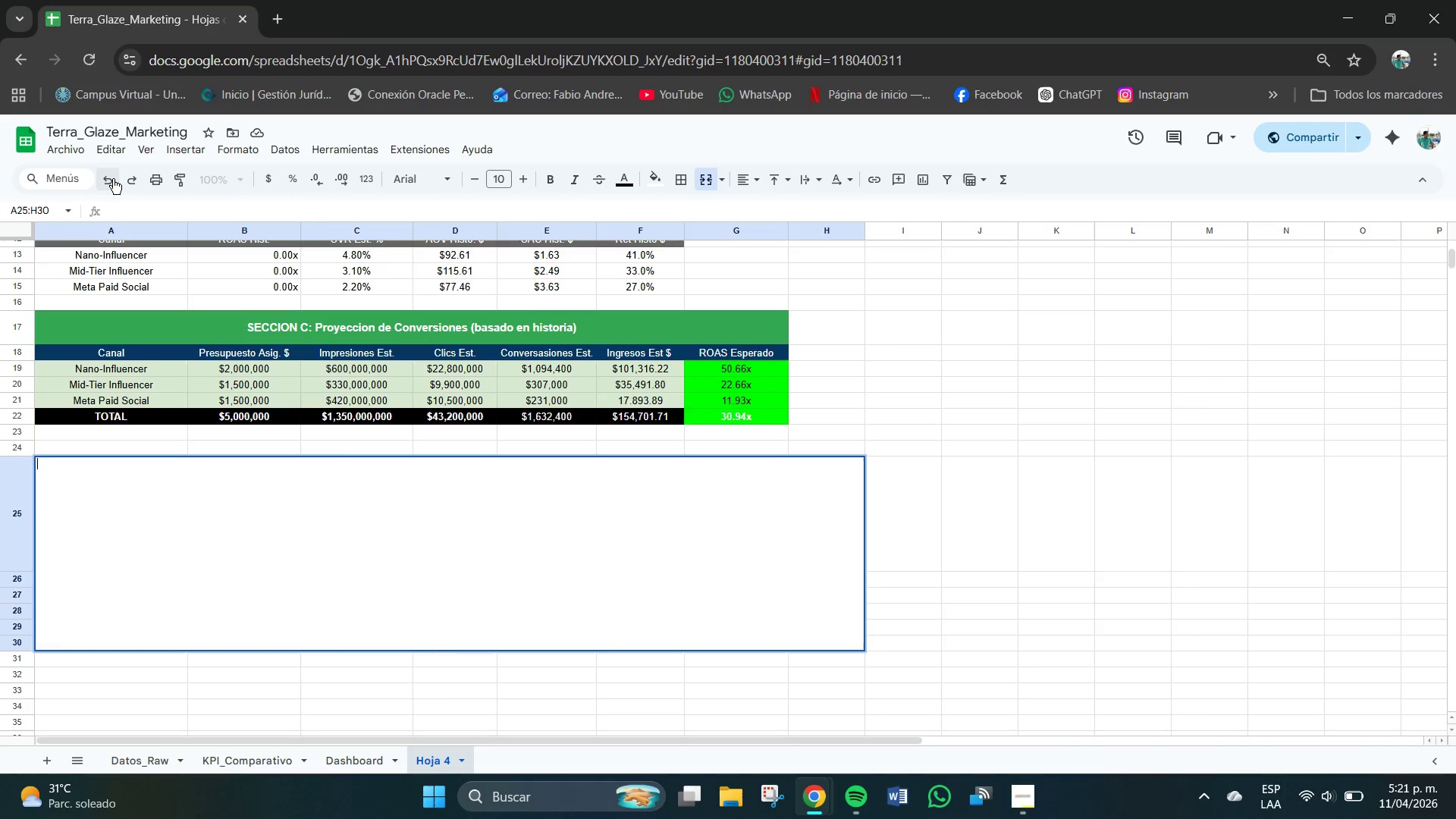 
triple_click([113, 179])
 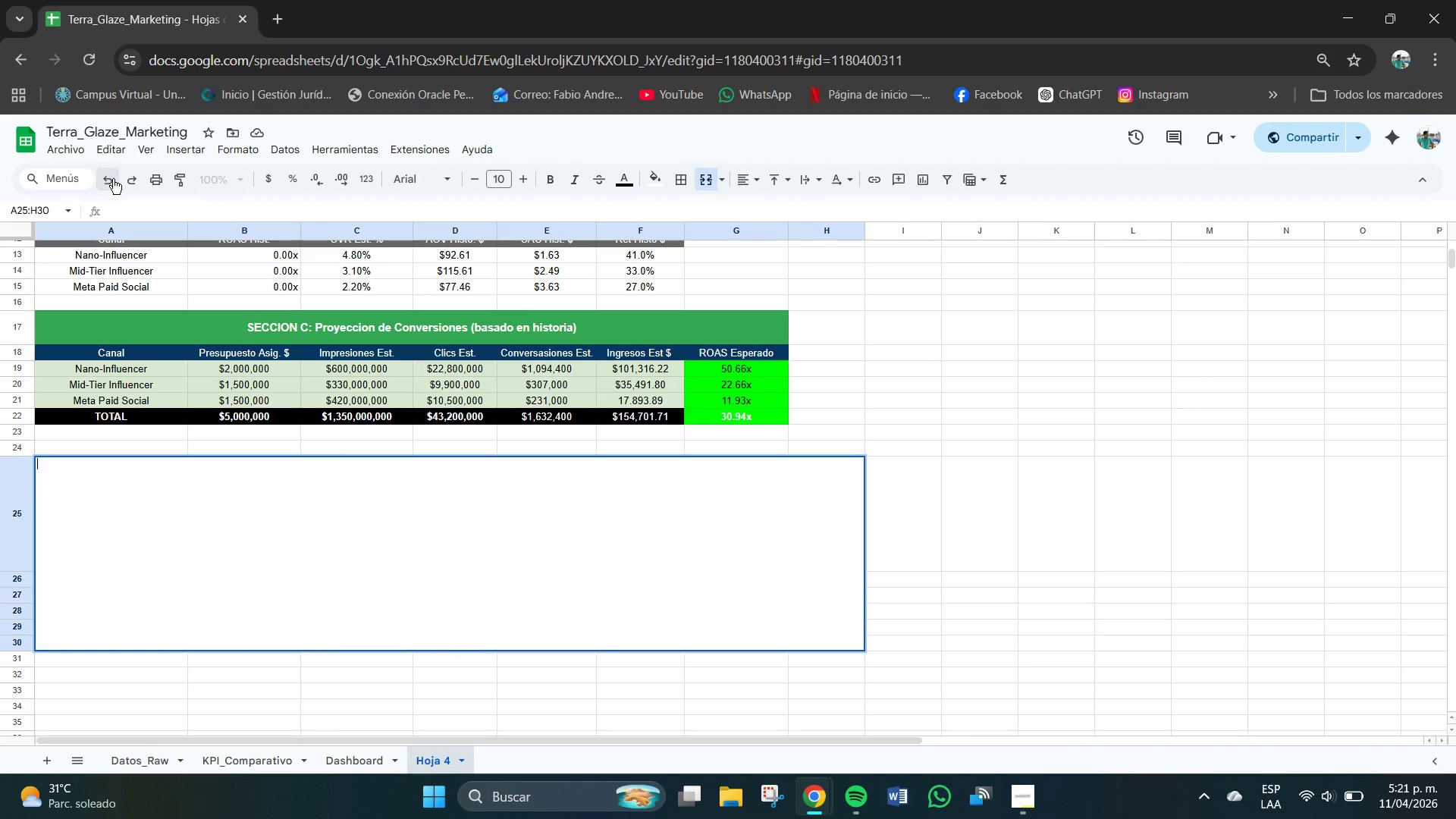 
triple_click([113, 179])
 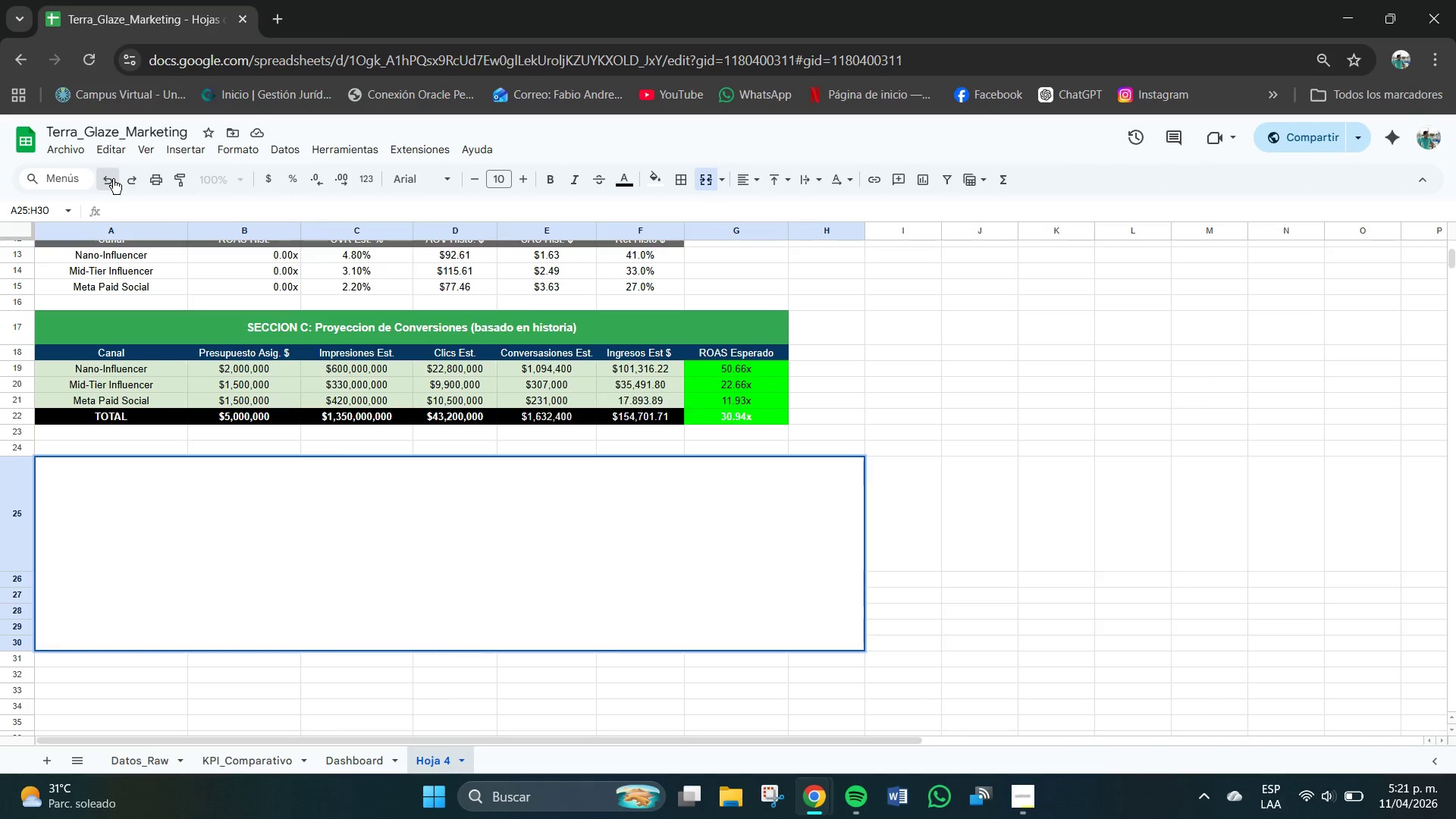 
triple_click([113, 179])
 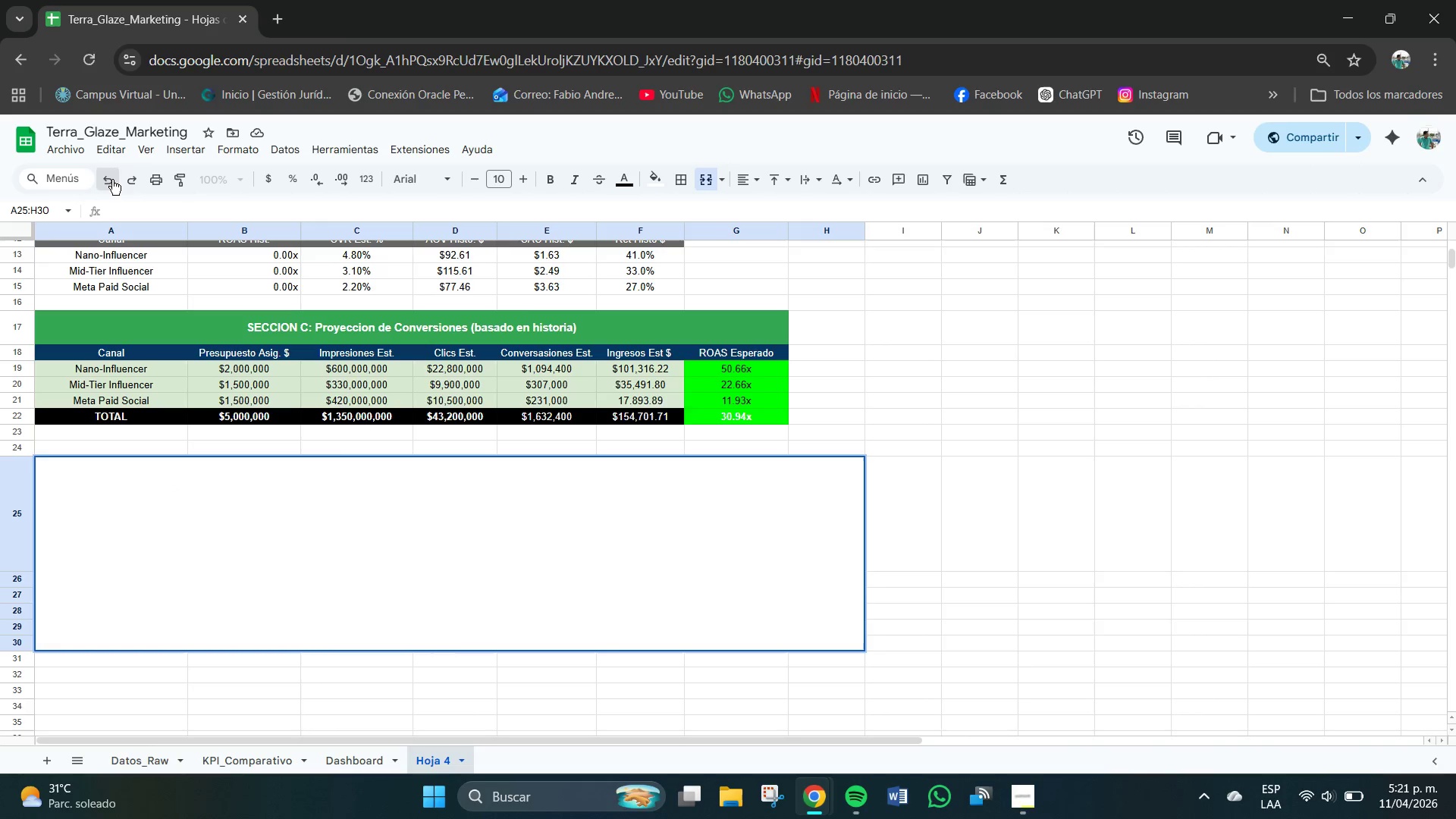 
triple_click([112, 180])
 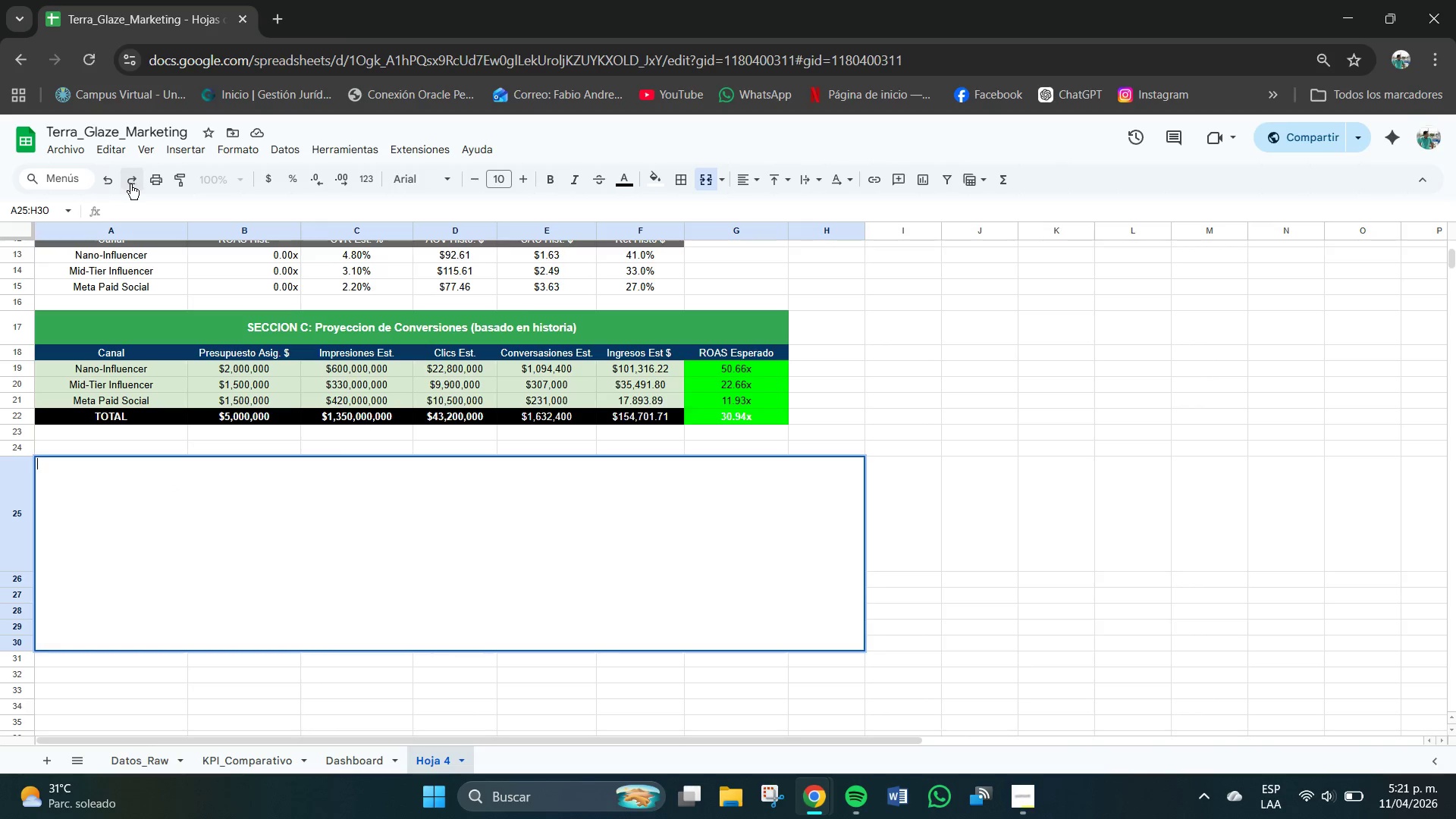 
triple_click([130, 184])
 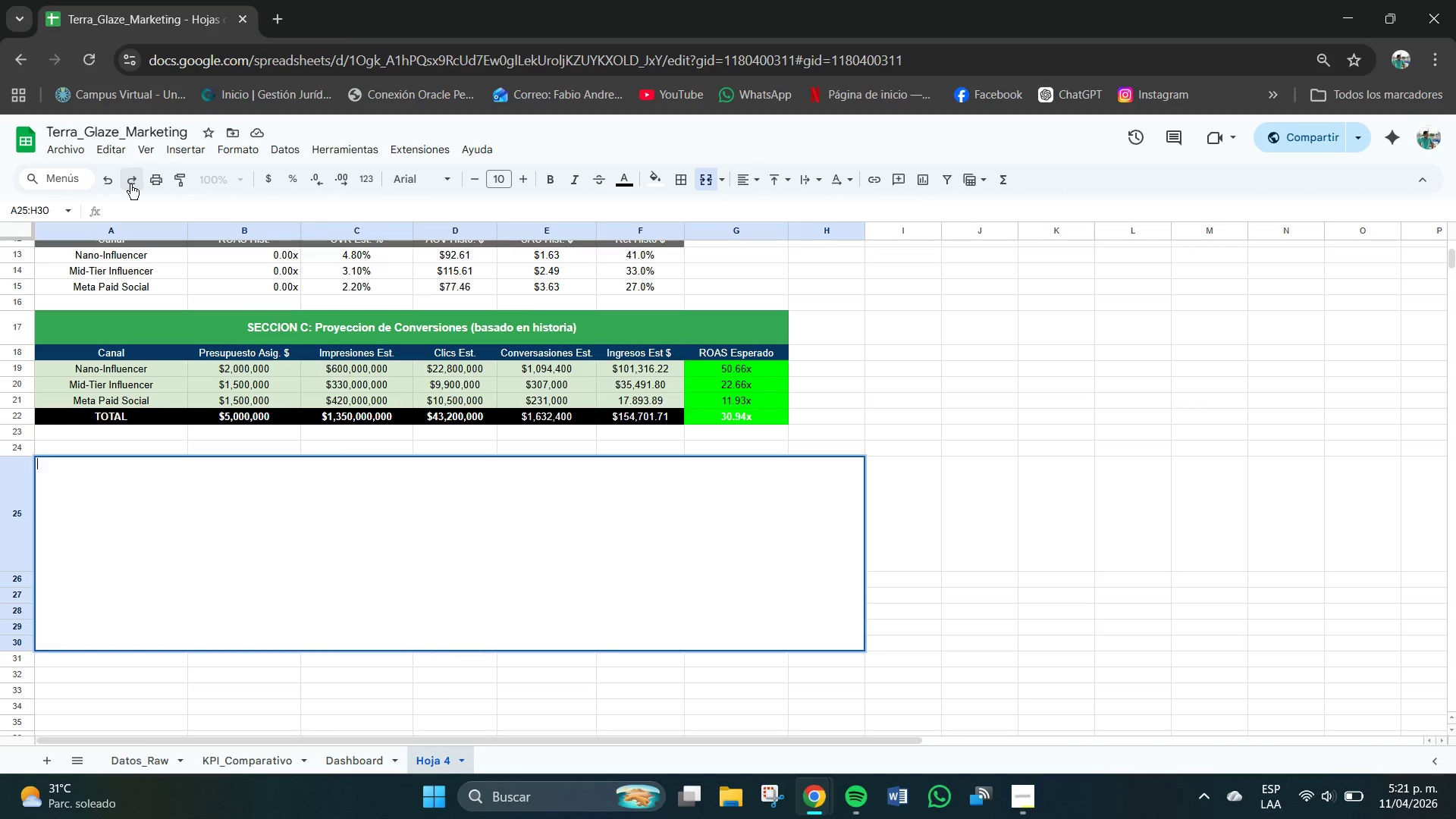 
triple_click([130, 184])
 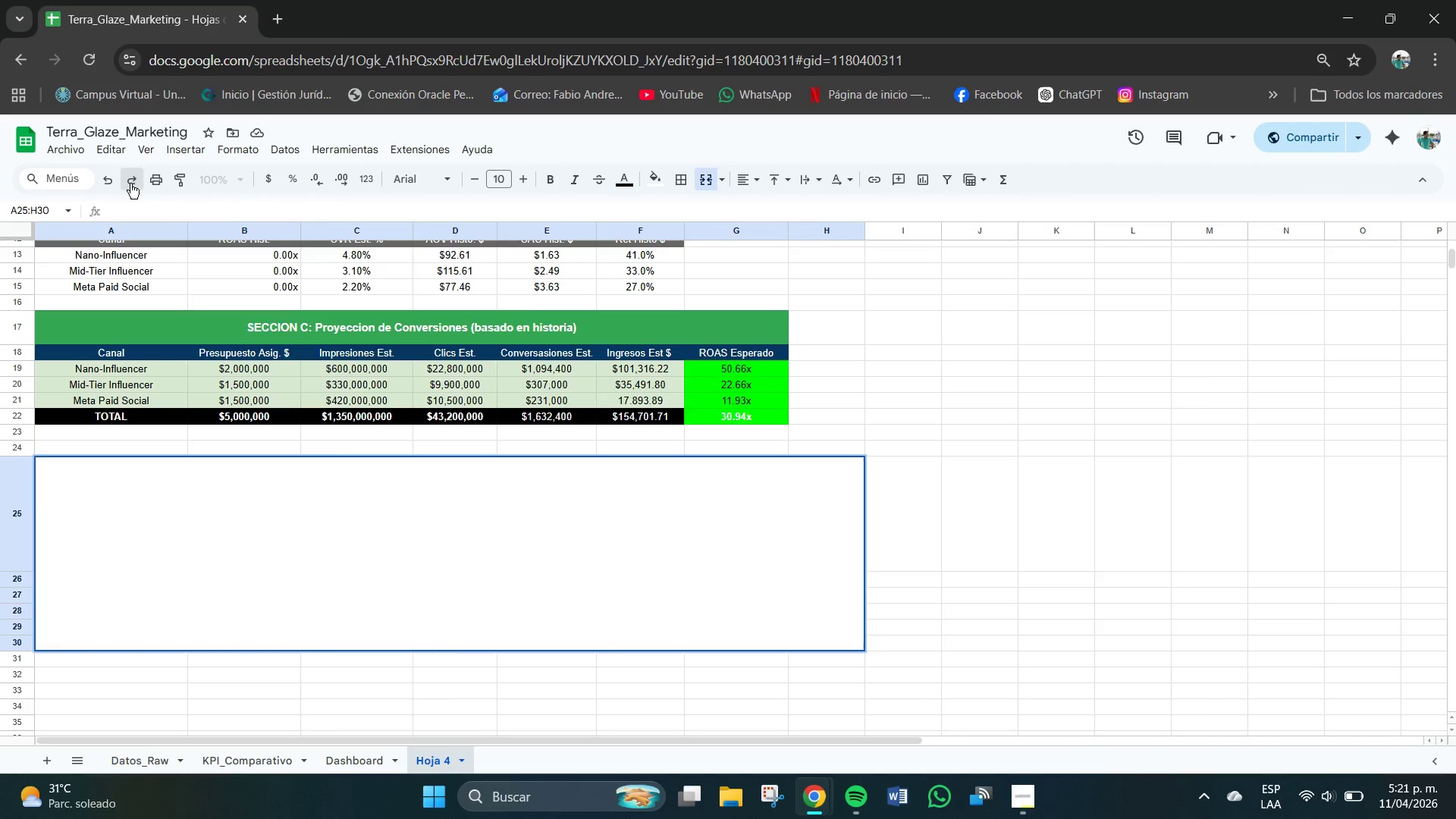 
triple_click([130, 184])
 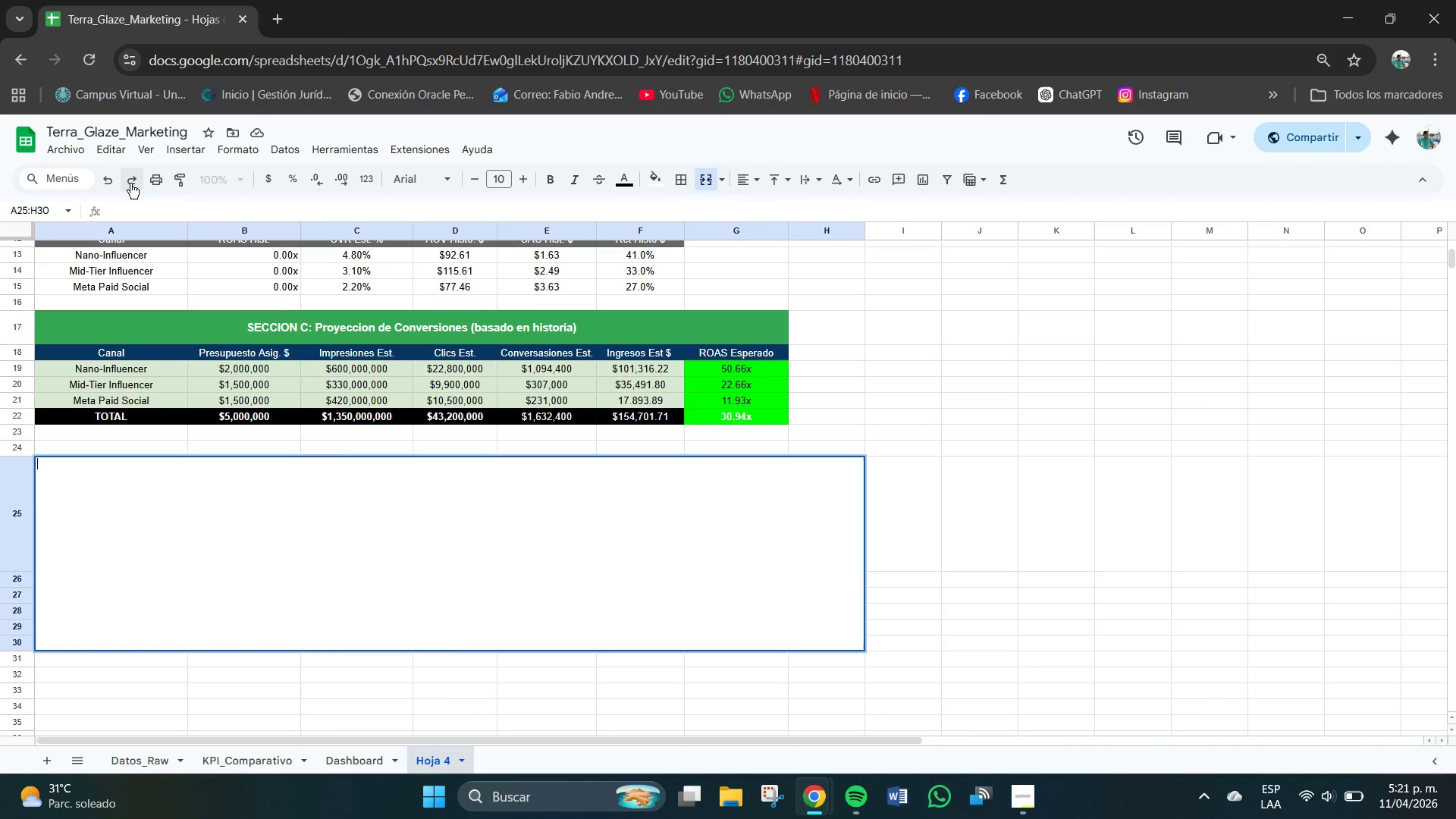 
triple_click([130, 184])
 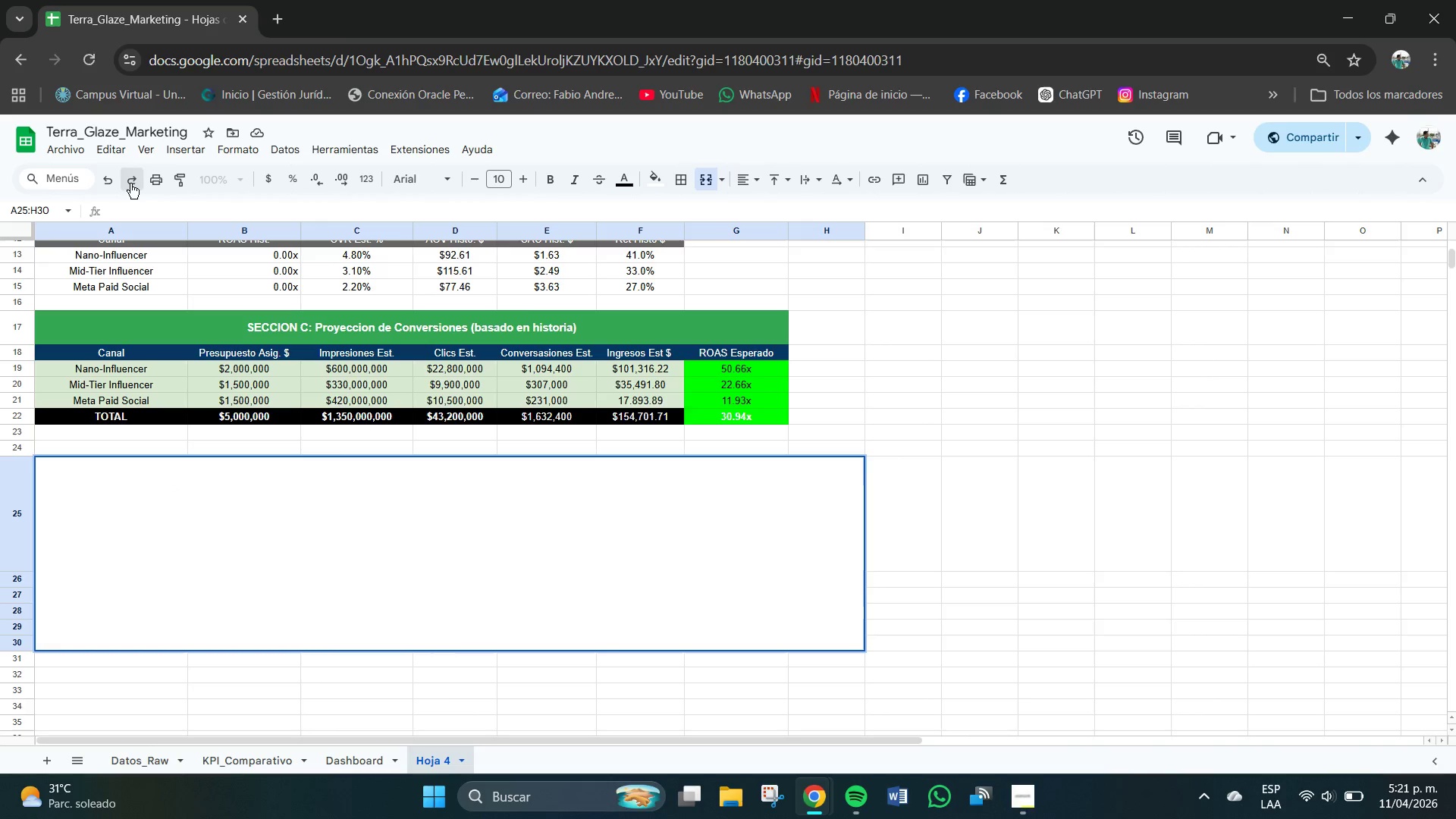 
triple_click([130, 184])
 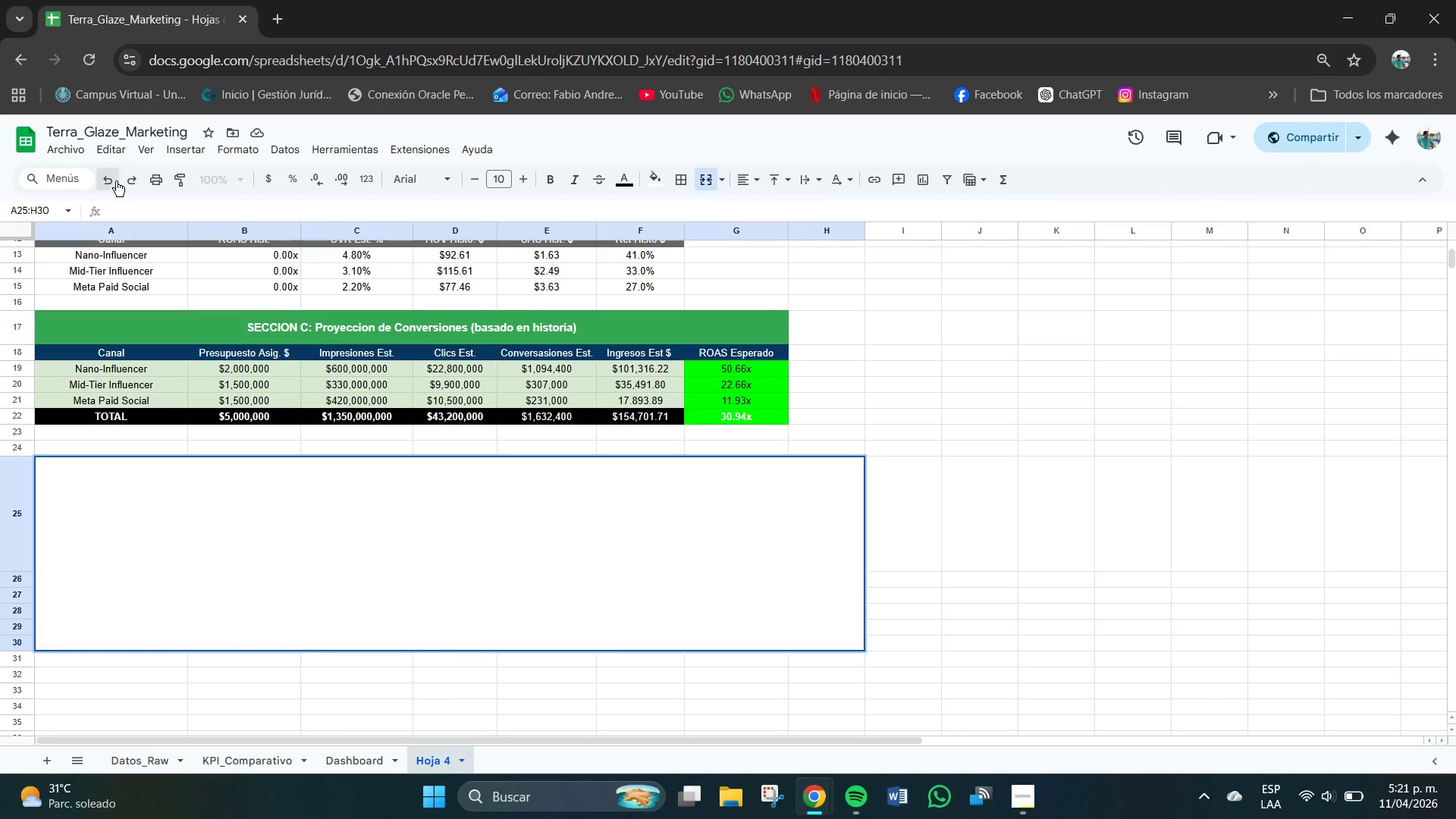 
double_click([116, 181])
 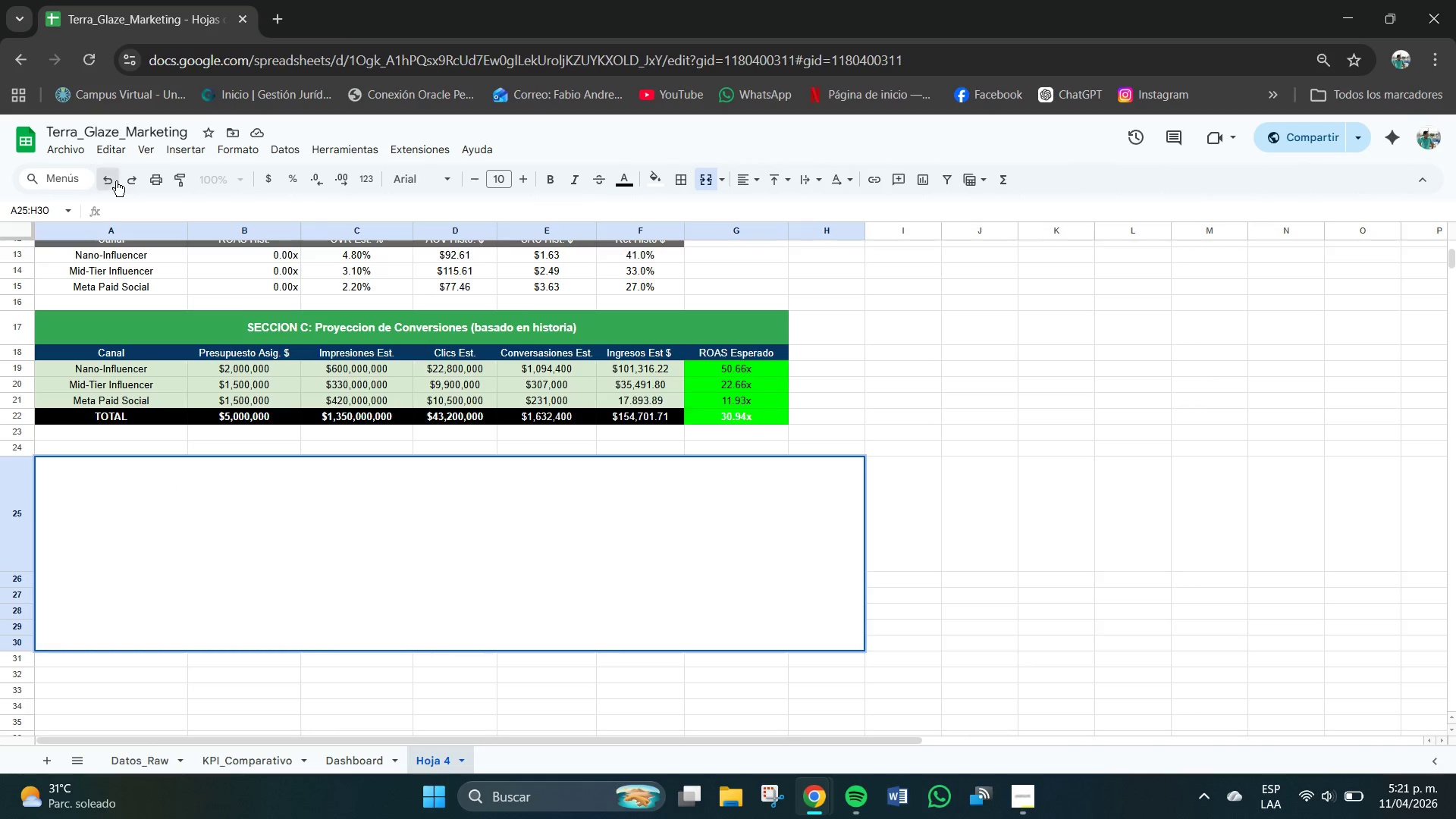 
triple_click([115, 181])
 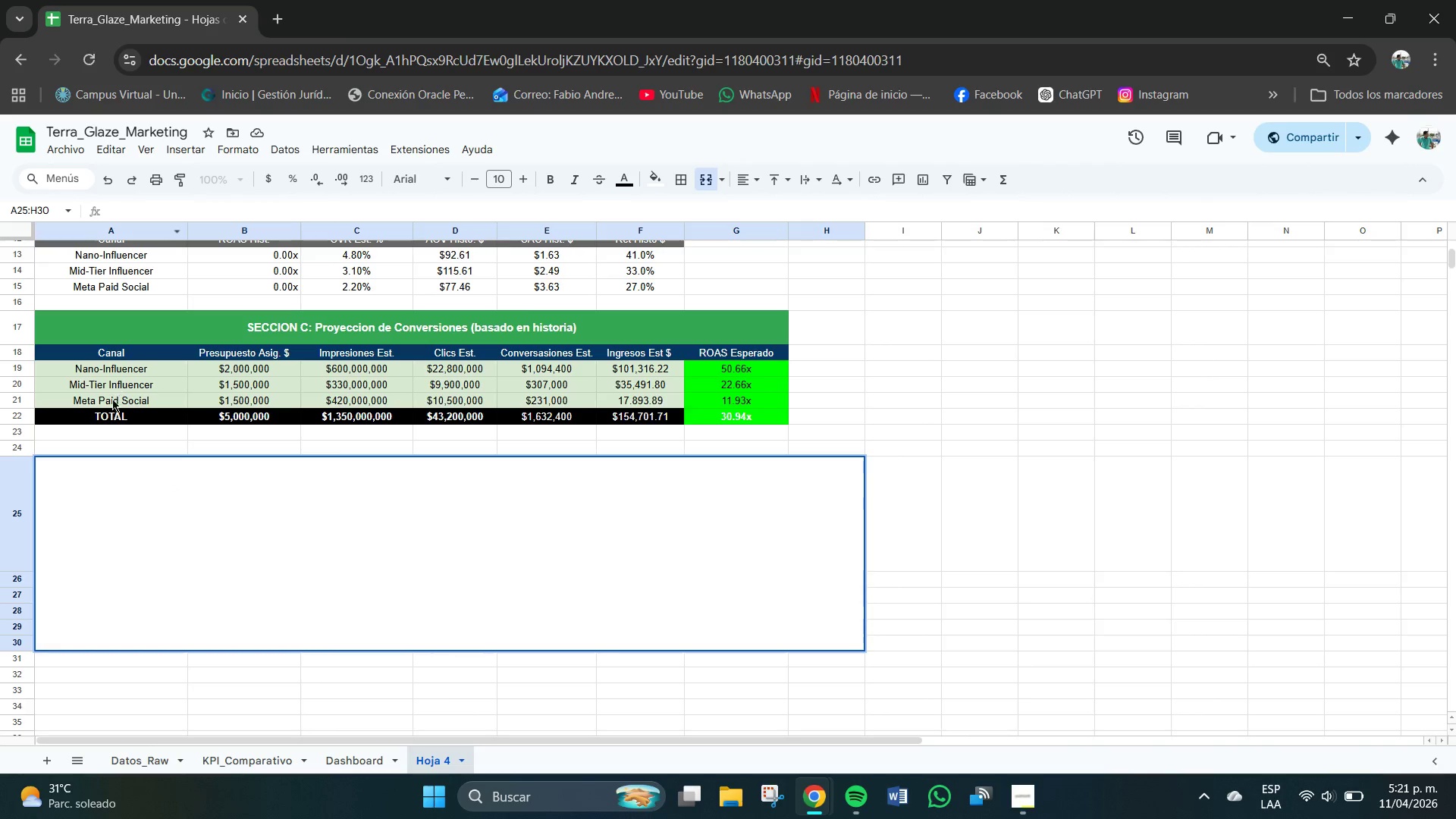 
left_click([96, 522])
 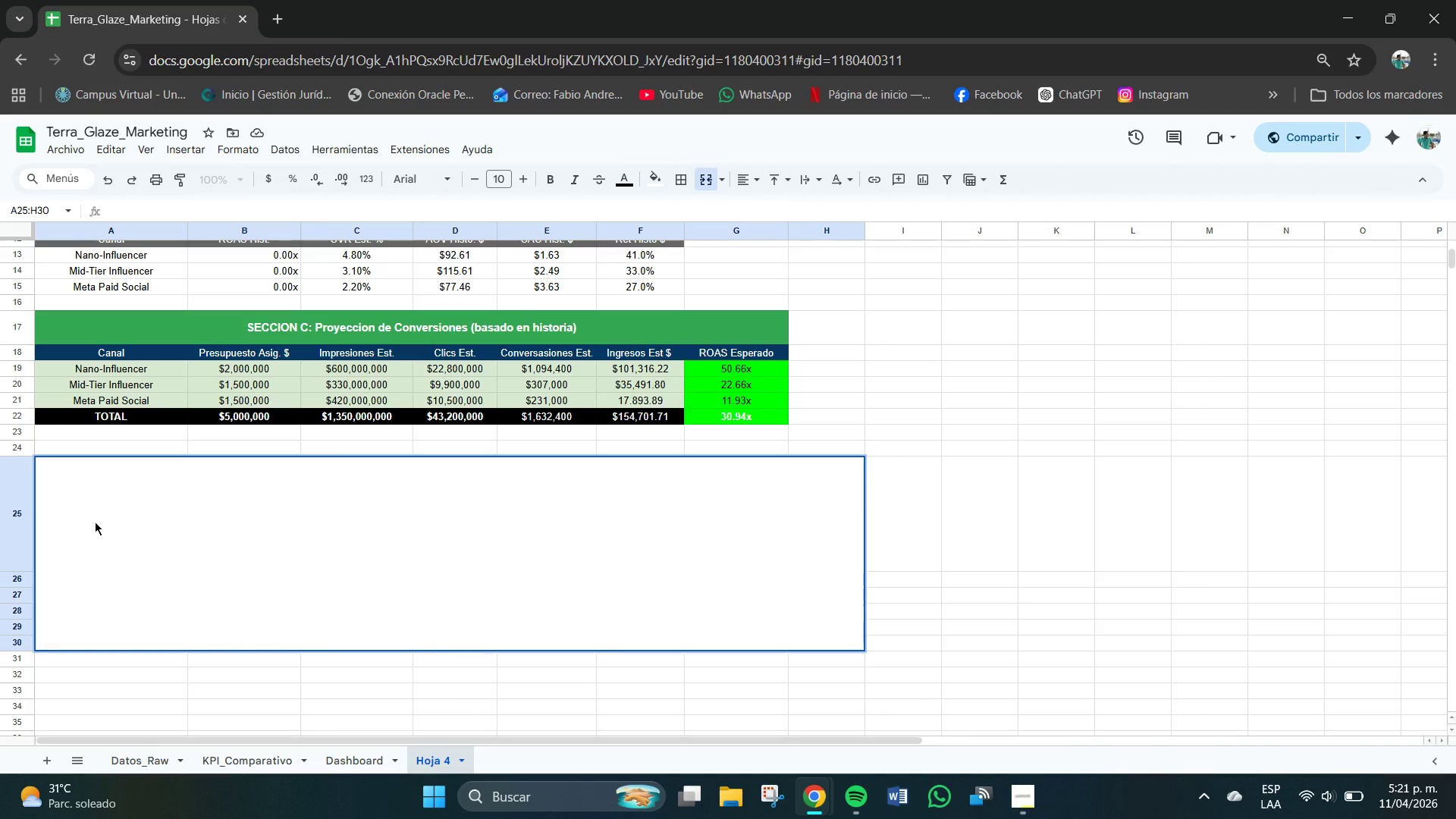 
key(Control+Z)
 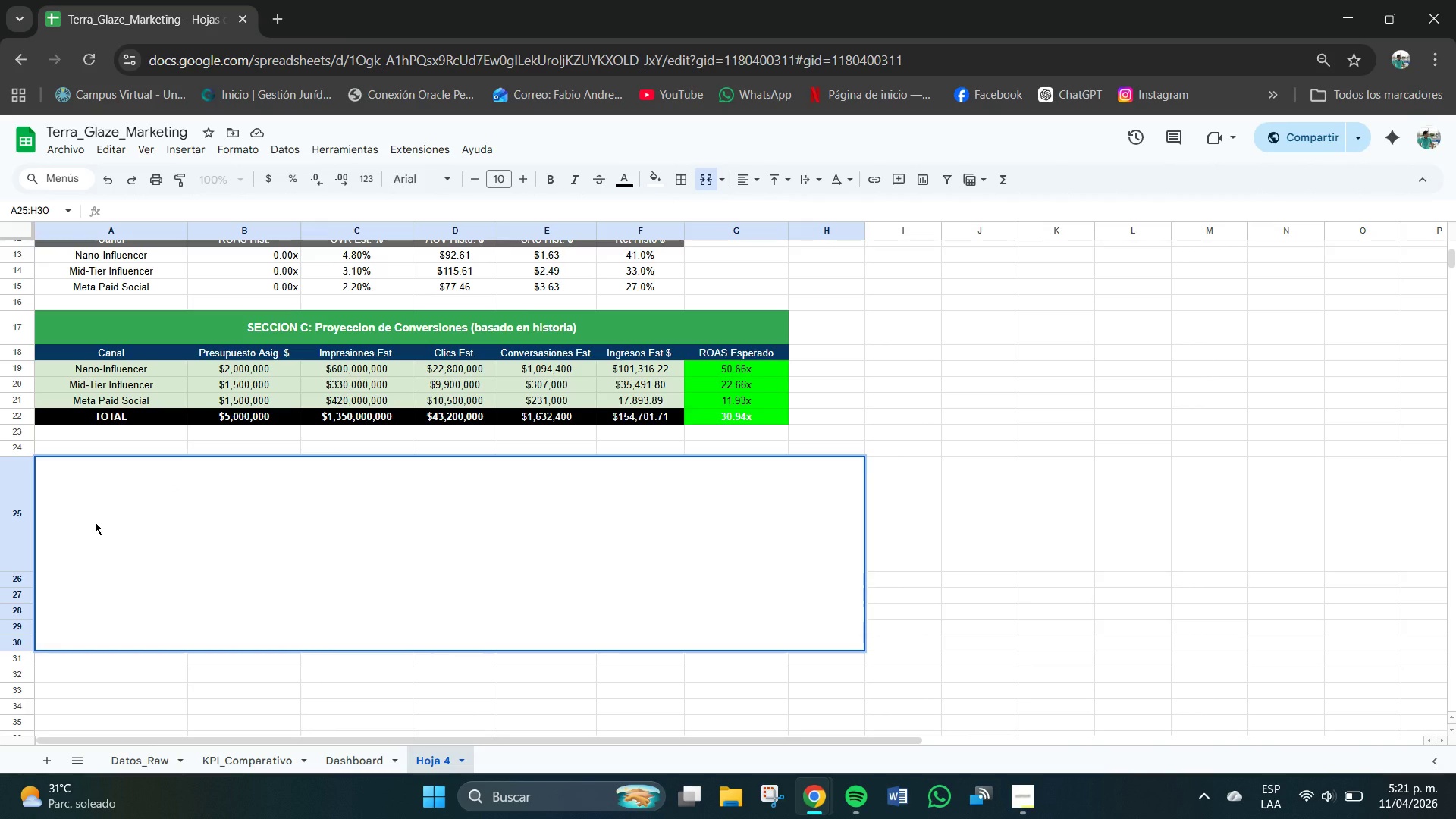 
key(Control+Z)
 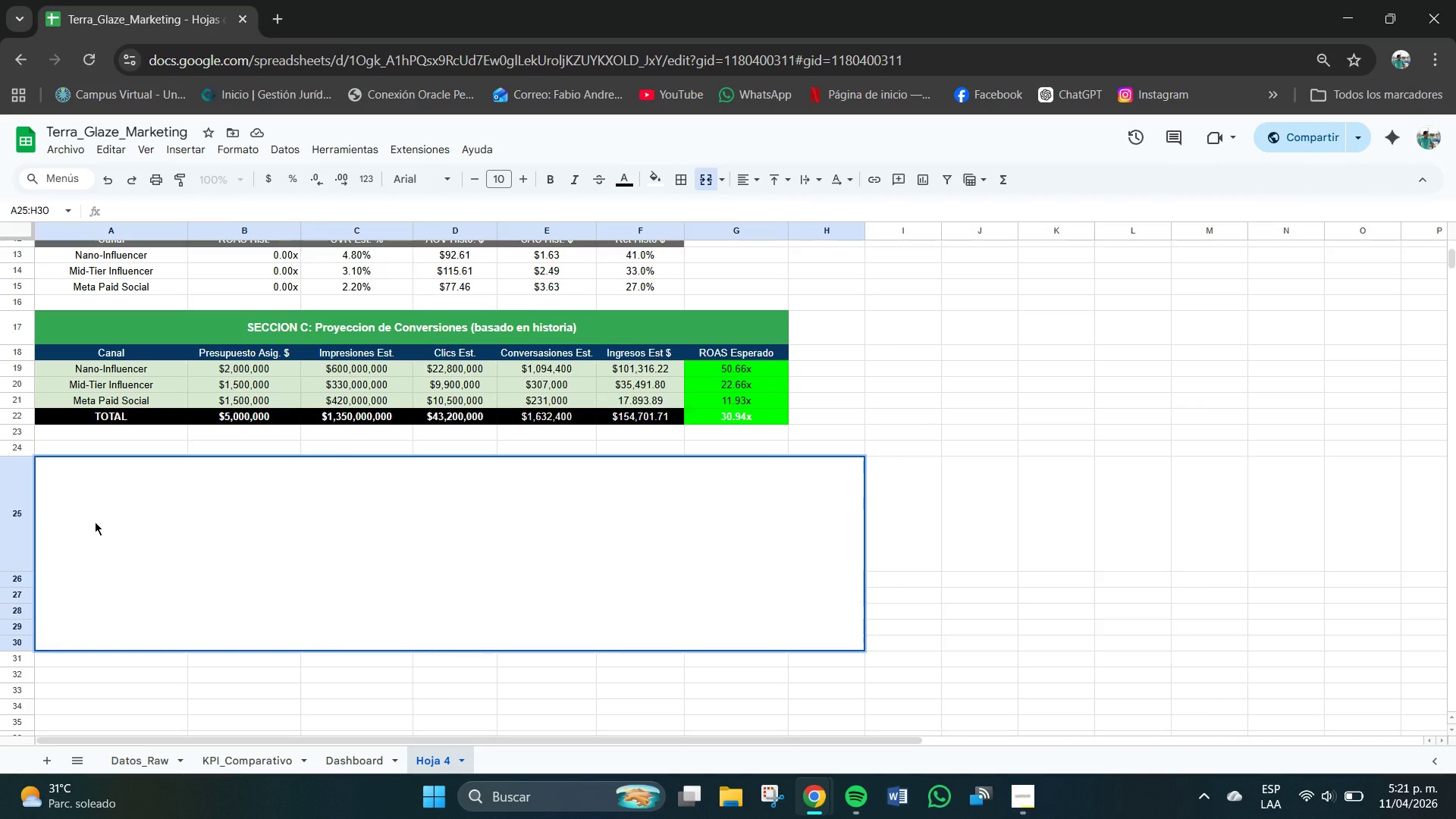 
key(Control+Z)
 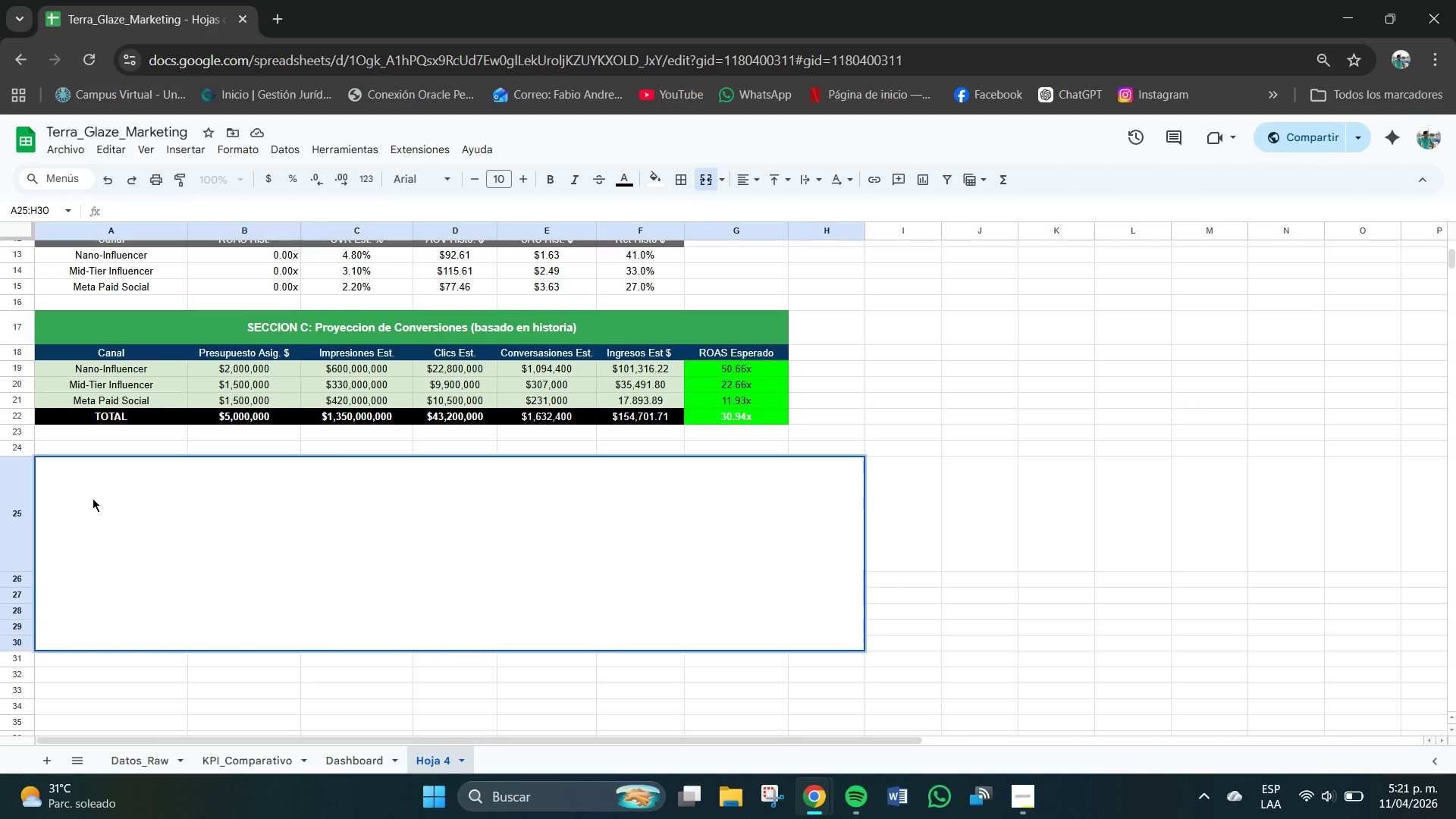 
double_click([93, 498])
 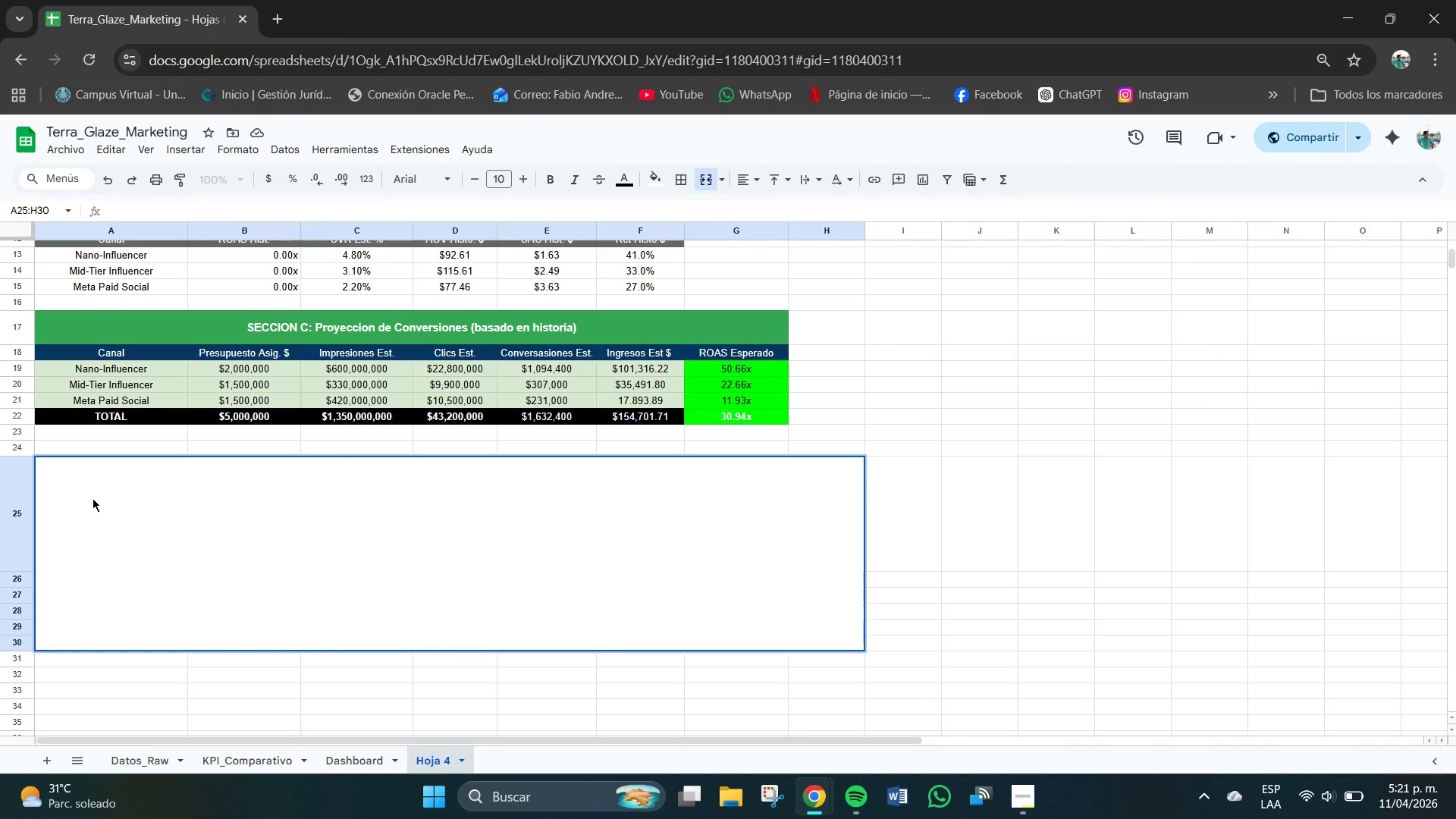 
key(Control+Z)
 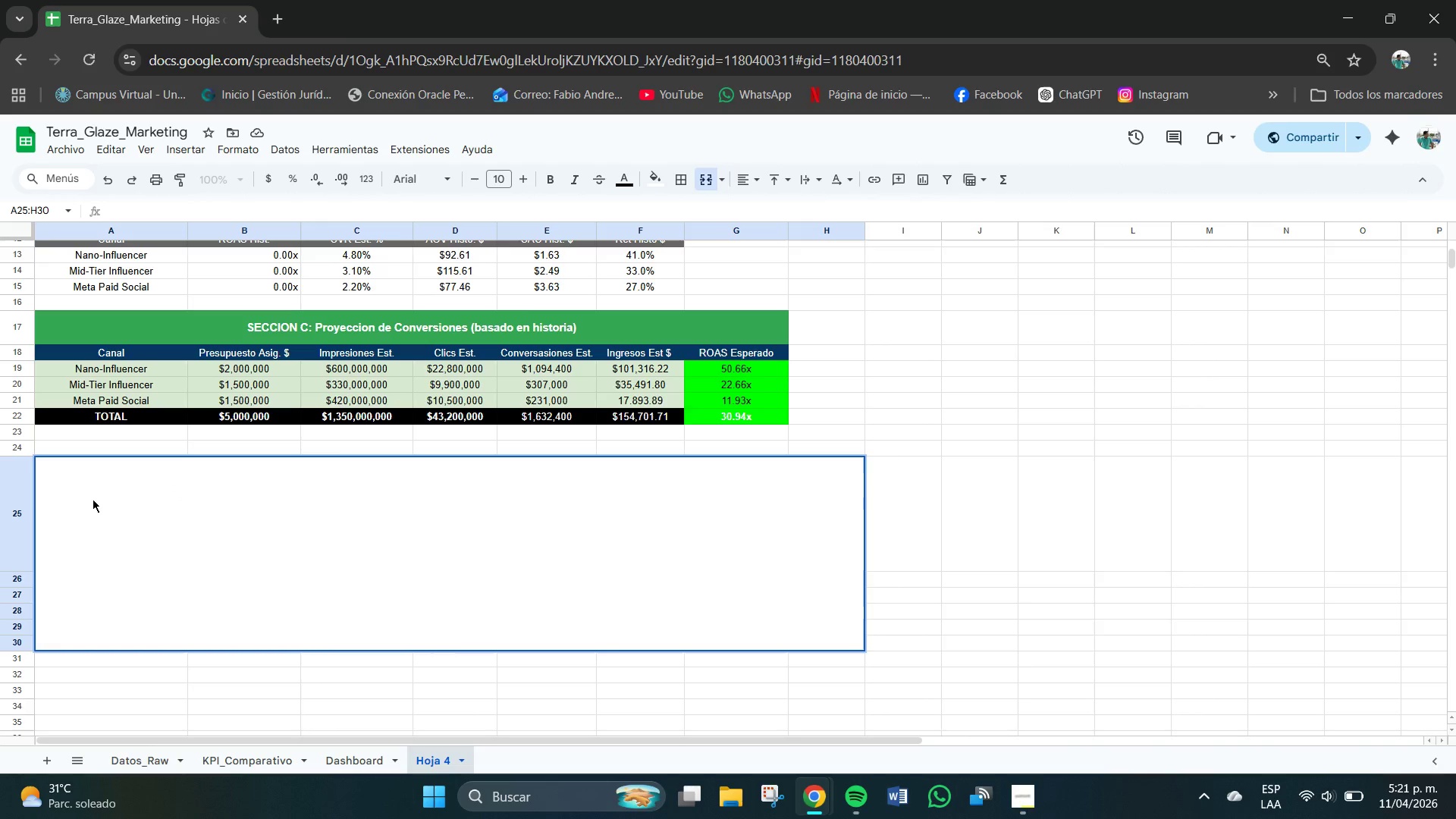 
key(Control+Z)
 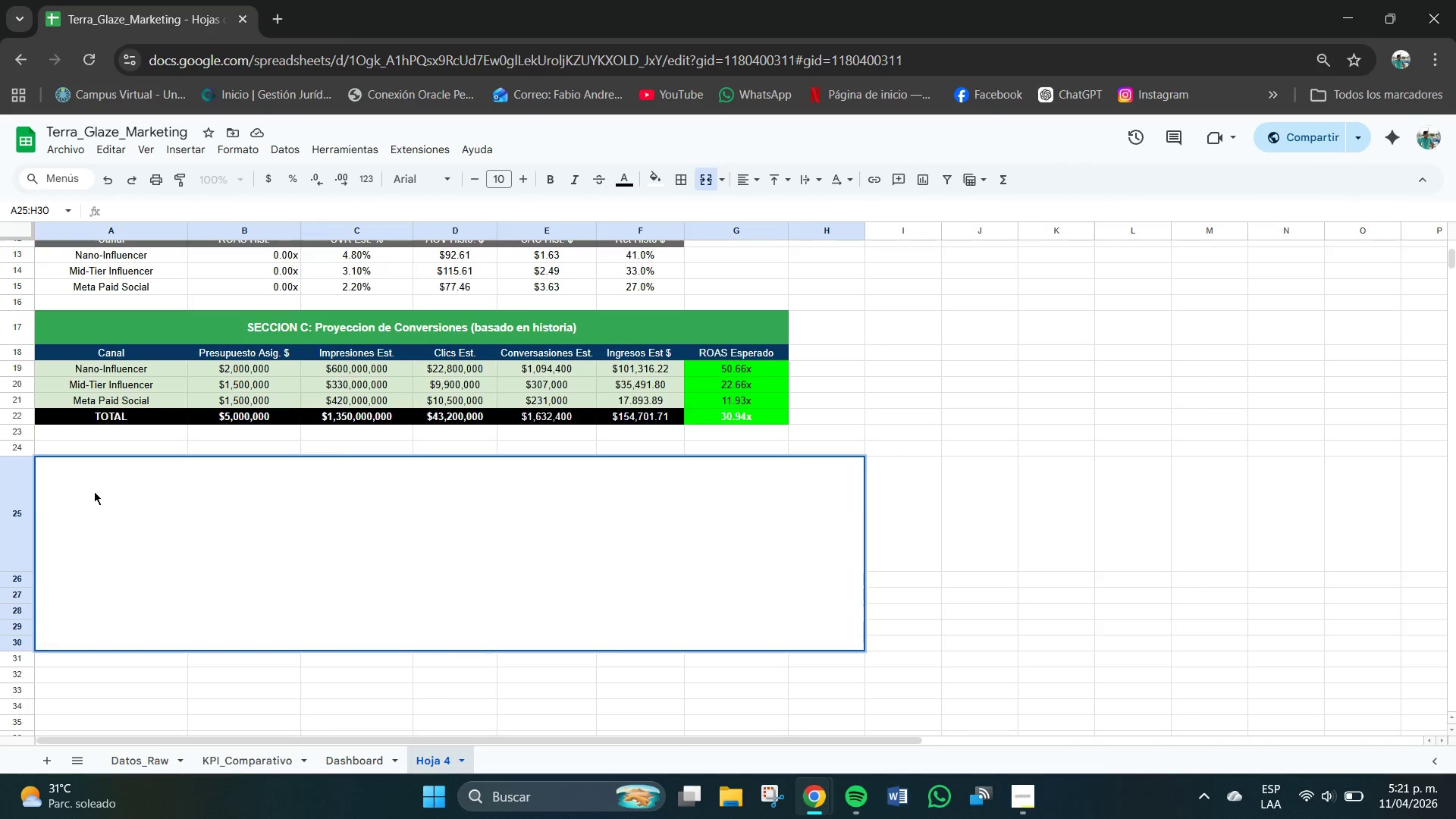 
double_click([95, 491])
 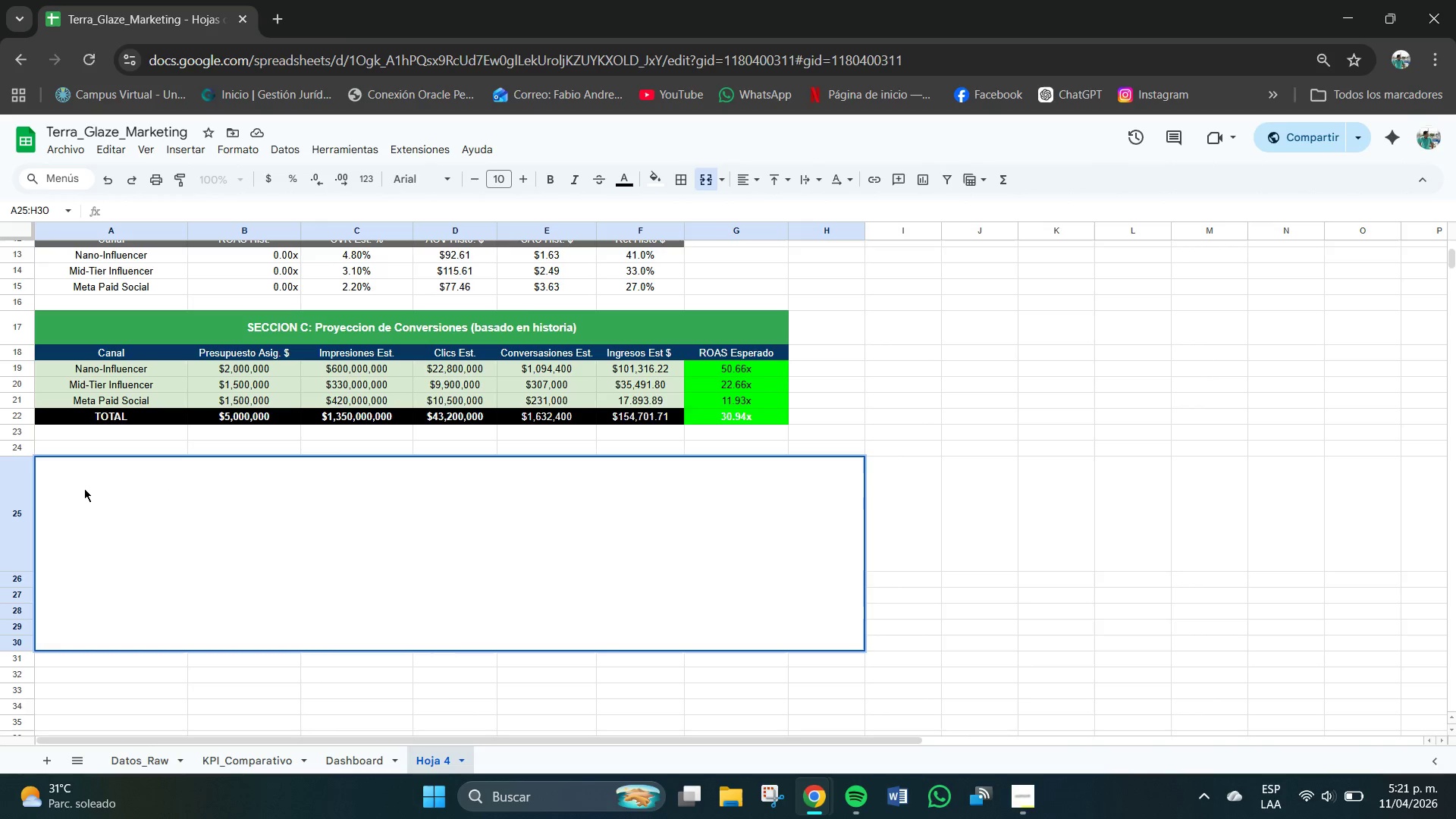 
left_click_drag(start_coordinate=[87, 488], to_coordinate=[80, 487])
 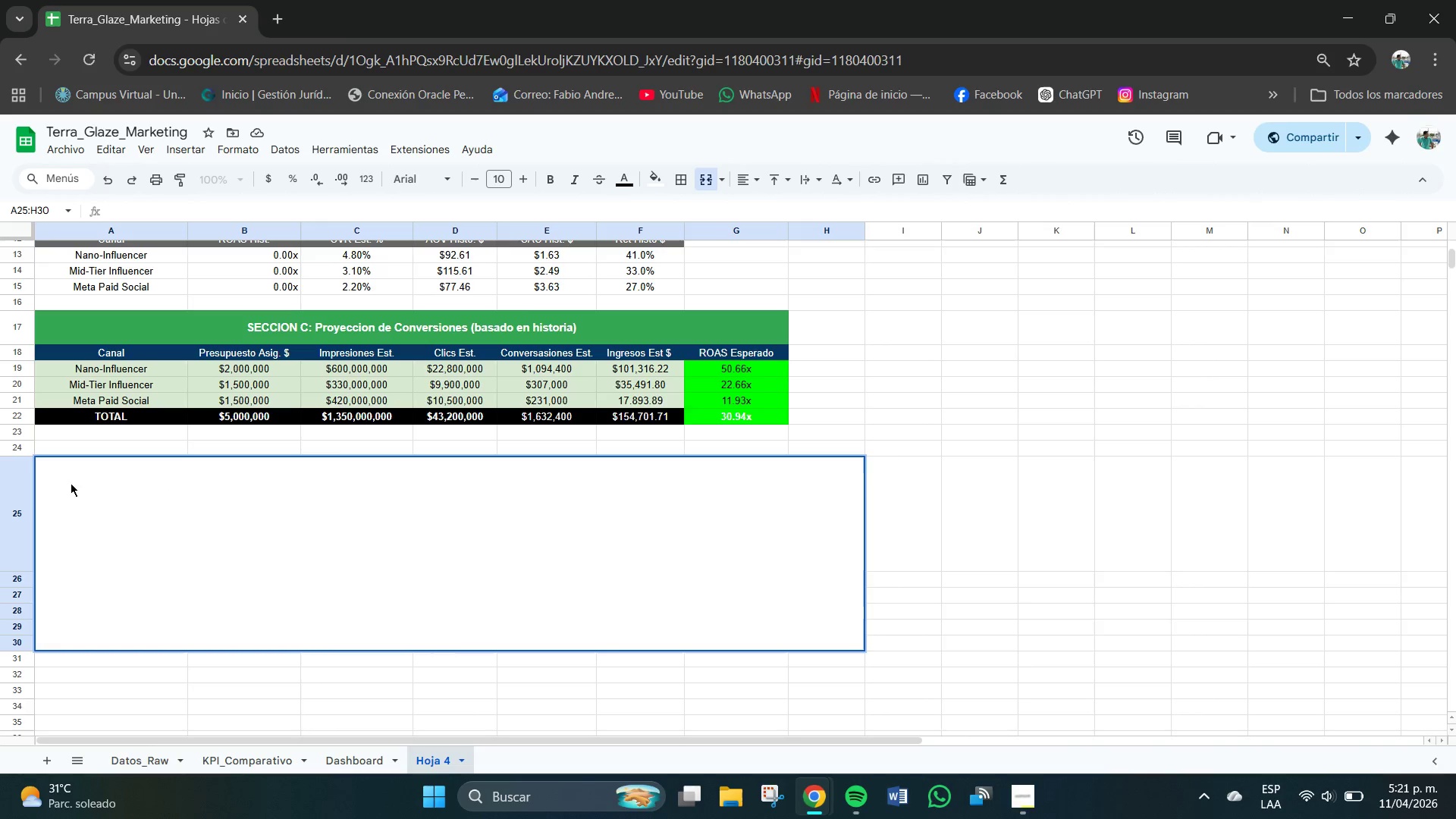 
left_click_drag(start_coordinate=[74, 485], to_coordinate=[69, 482])
 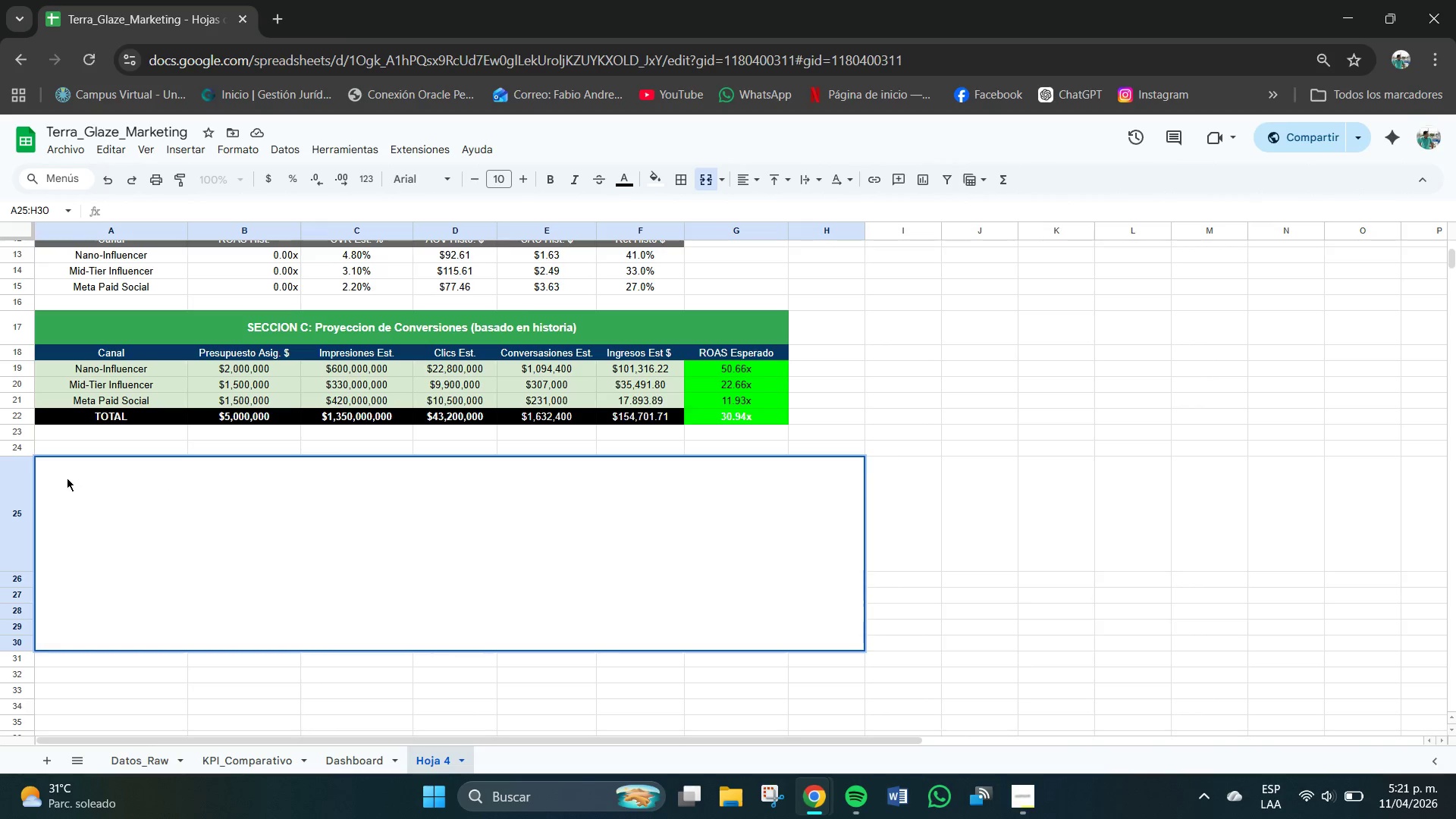 
triple_click([67, 478])
 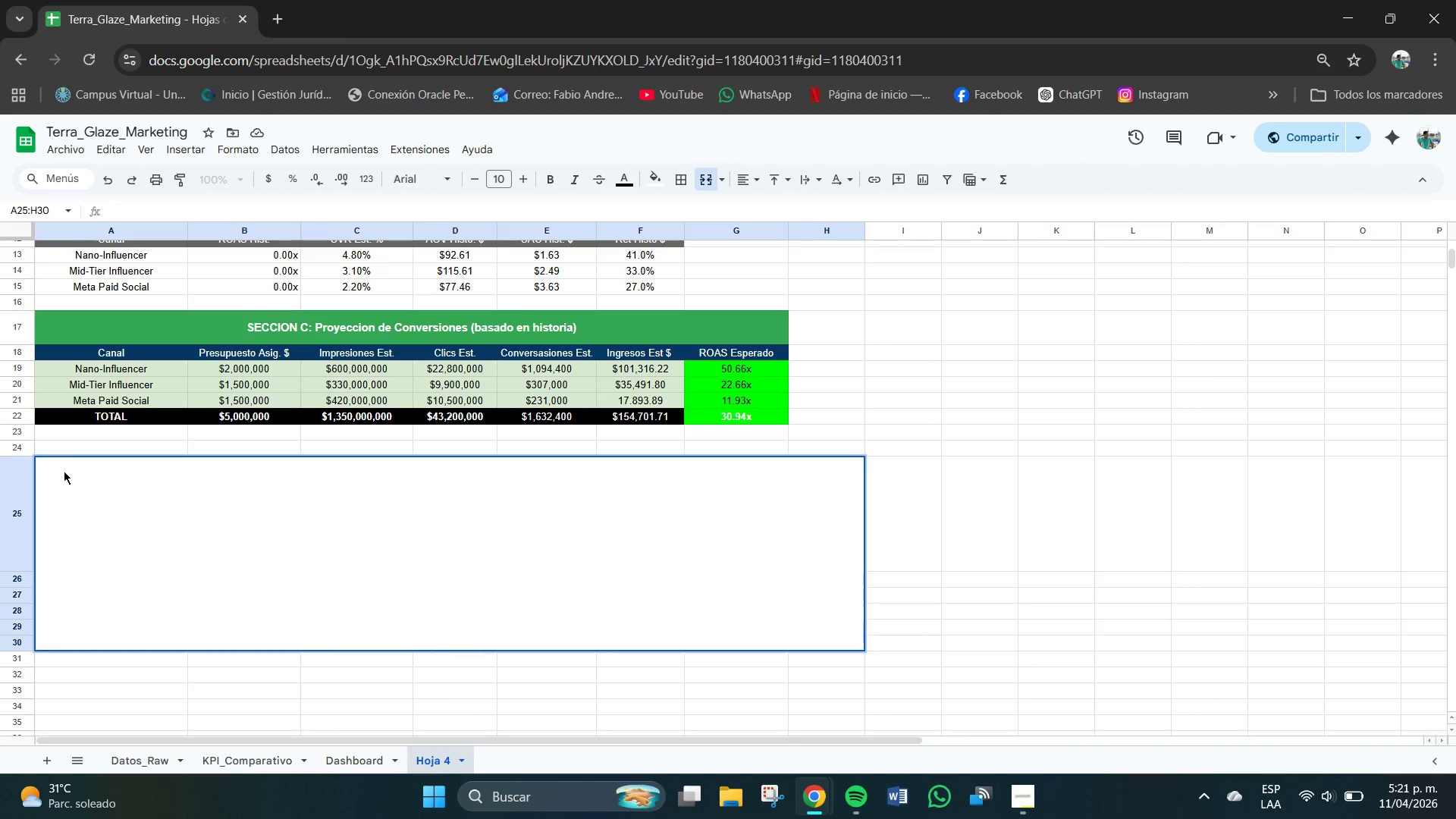 
triple_click([64, 471])
 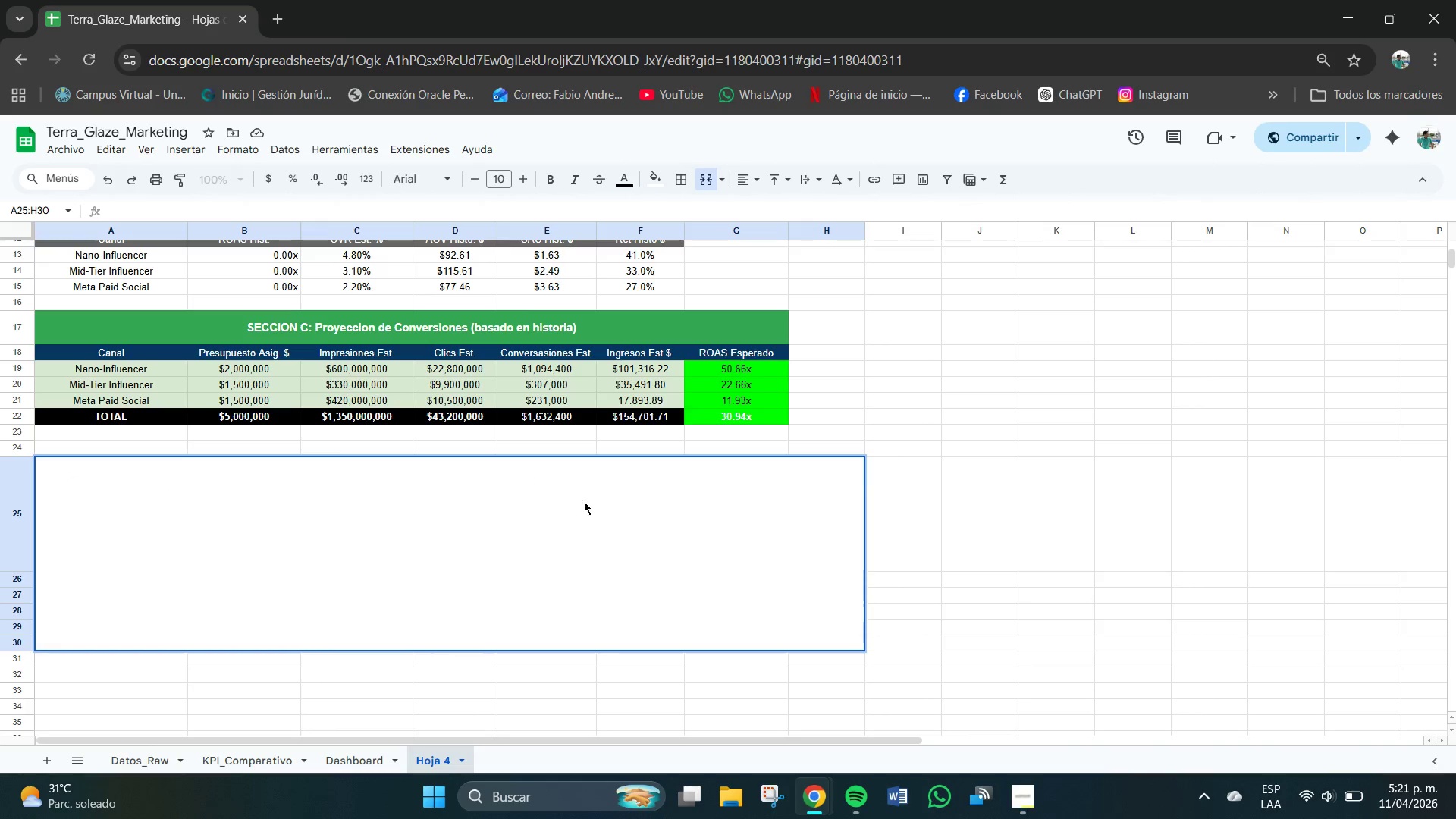 
left_click([583, 504])
 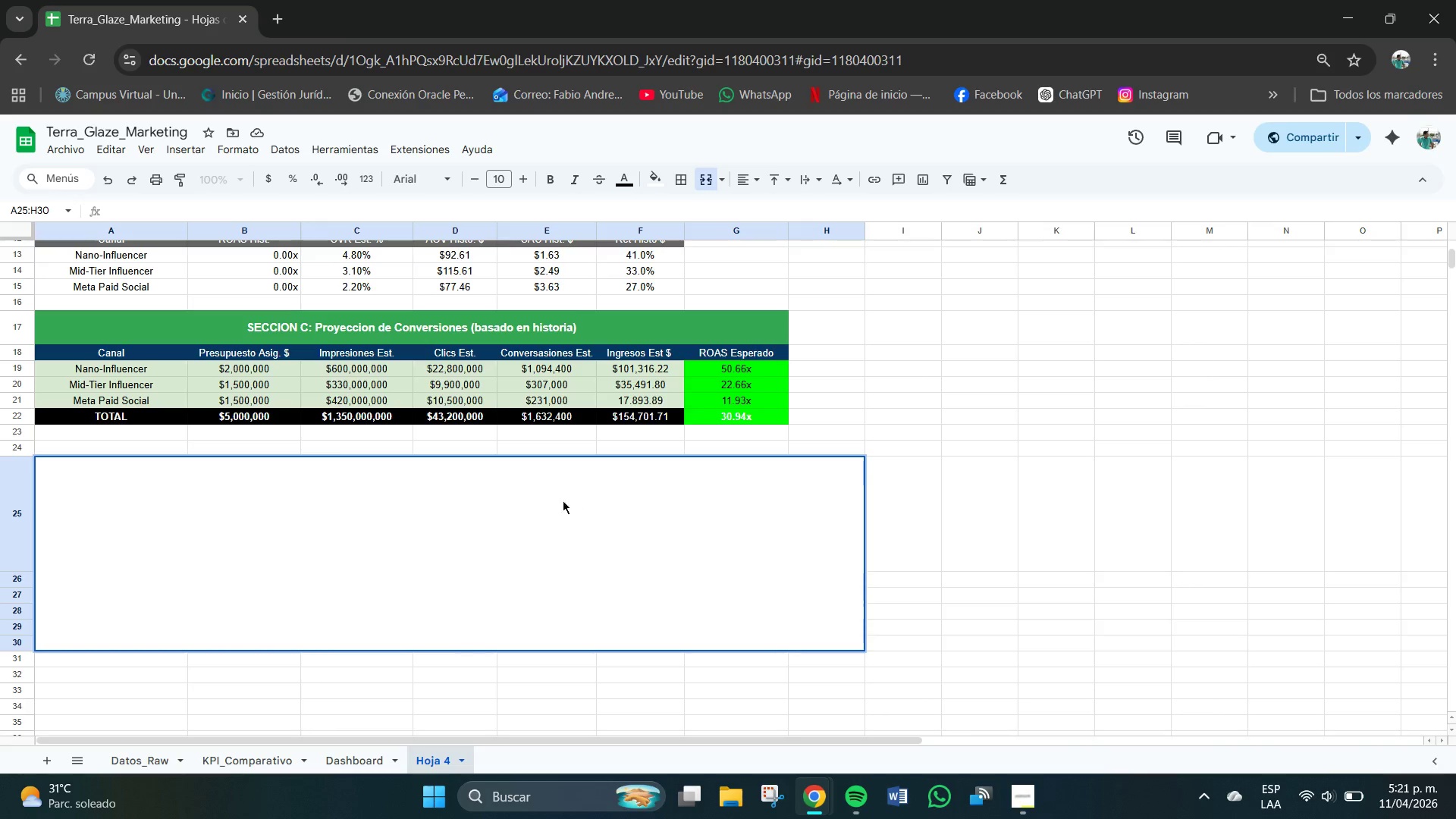 
left_click_drag(start_coordinate=[573, 504], to_coordinate=[560, 500])
 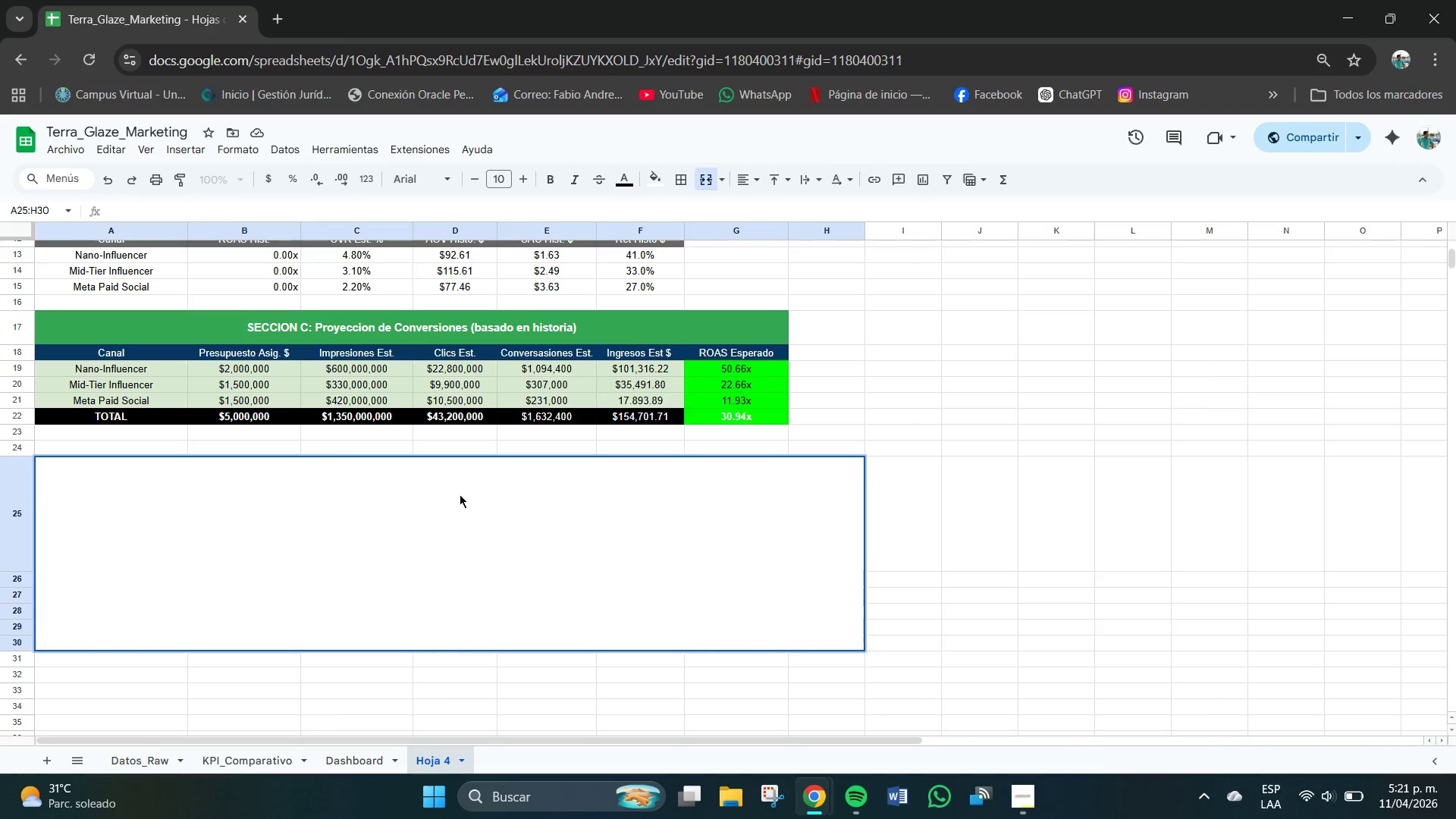 
left_click_drag(start_coordinate=[460, 494], to_coordinate=[456, 495])
 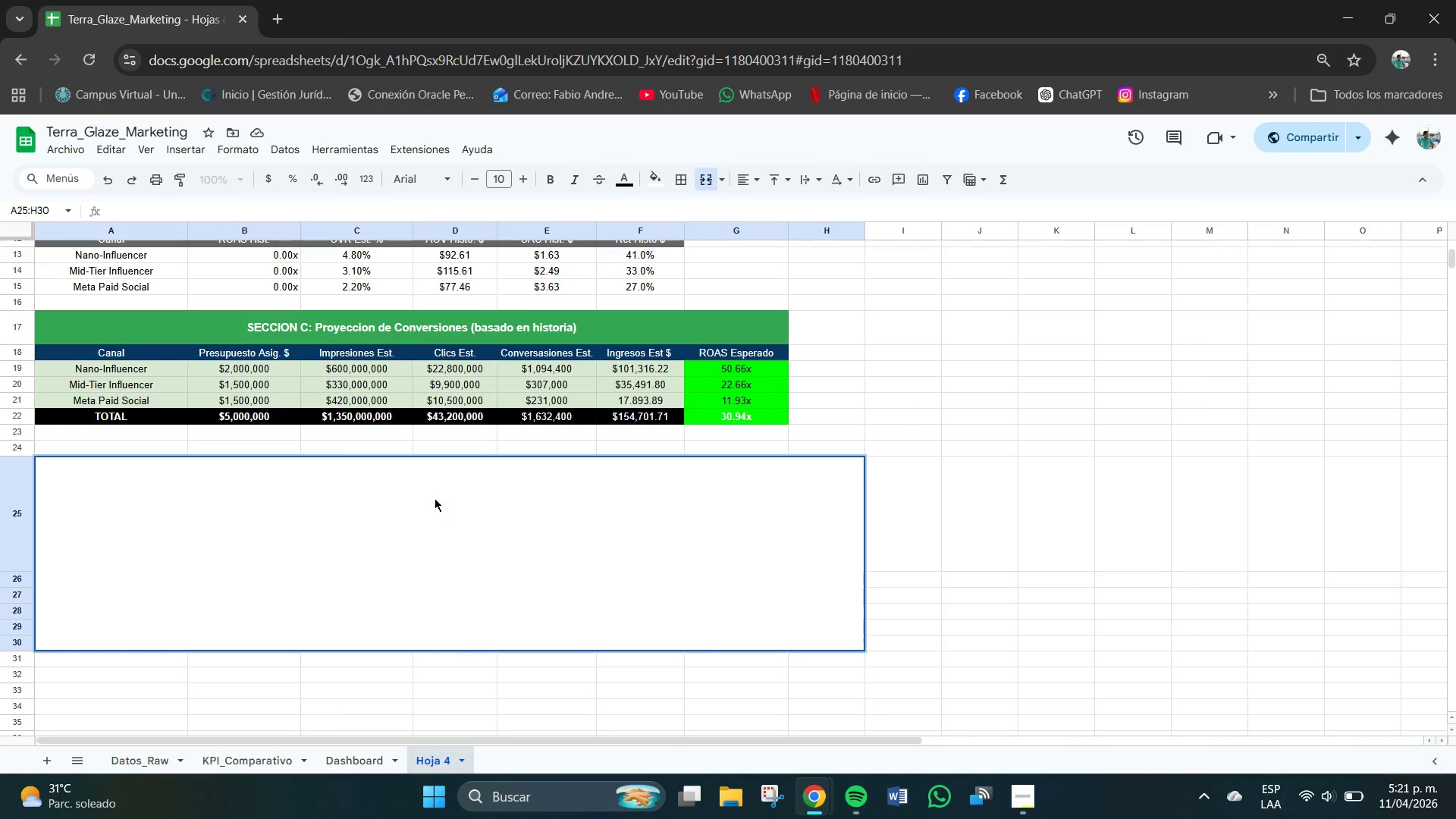 
key(Control+ControlLeft)
 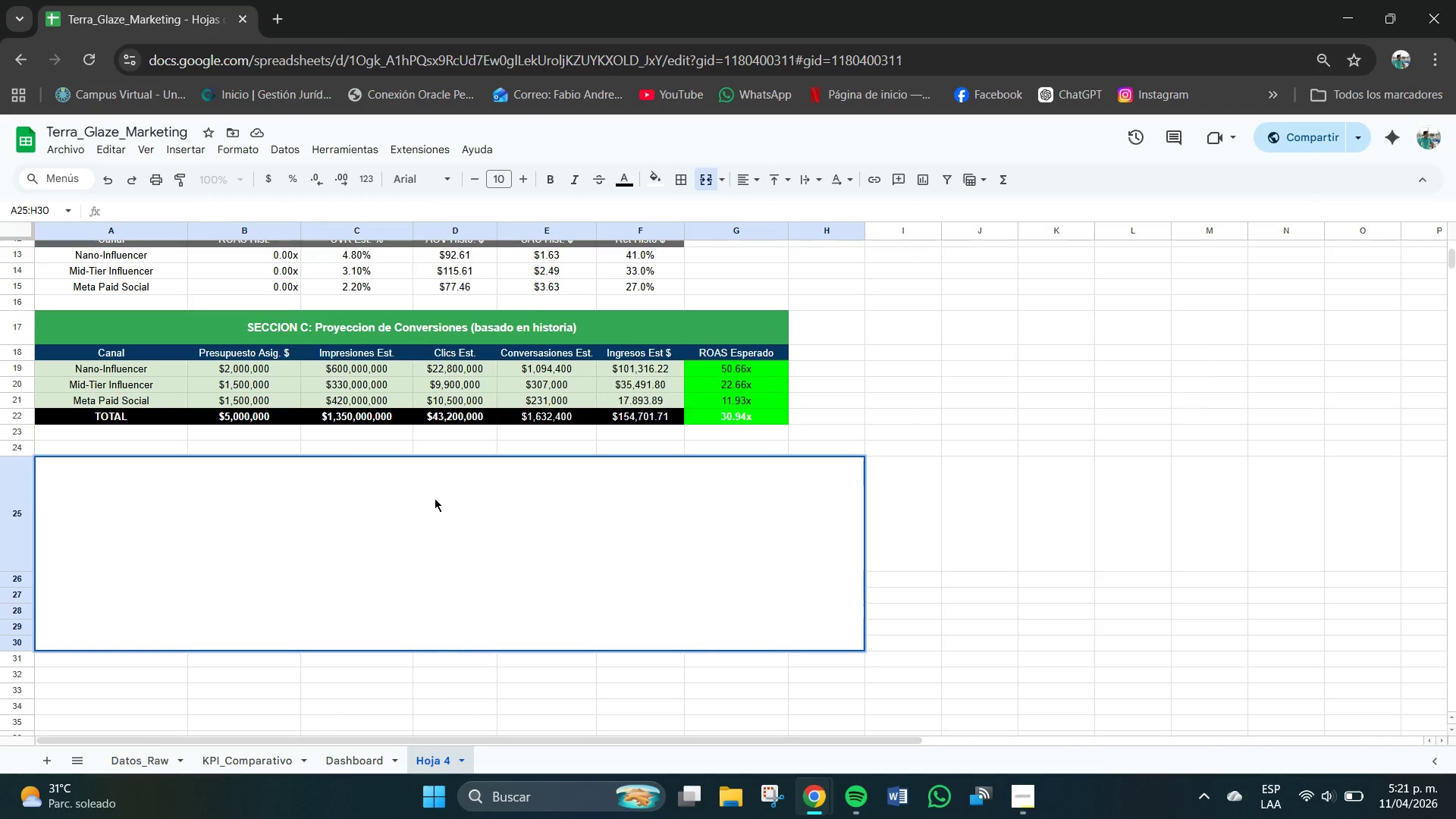 
key(Control+Z)
 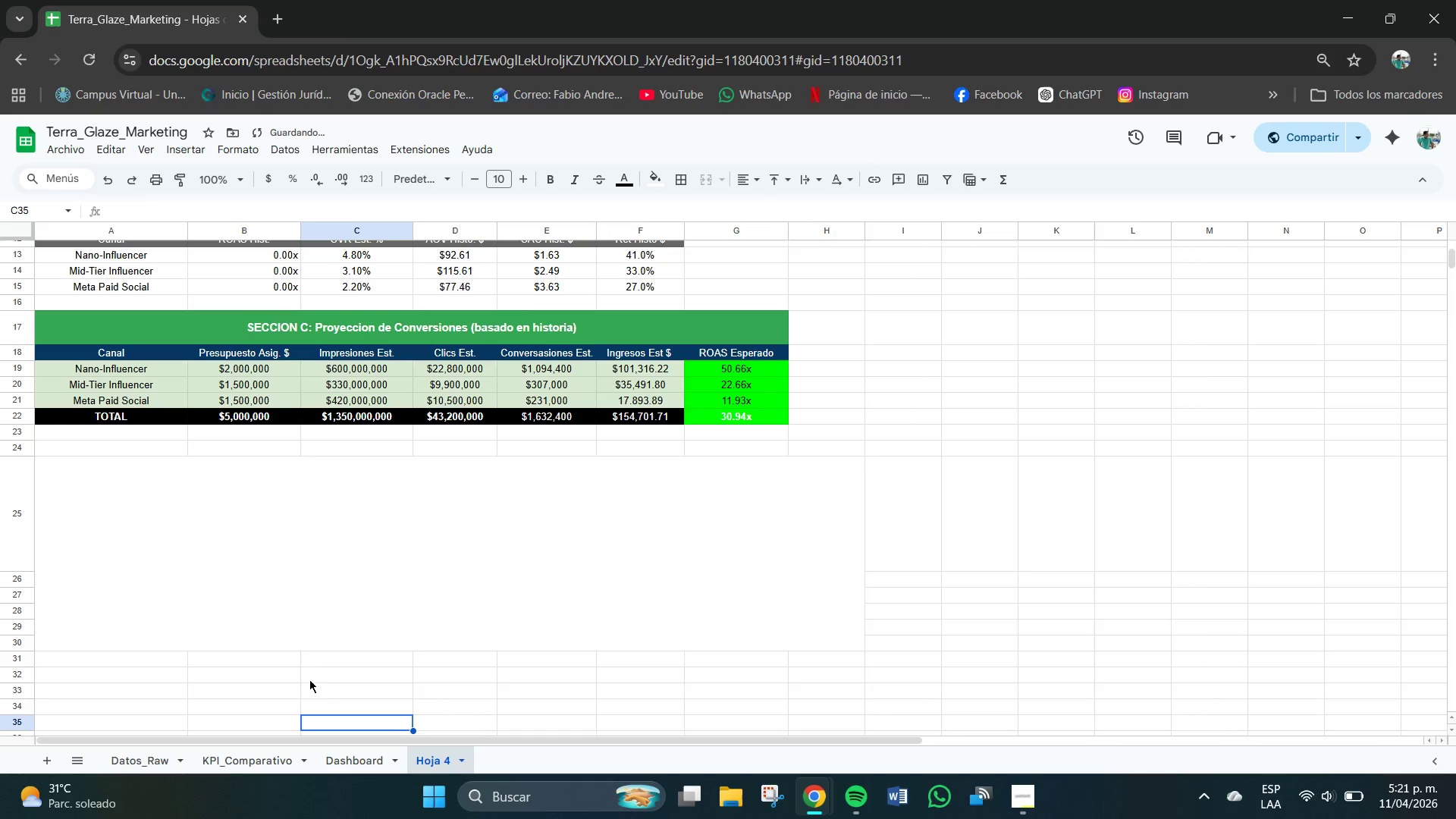 
double_click([307, 604])
 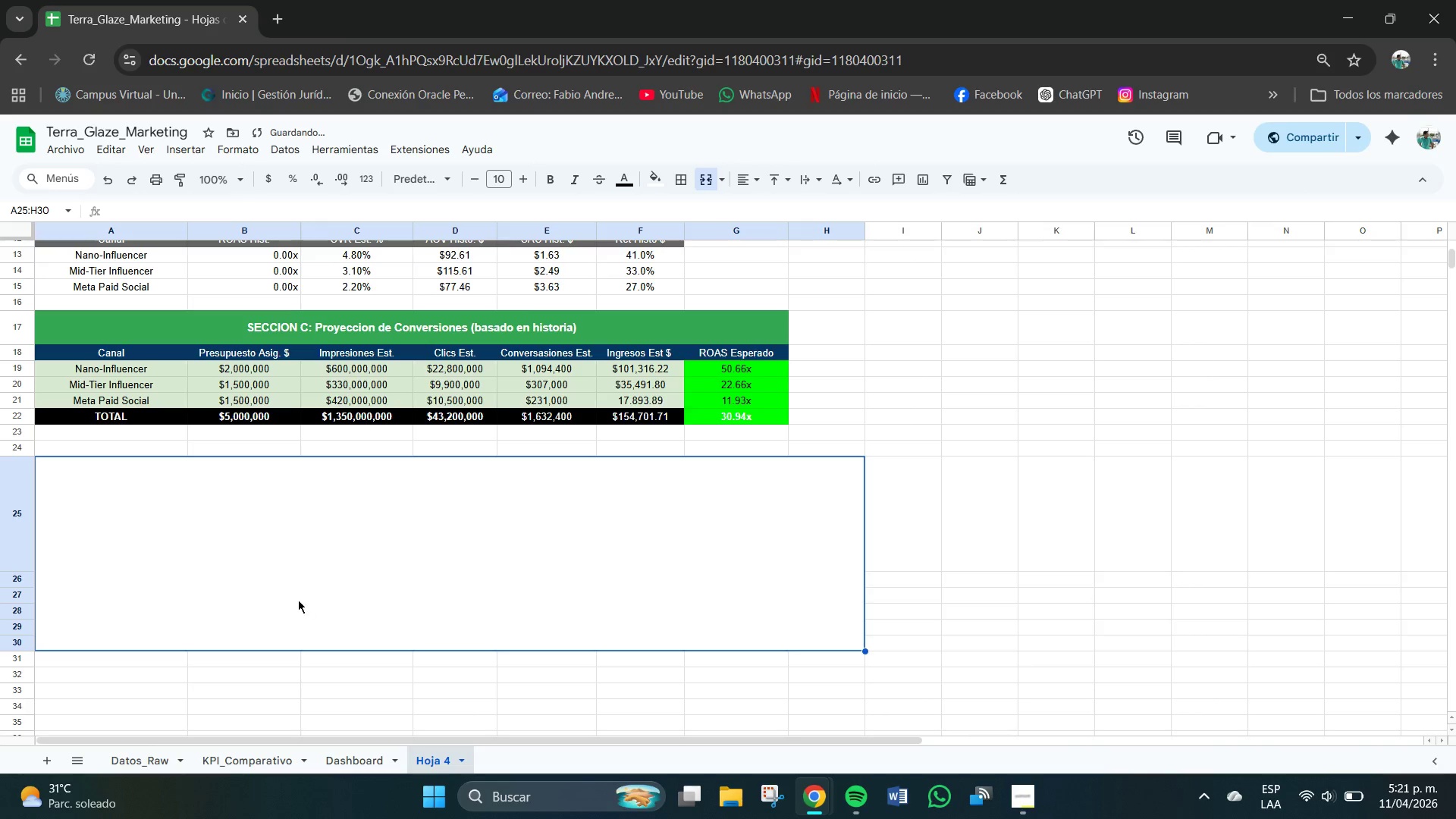 
triple_click([297, 598])
 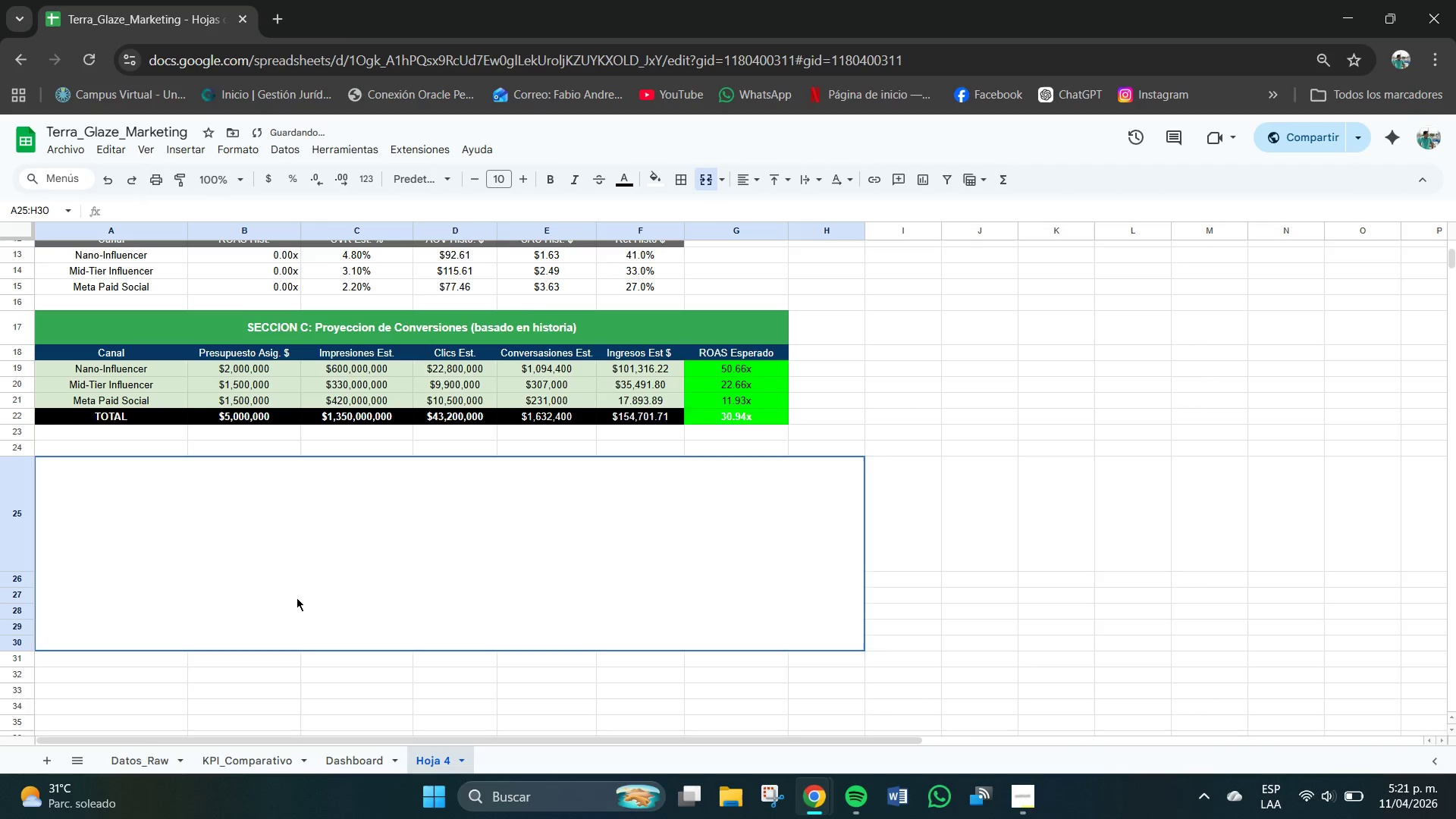 
triple_click([297, 598])
 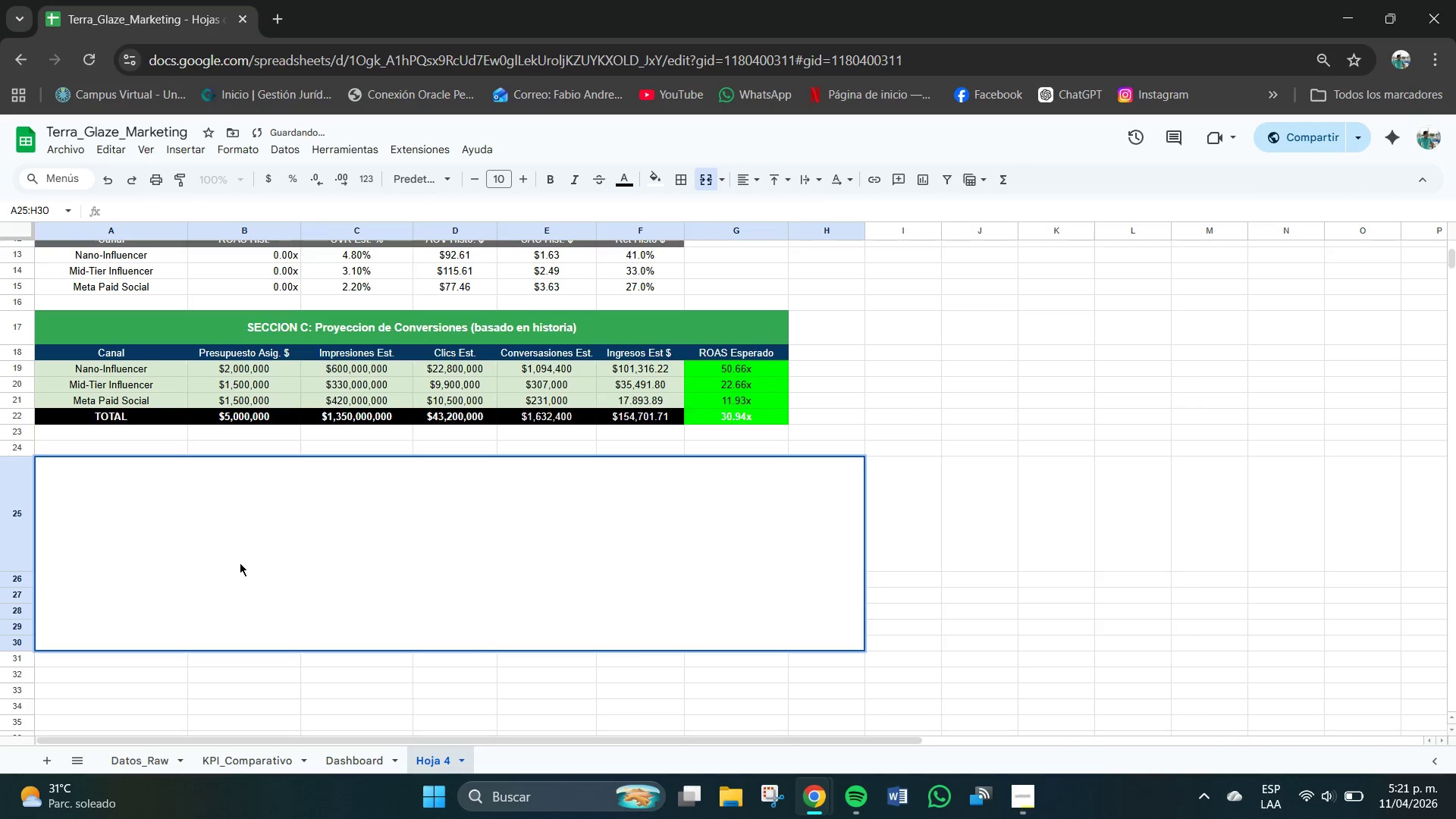 
left_click([240, 563])
 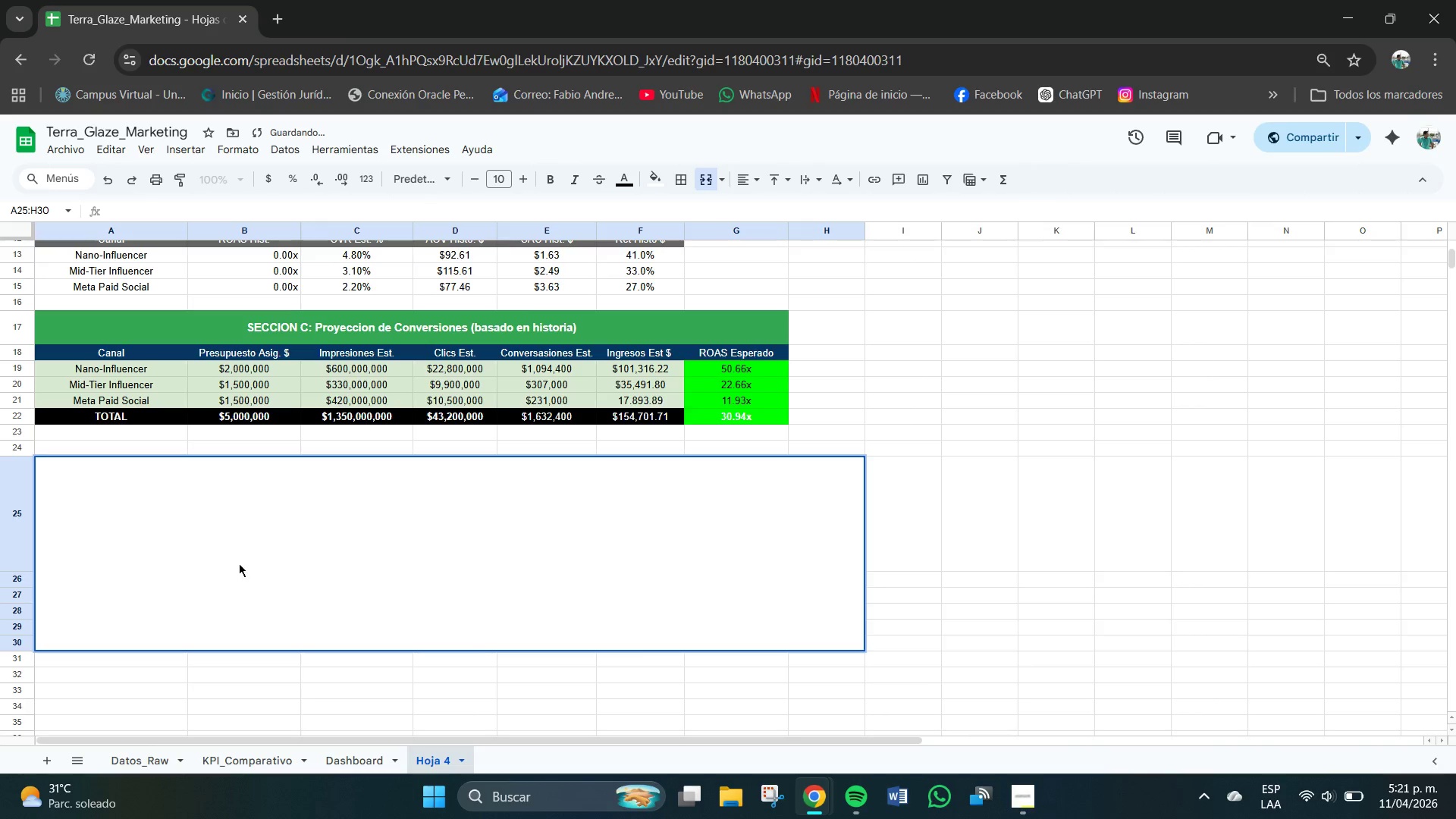 
triple_click([239, 563])
 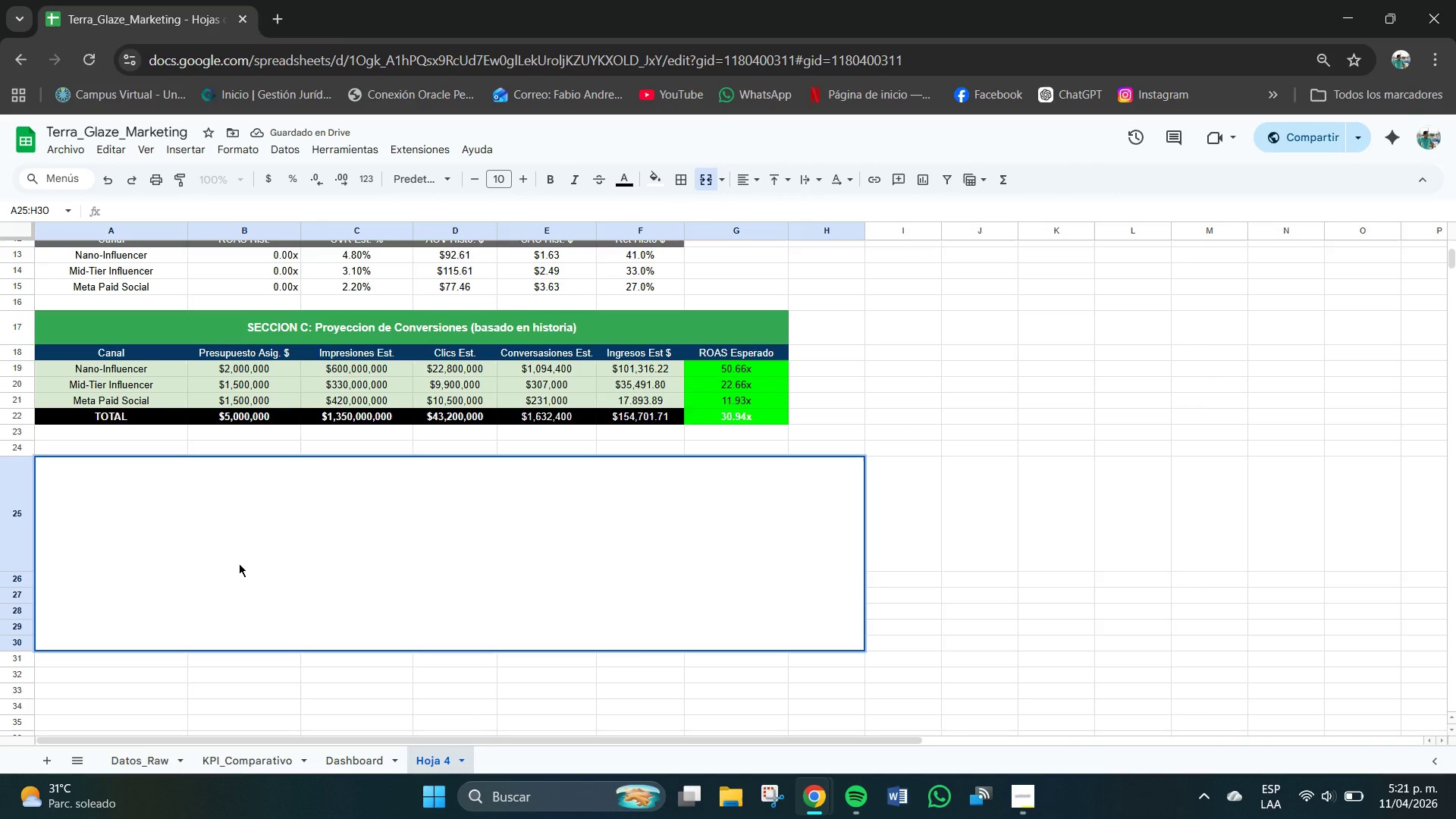 
type(IN)
 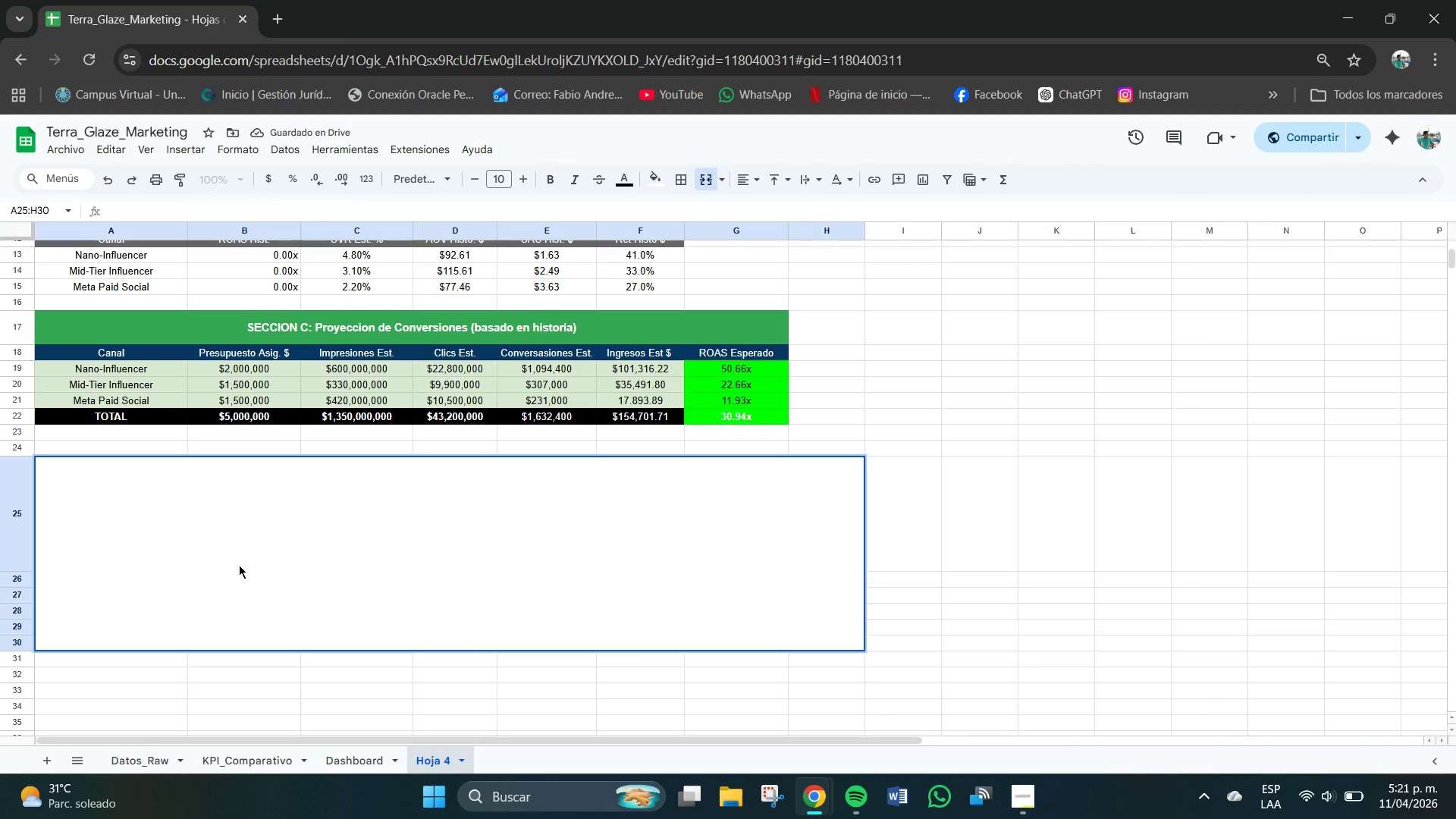 
double_click([235, 562])
 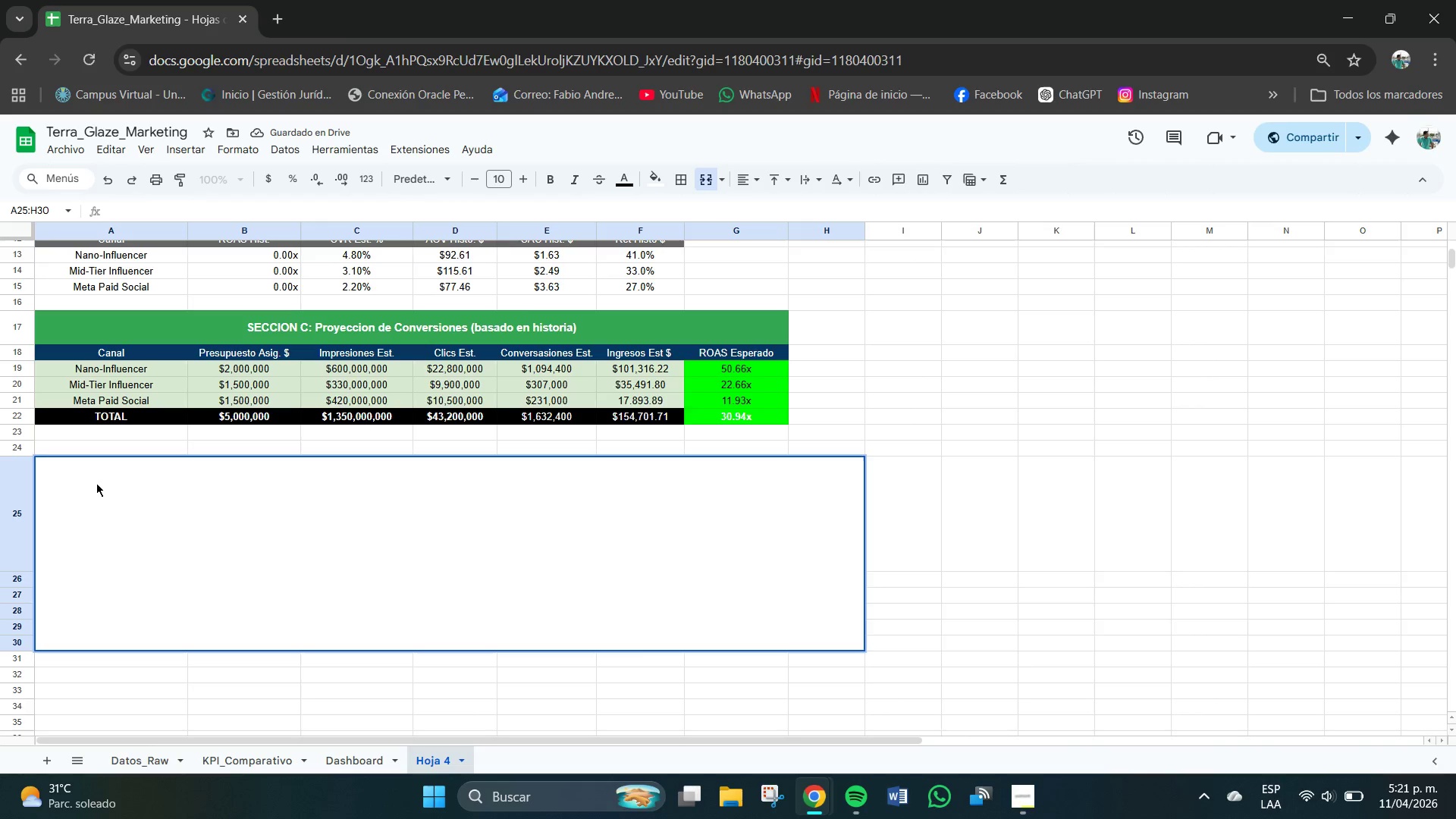 
left_click_drag(start_coordinate=[93, 479], to_coordinate=[89, 479])
 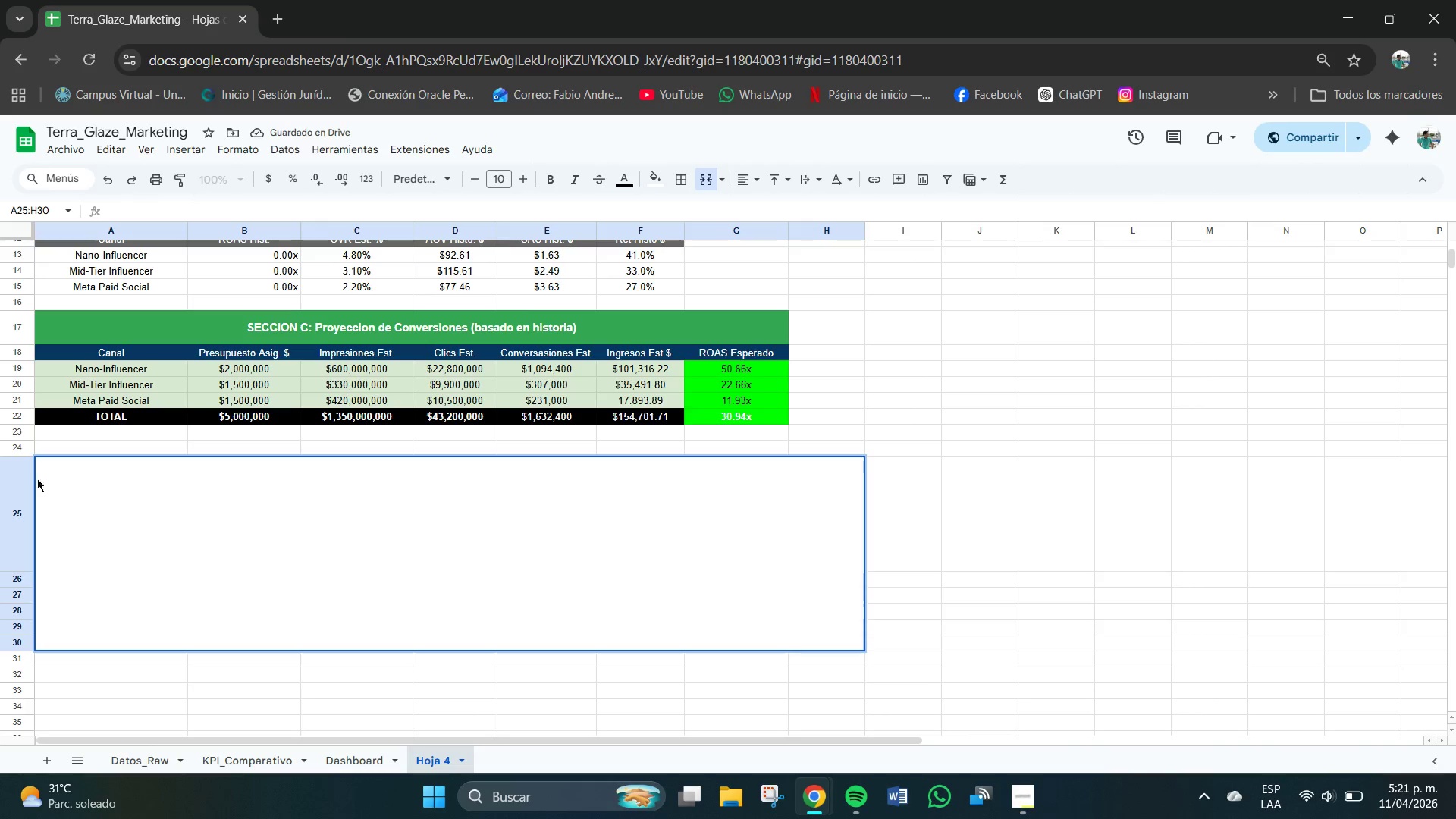 
triple_click([19, 476])
 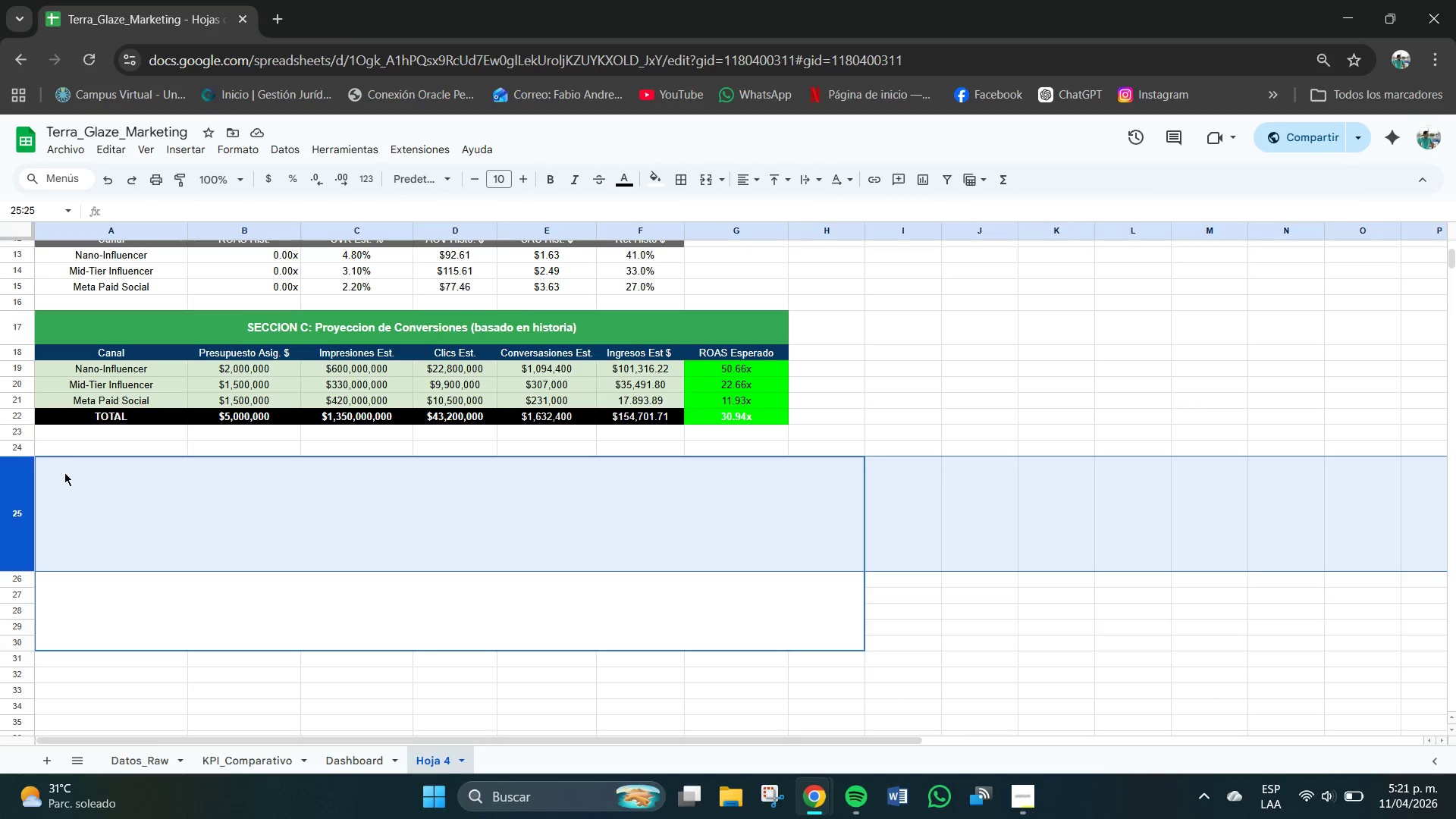 
triple_click([68, 475])
 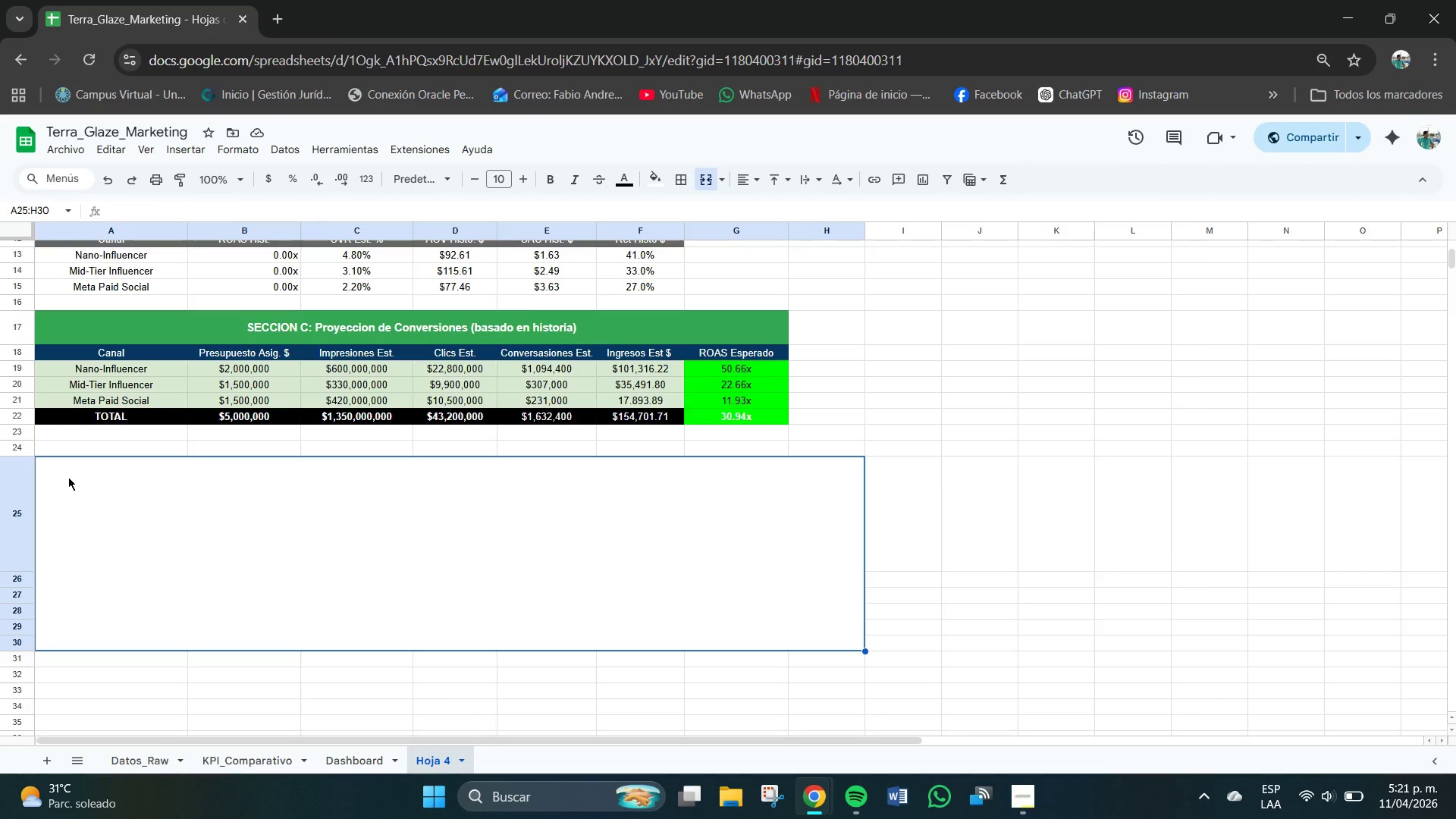 
key(Shift+ShiftLeft)
 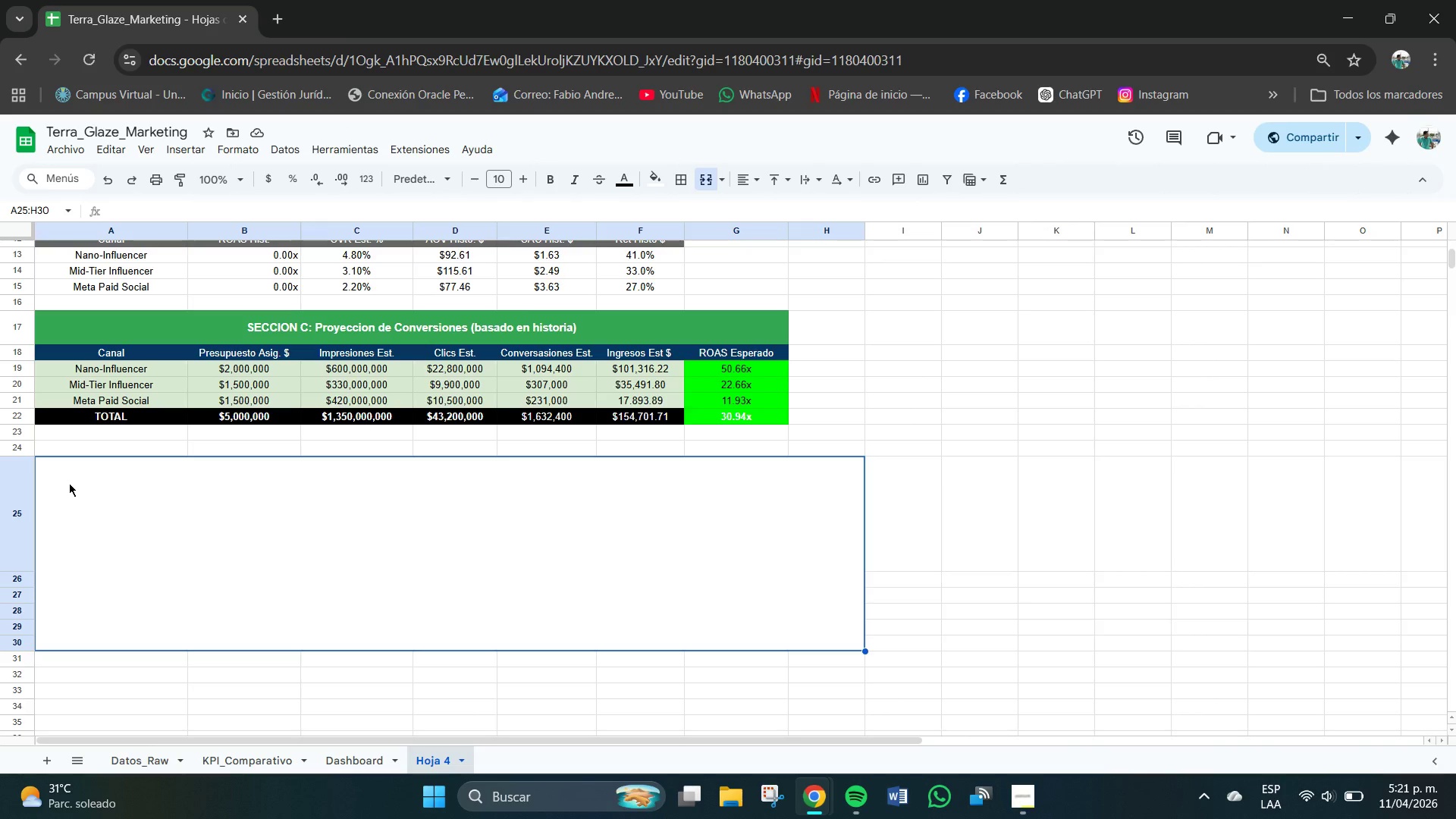 
key(Shift+ShiftLeft)
 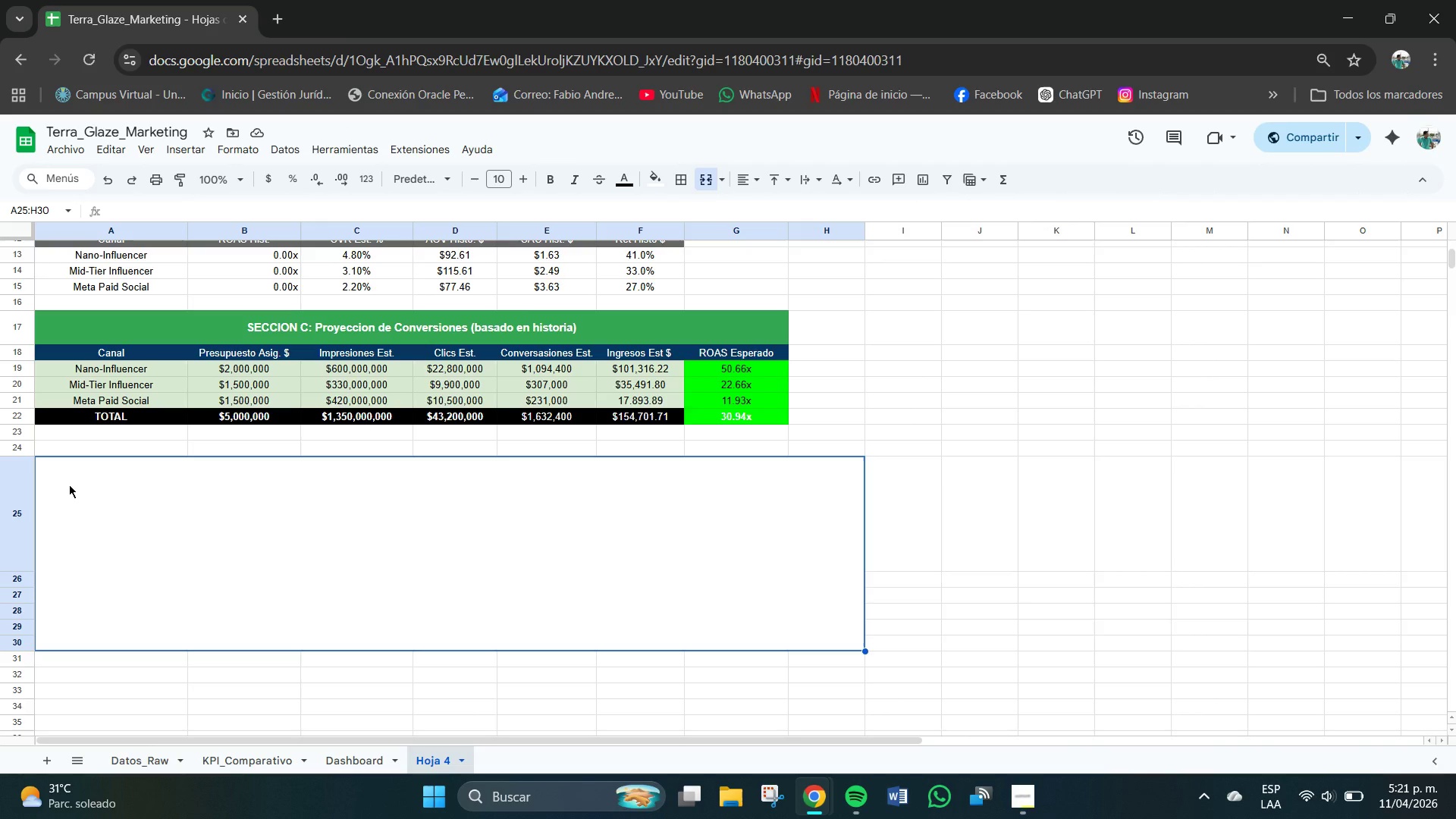 
key(Control+Z)
 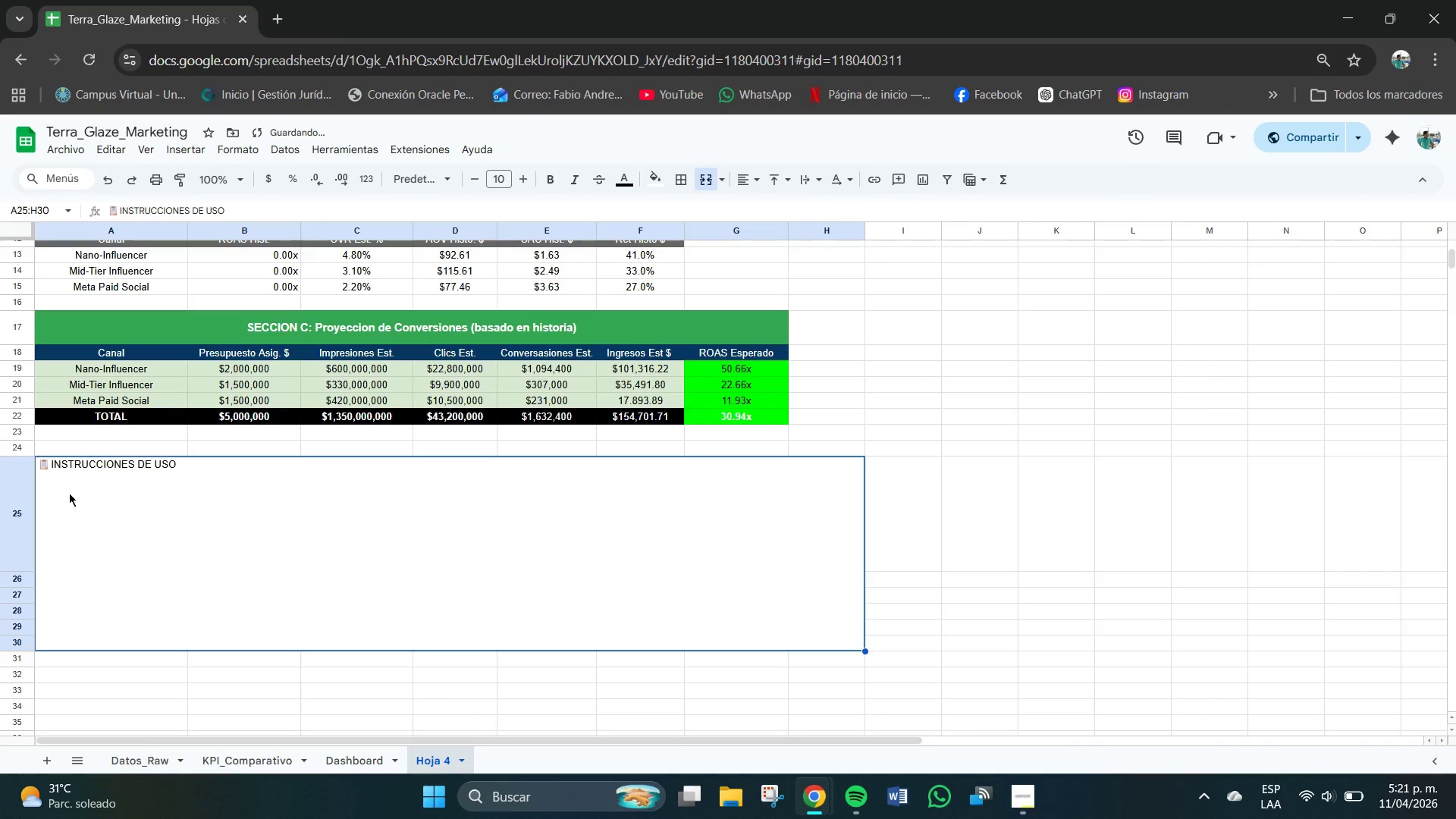 
key(Control+Z)
 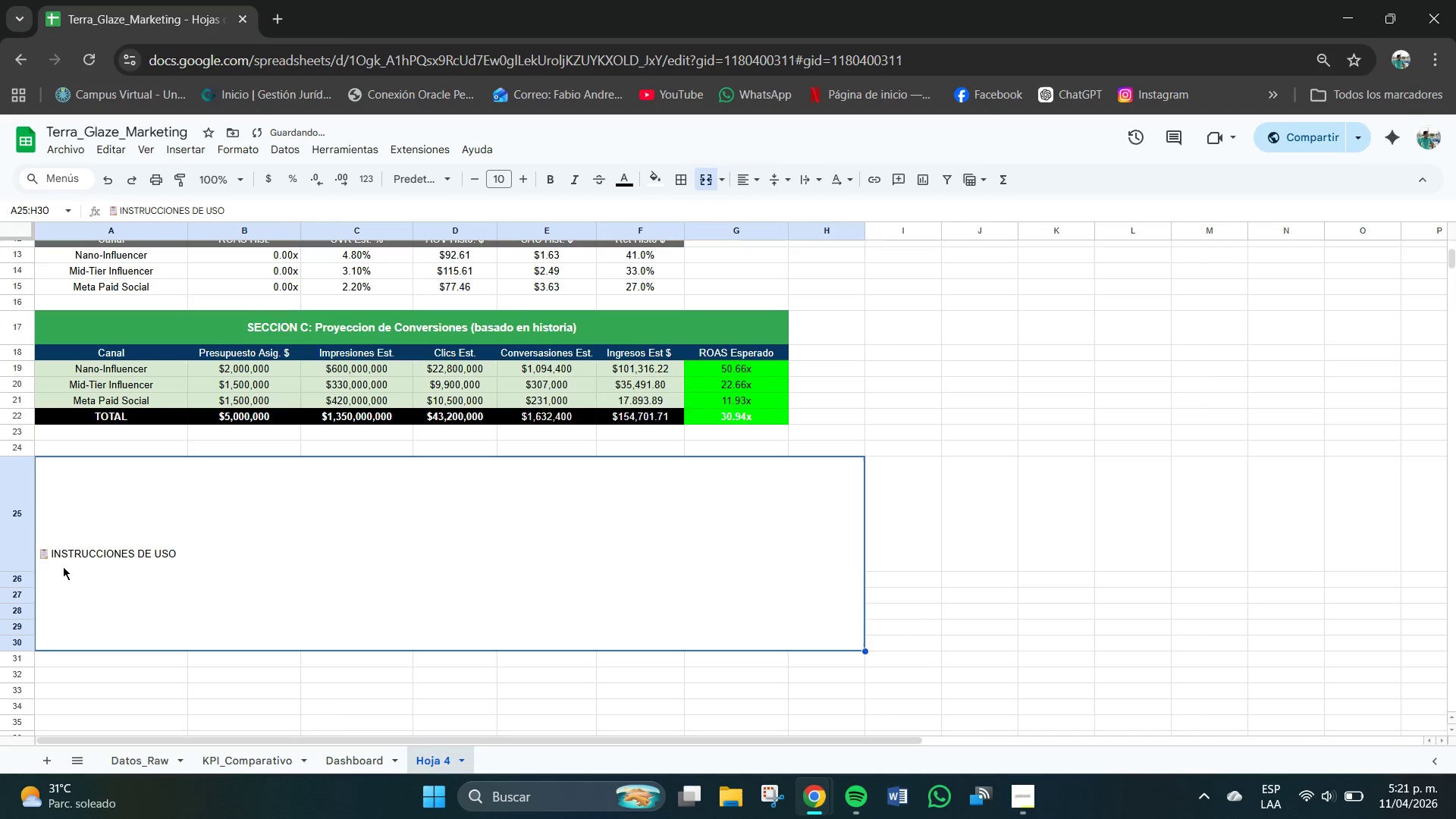 
double_click([51, 556])
 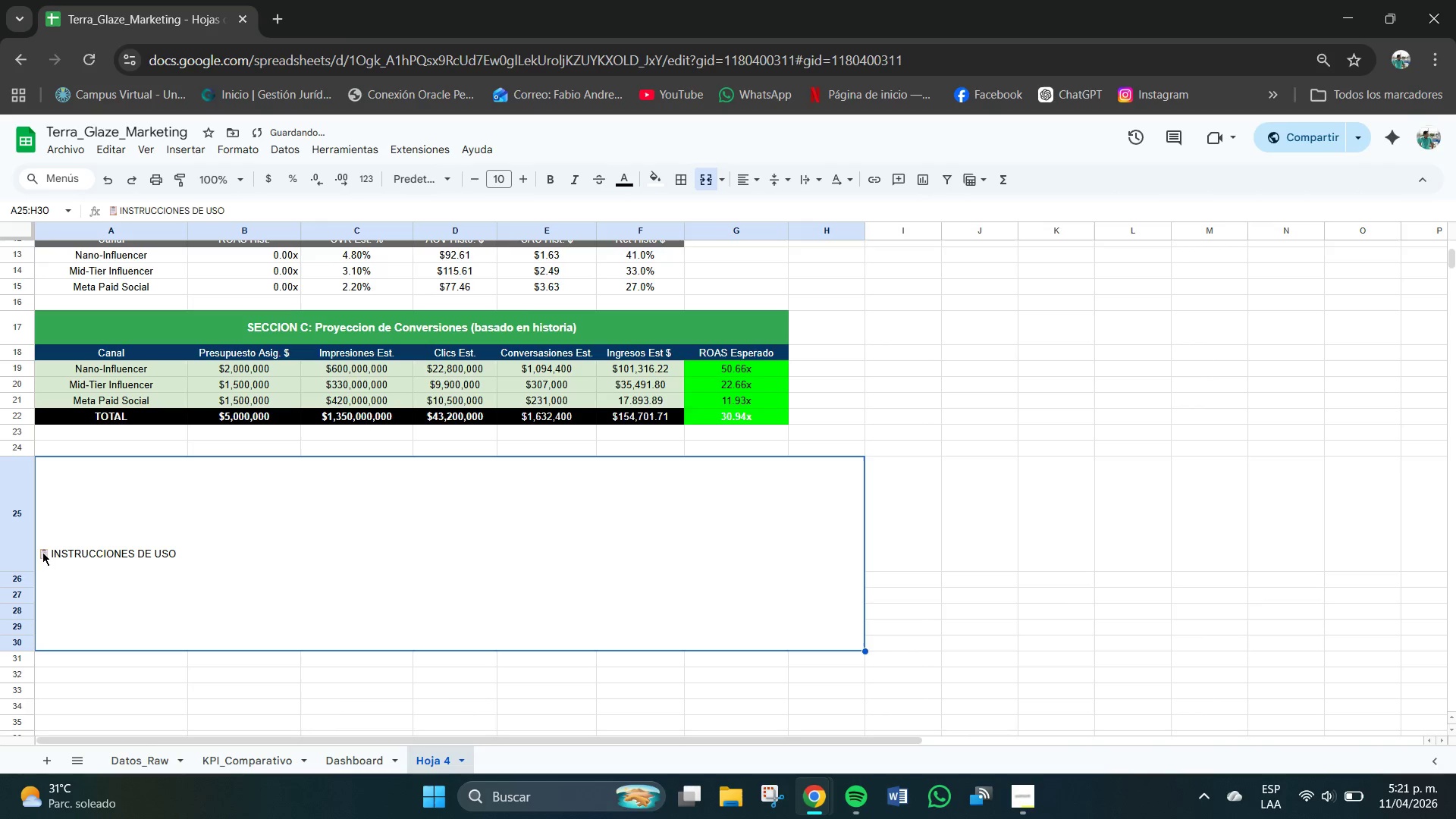 
triple_click([42, 552])
 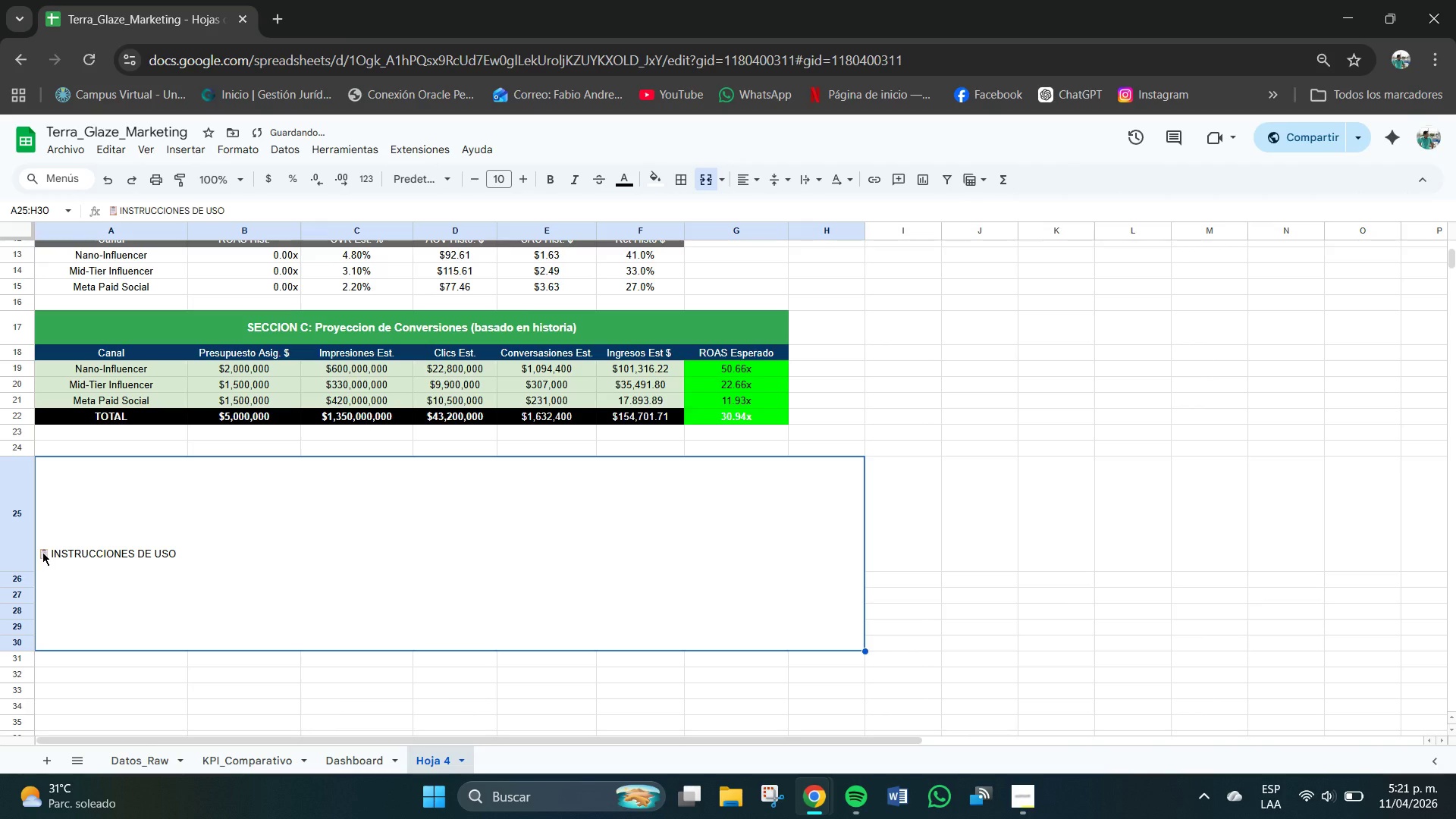 
key(Control+ControlLeft)
 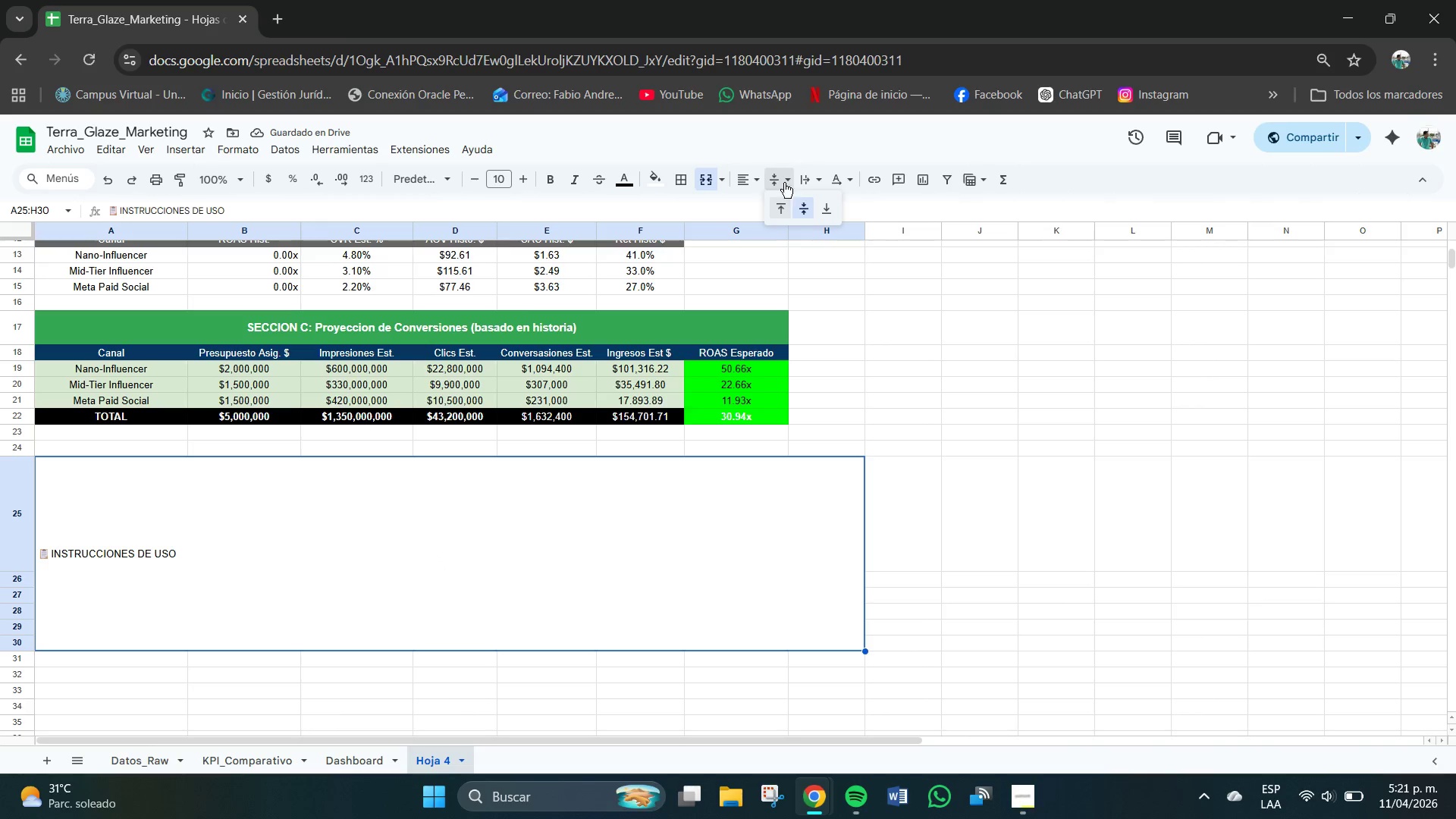 
left_click([780, 205])
 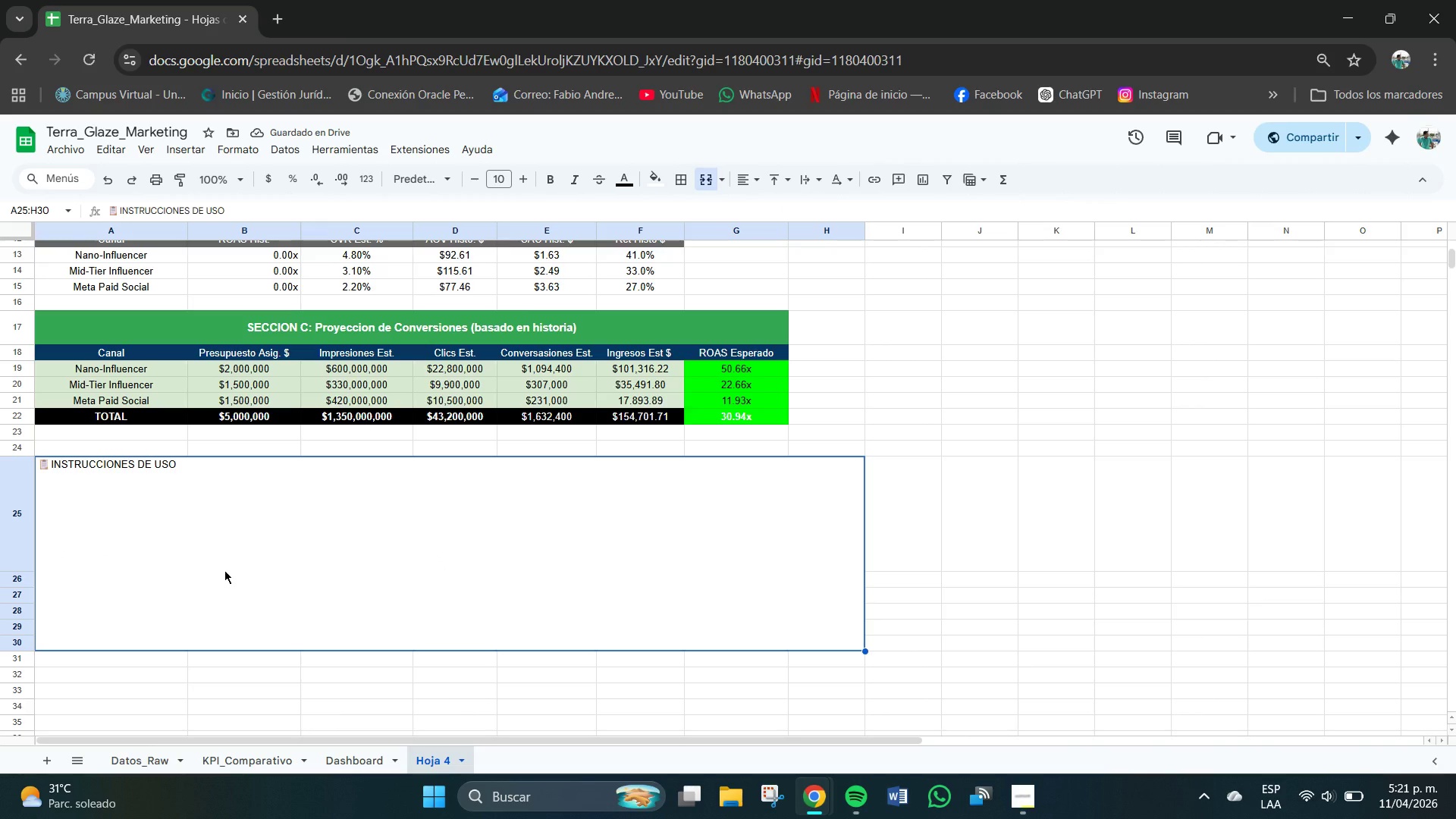 
wait(10.08)
 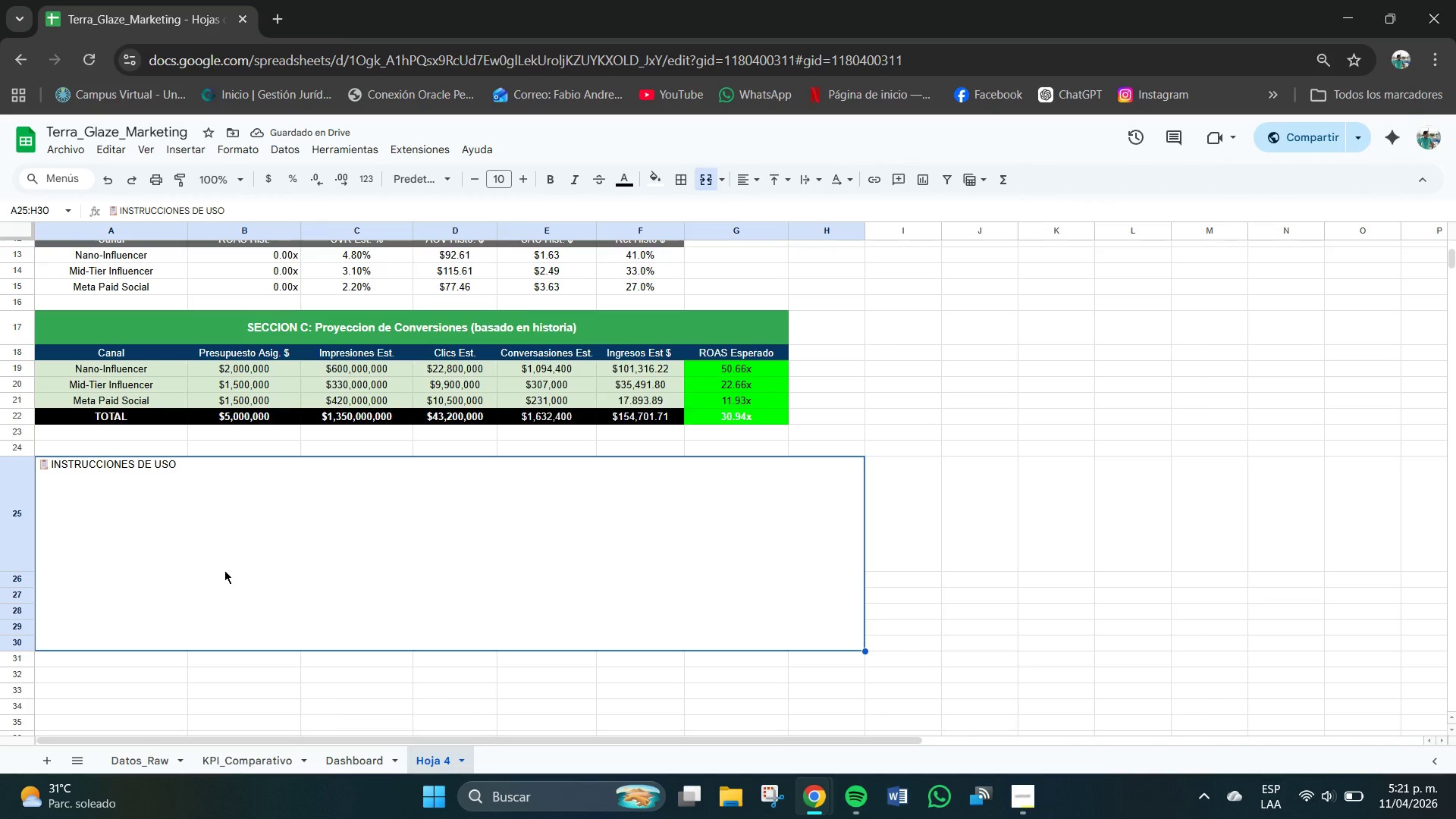 
left_click([811, 177])
 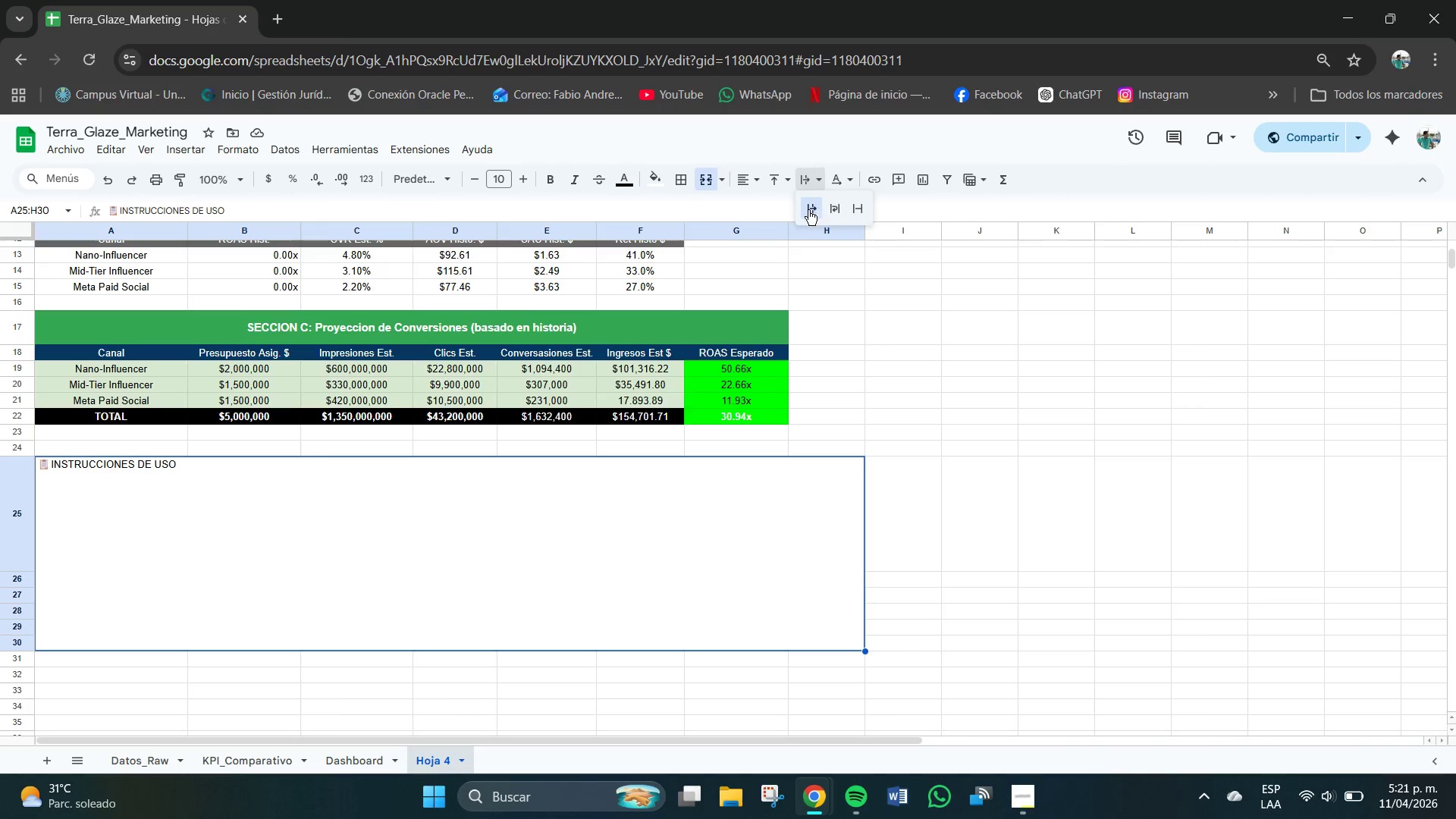 
left_click([809, 210])
 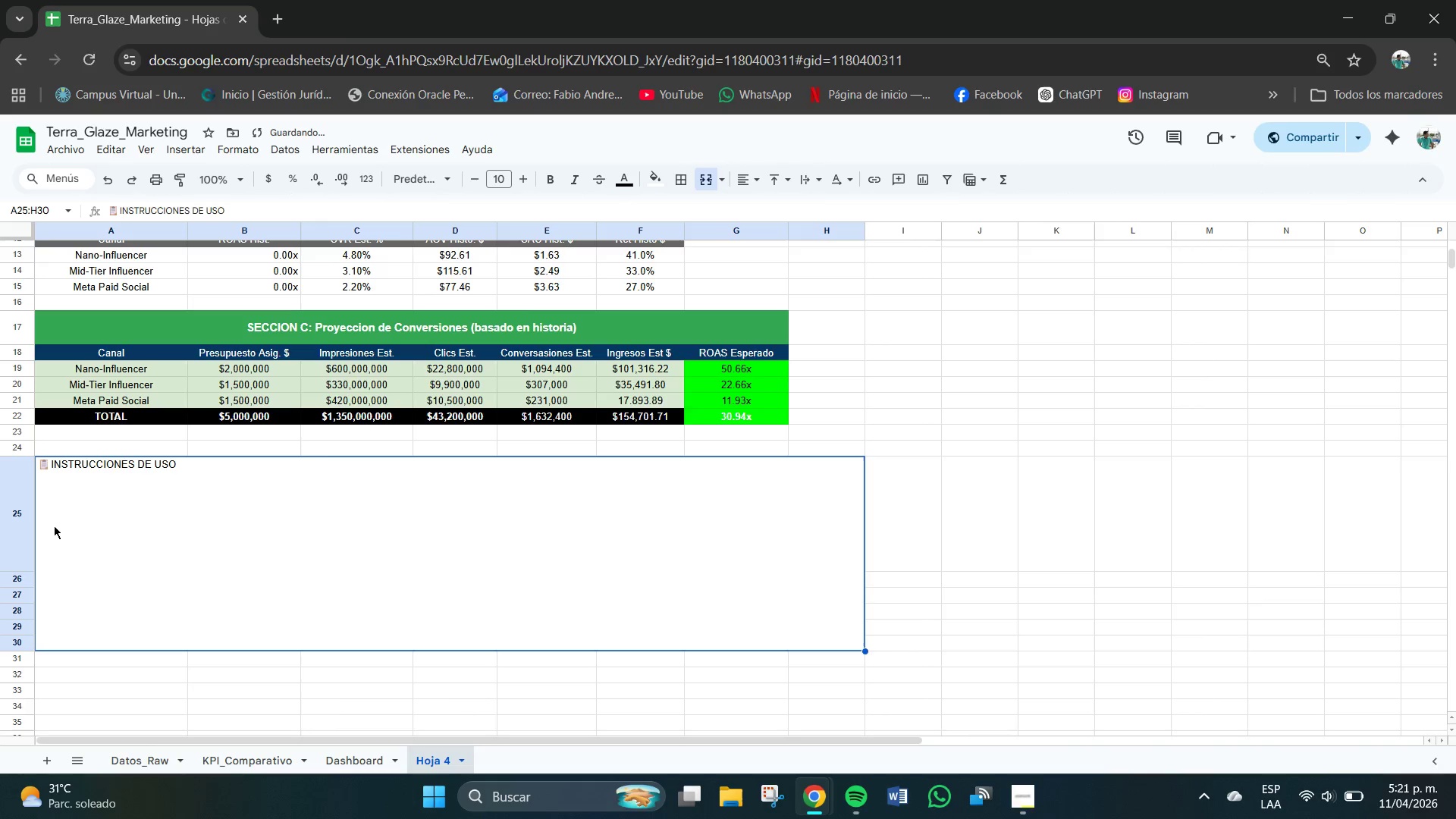 
left_click([152, 535])
 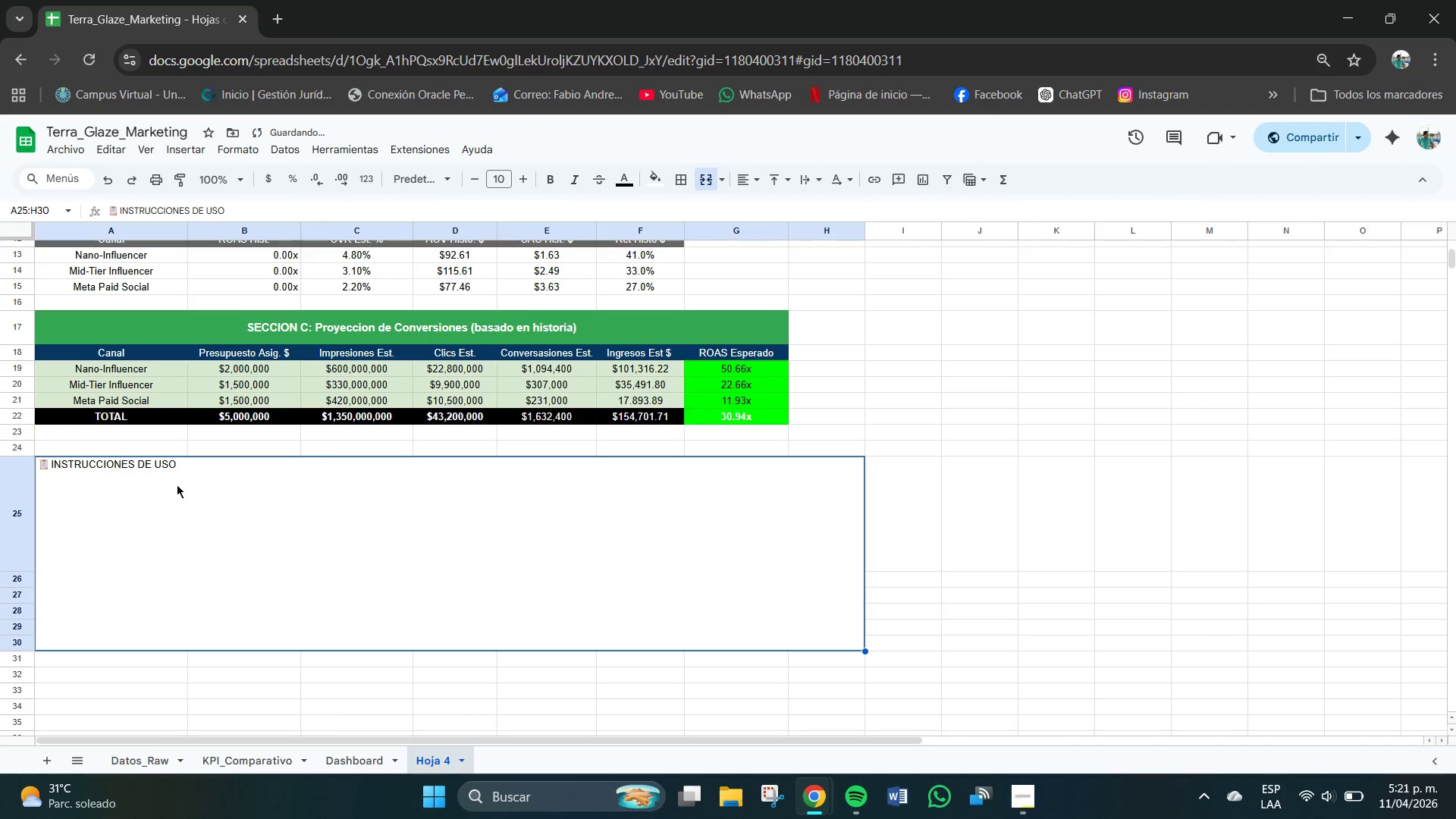 
left_click([176, 478])
 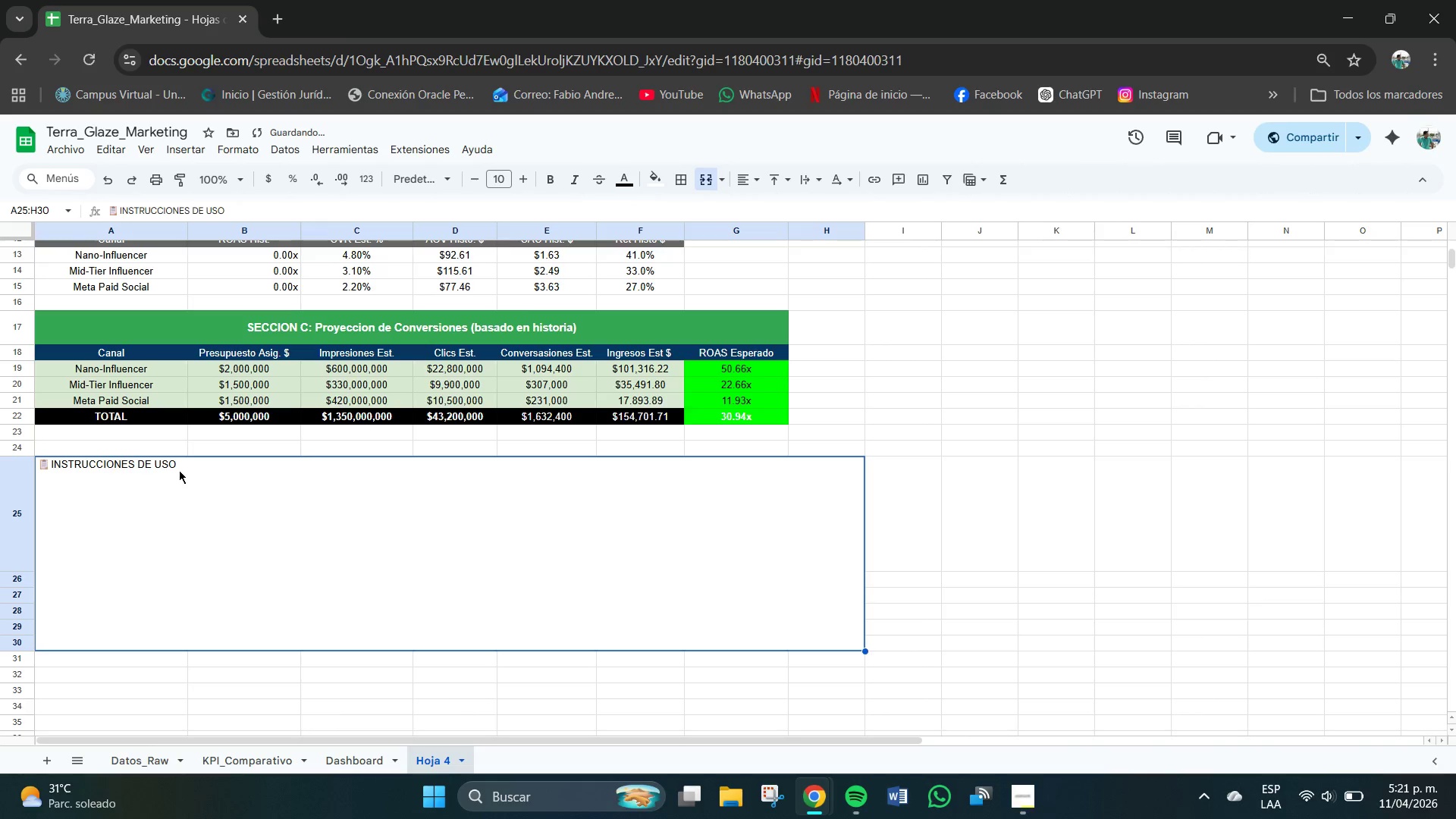 
triple_click([183, 466])
 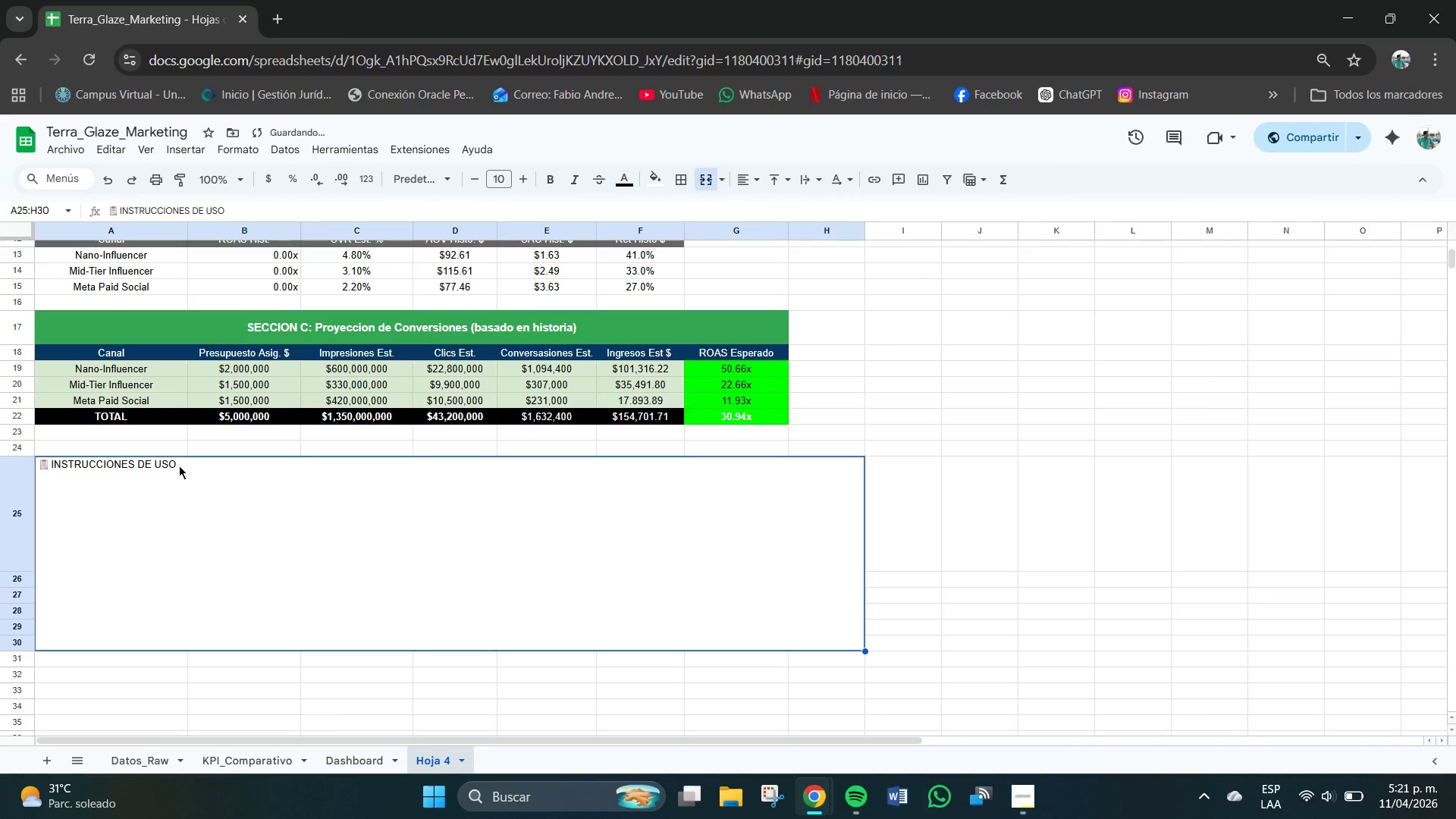 
triple_click([174, 464])
 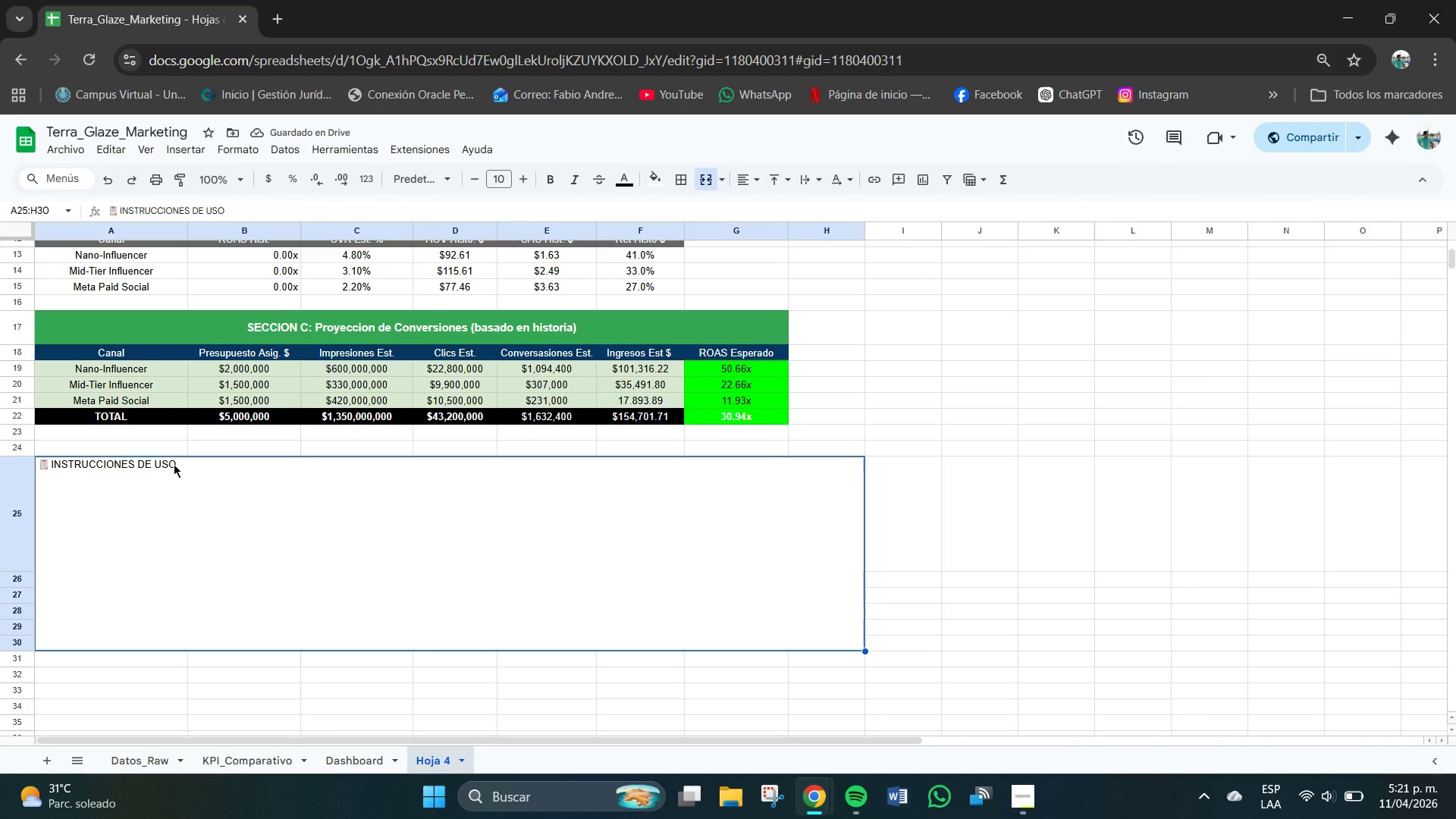 
triple_click([174, 464])
 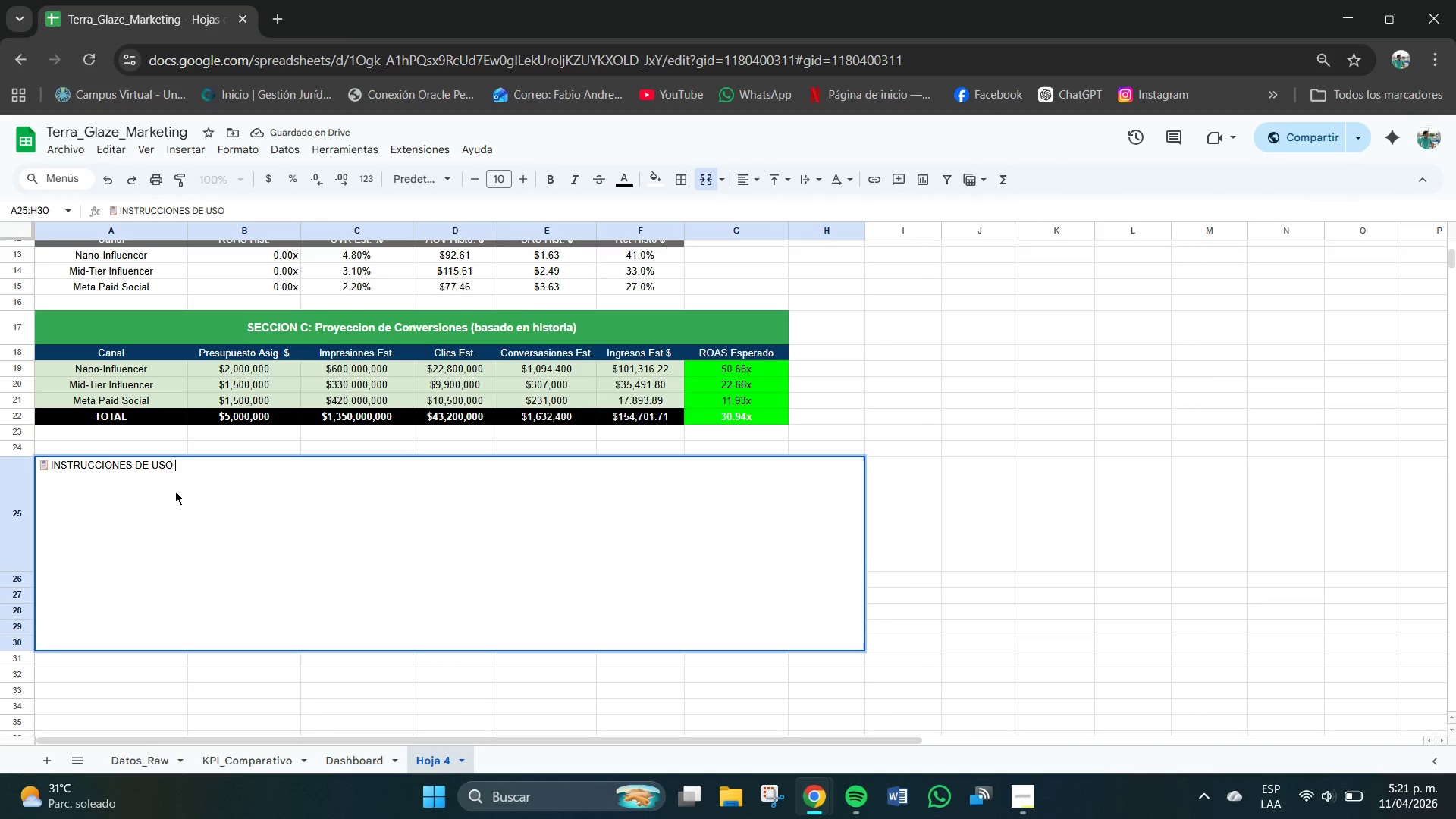 
key(D)
 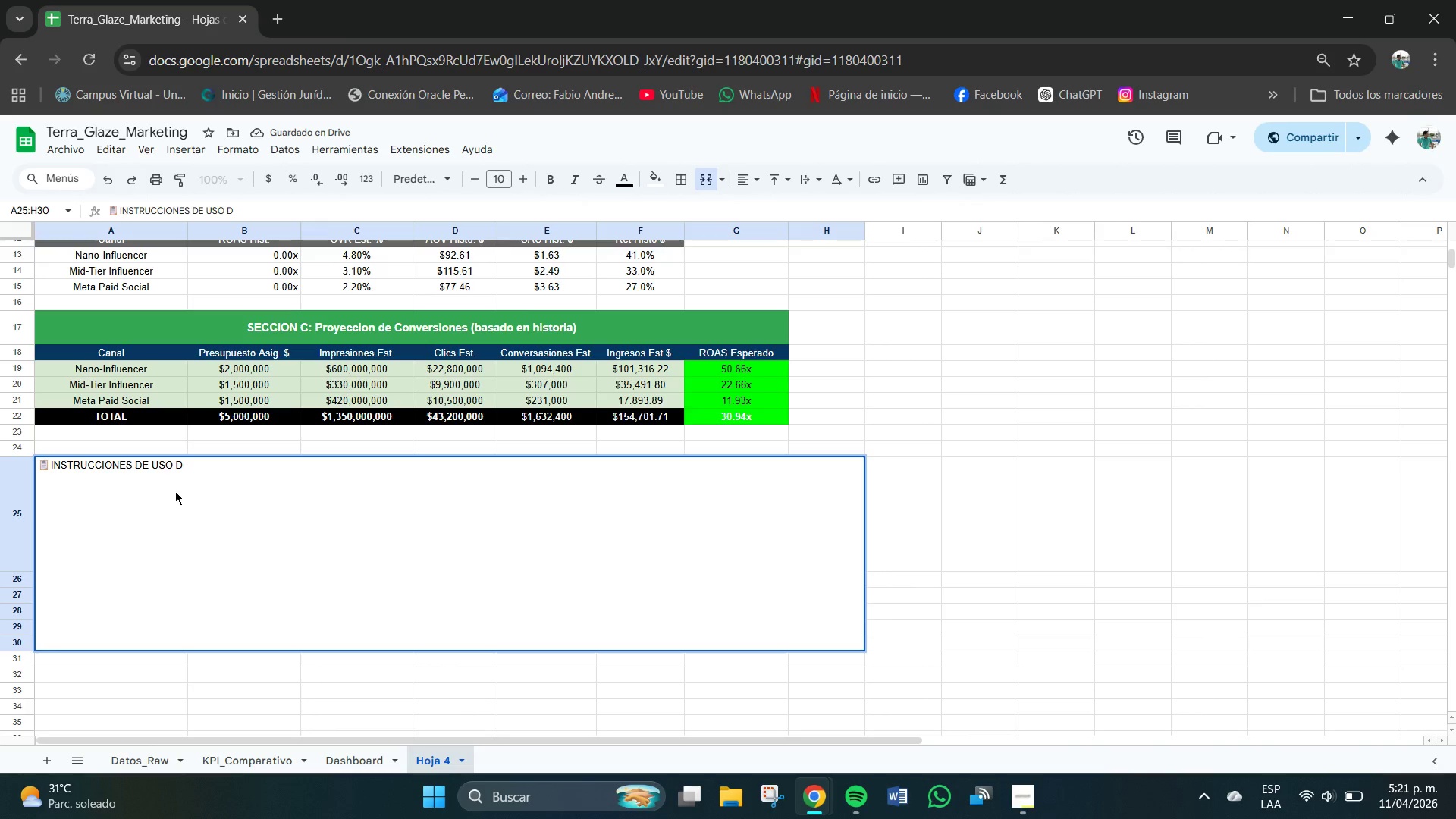 
key(Backspace)
 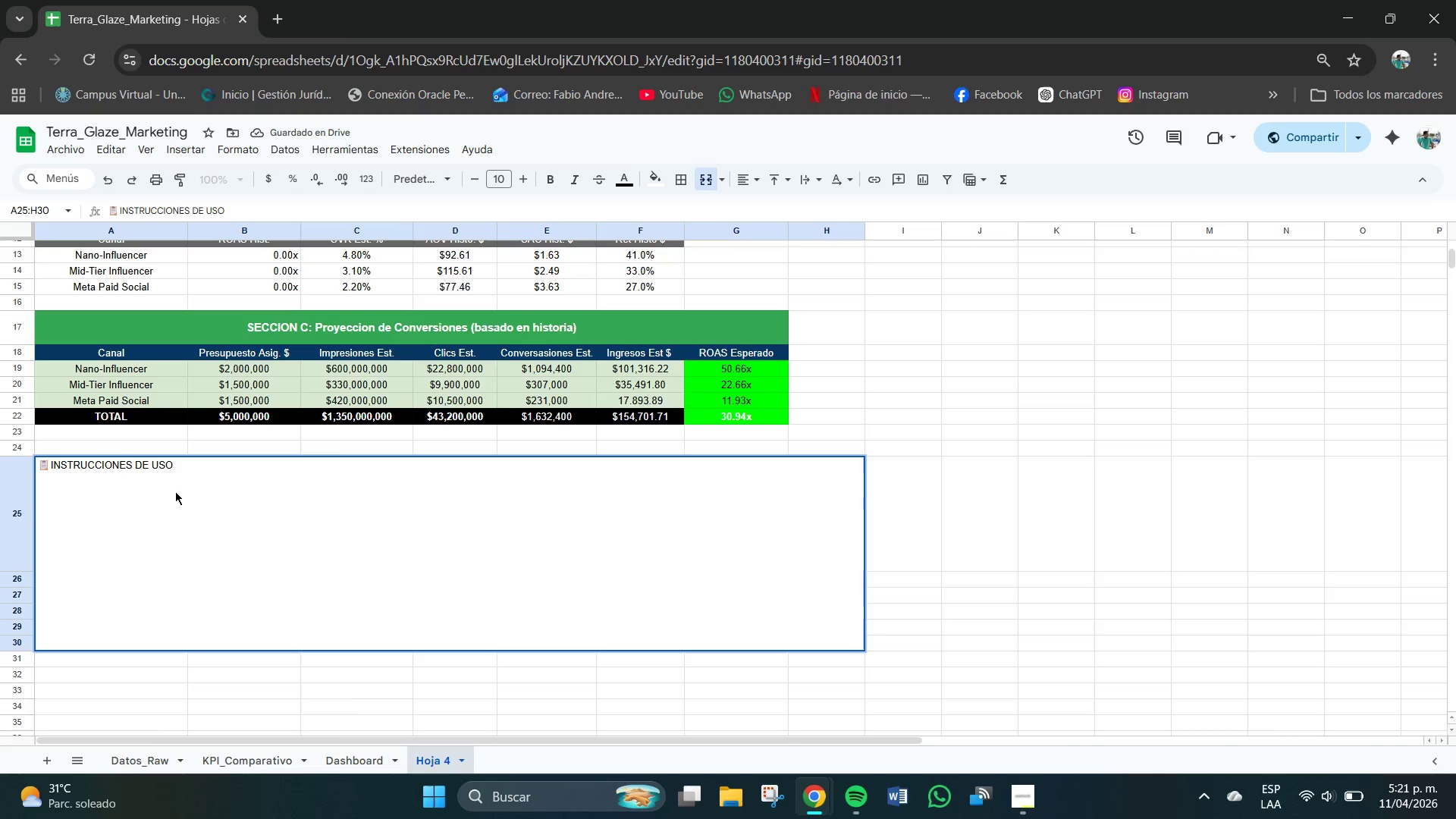 
key(Backspace)
 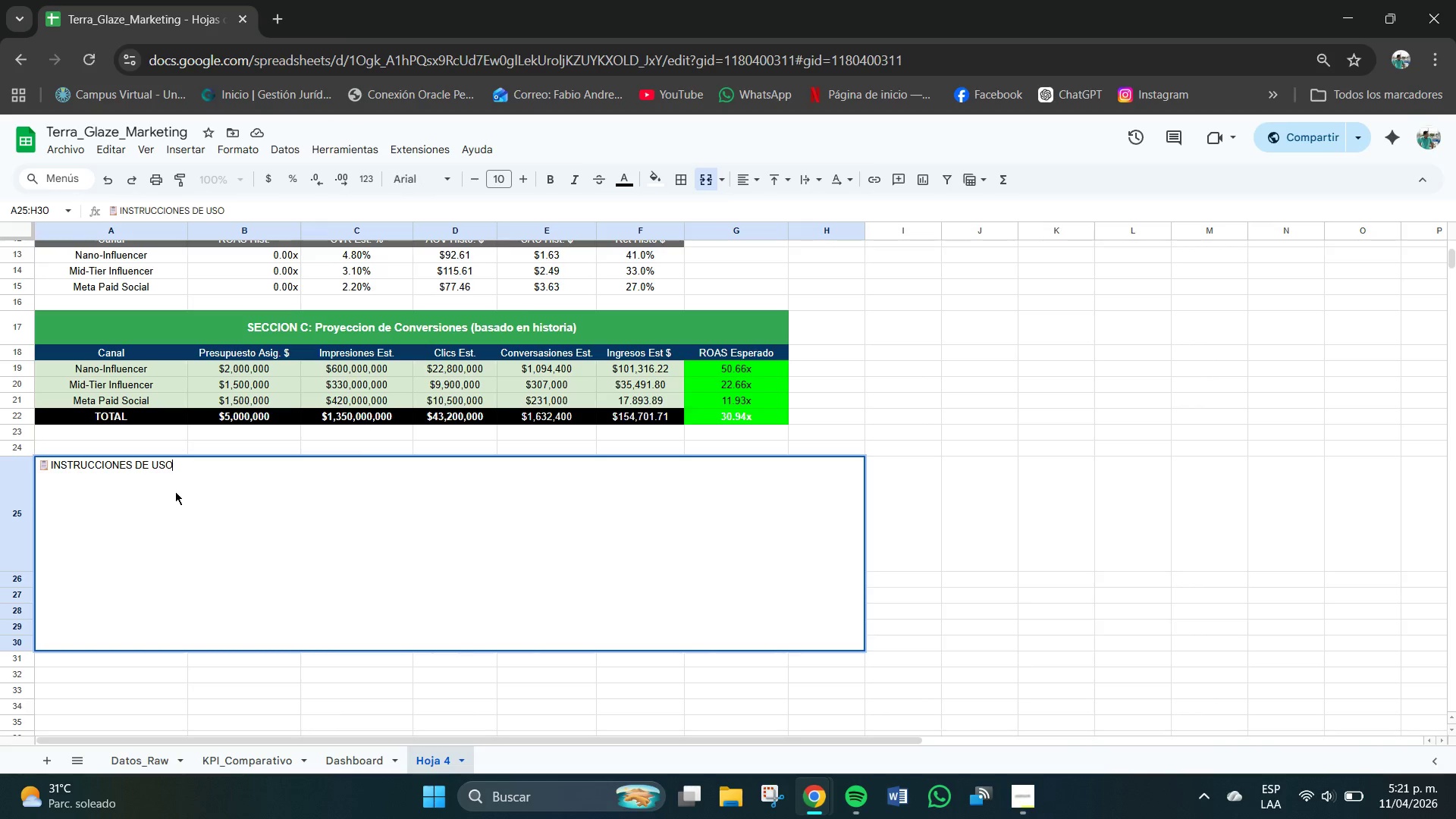 
key(Enter)
 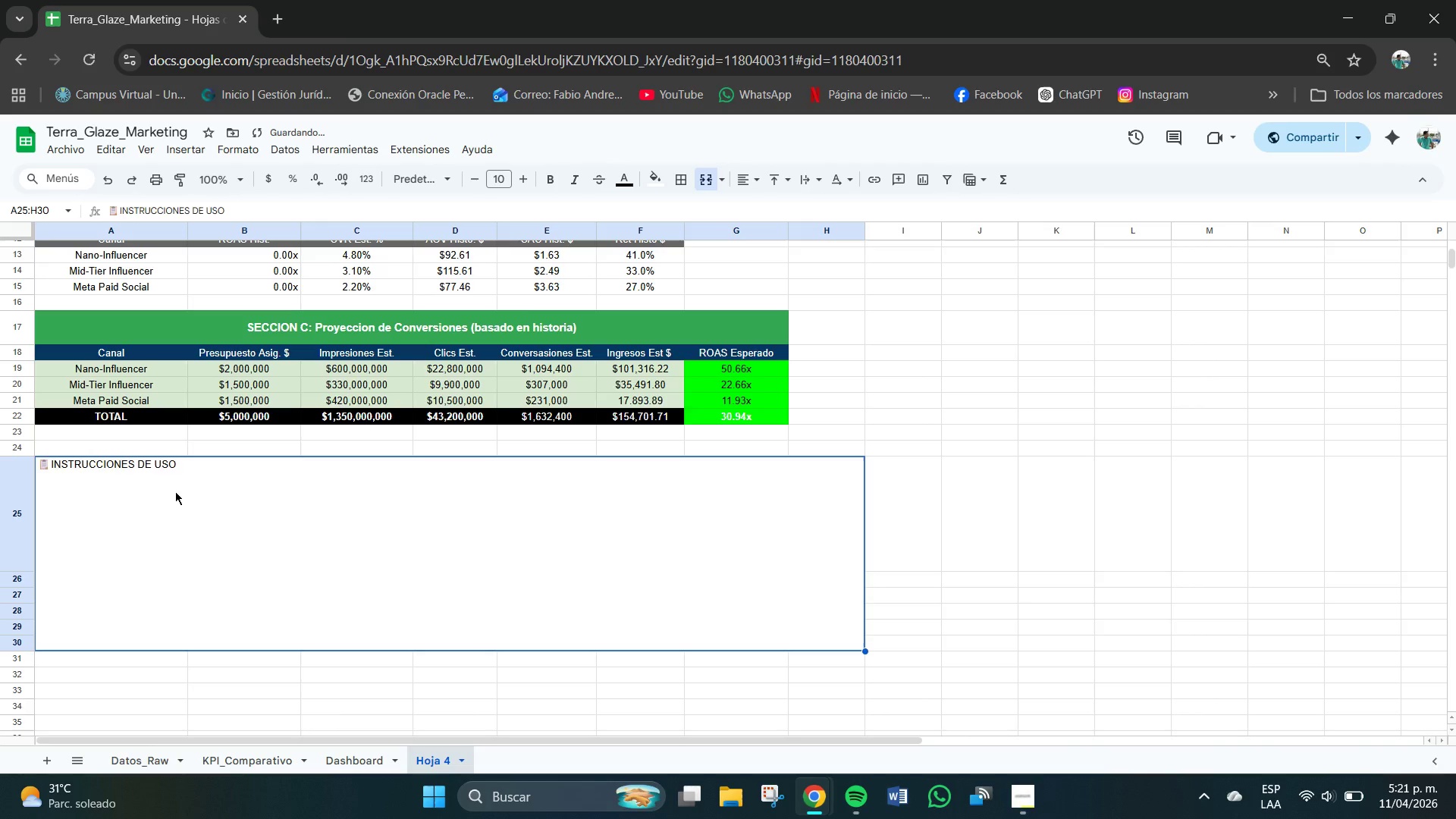 
type(DF)
 